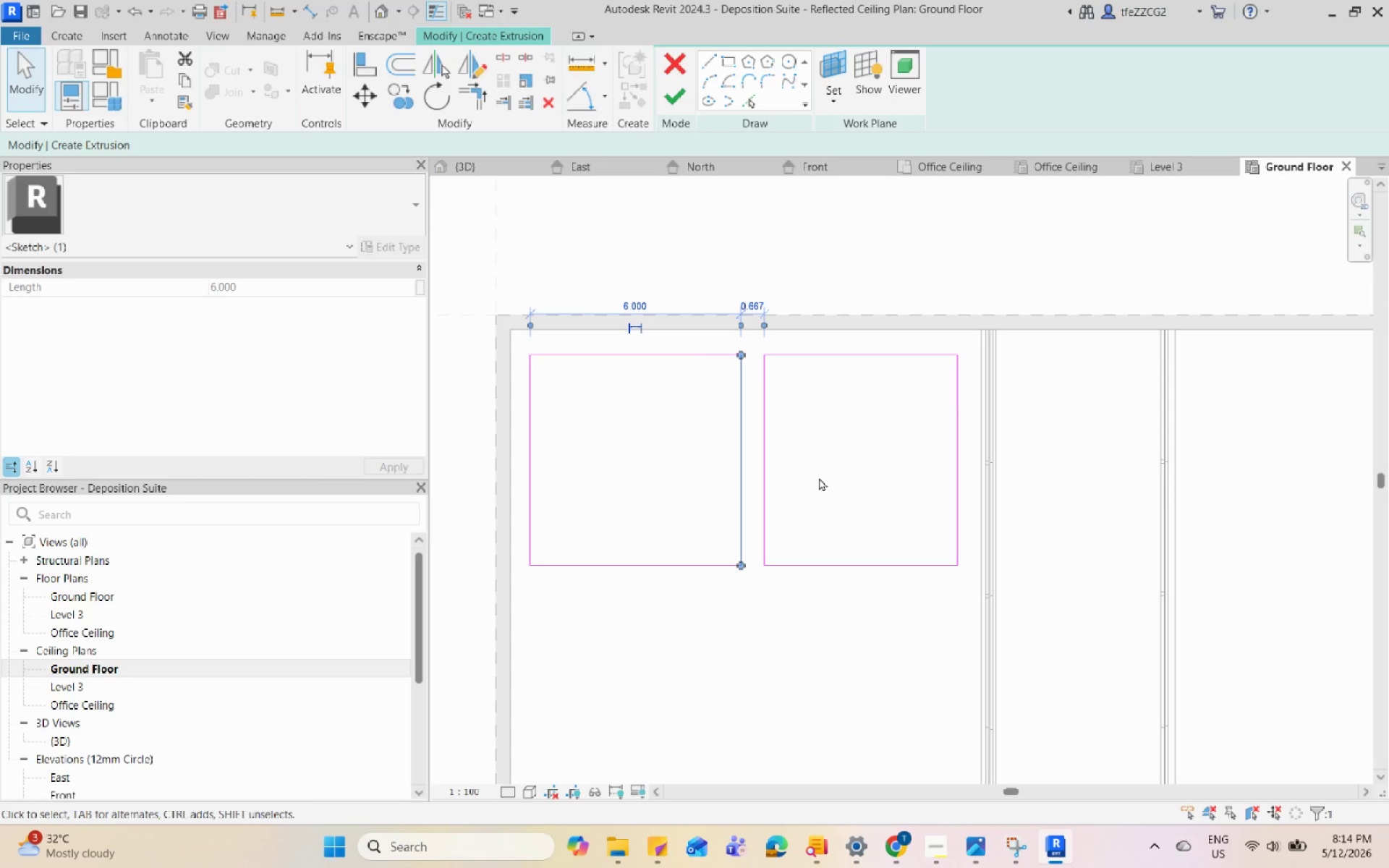 
key(Escape)
 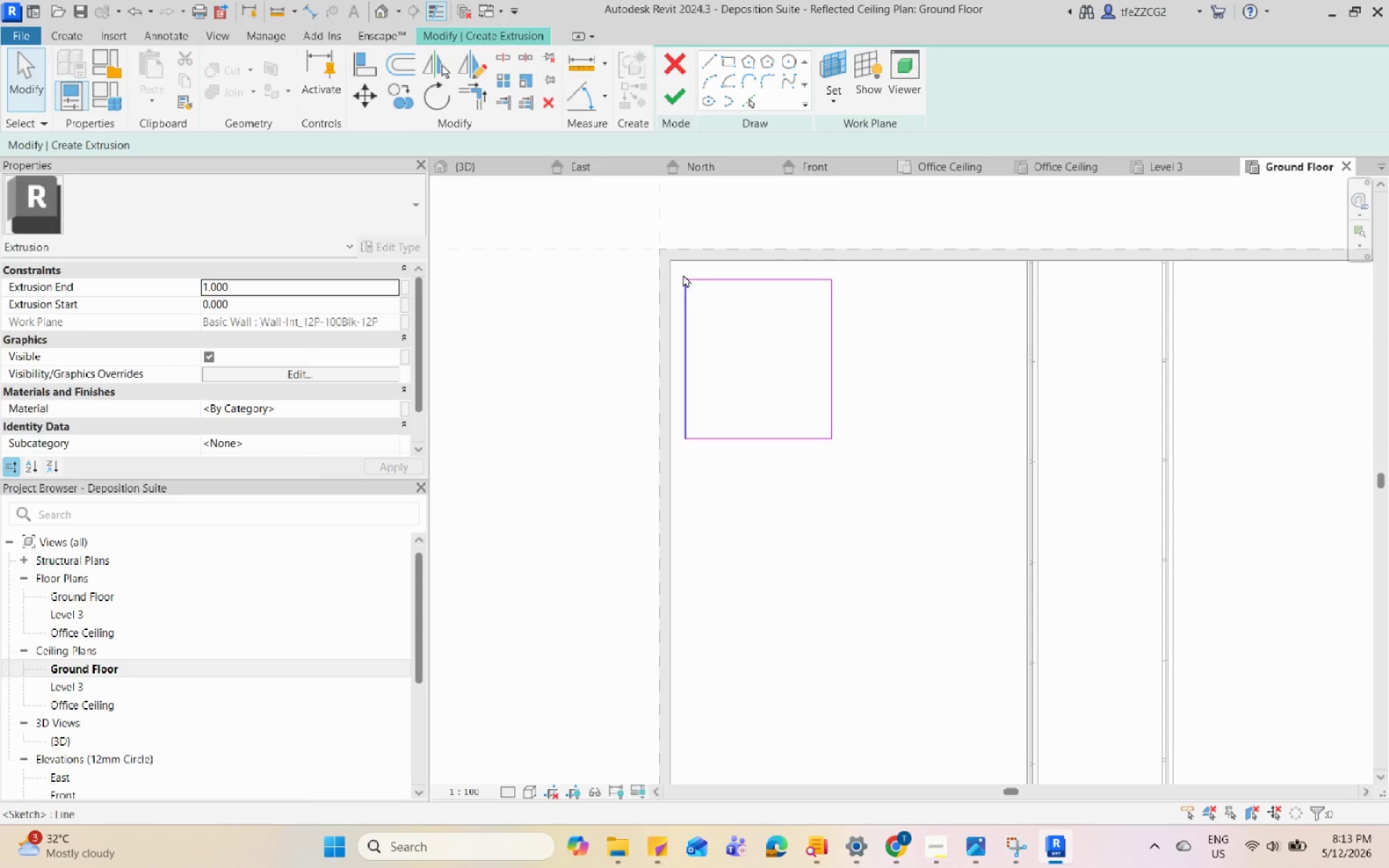 
left_click_drag(start_coordinate=[662, 253], to_coordinate=[949, 548])
 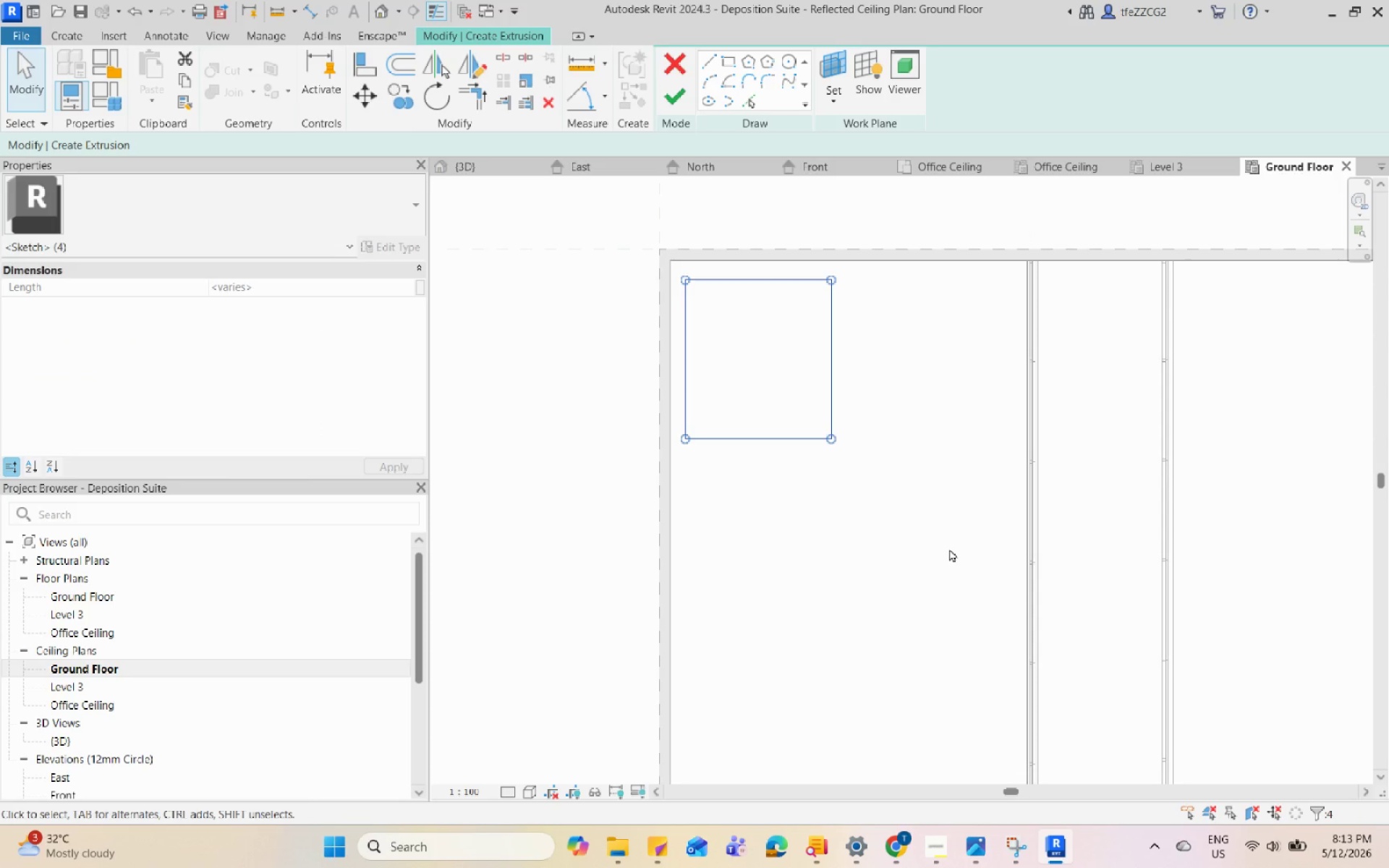 
key(C)
 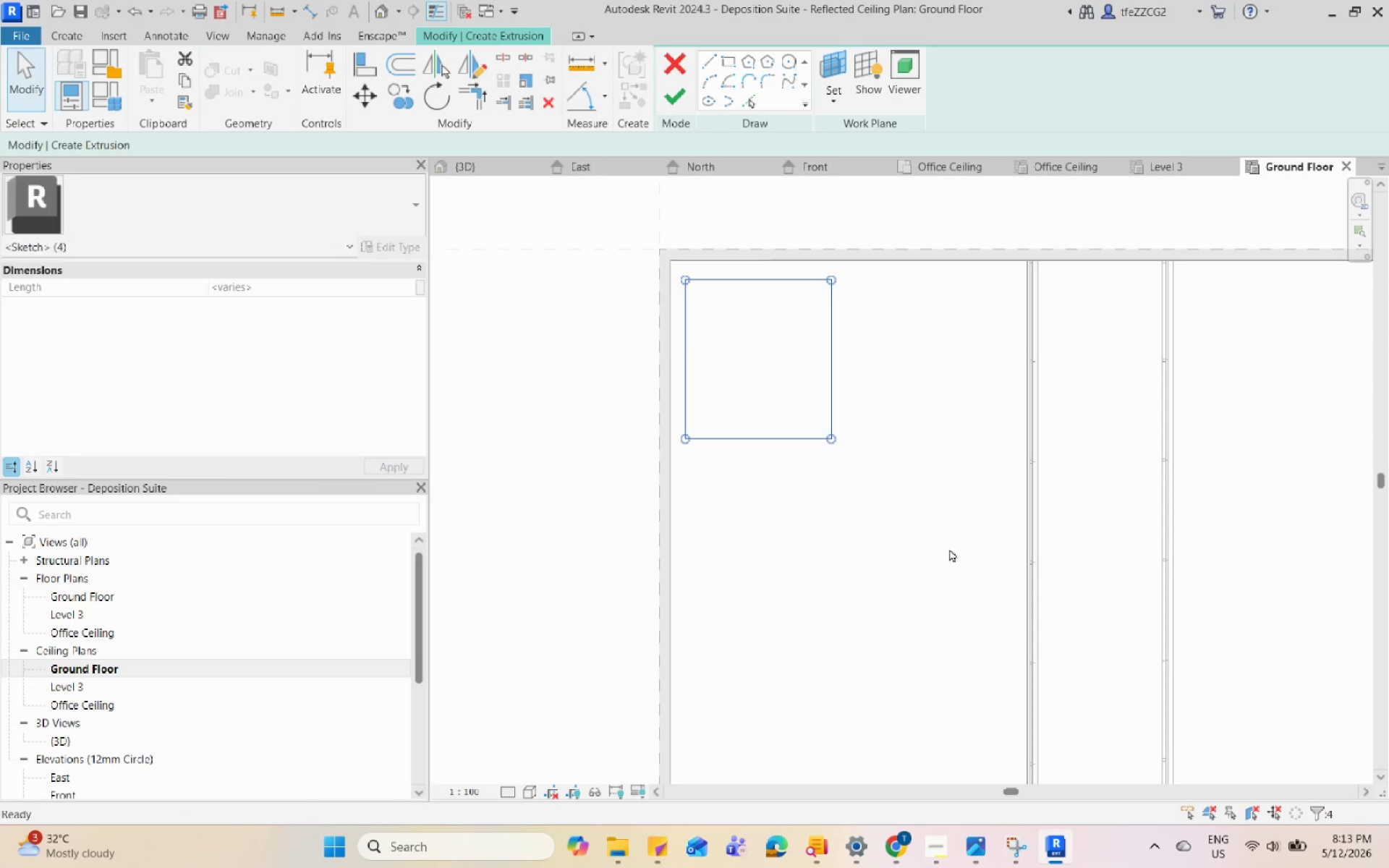 
scroll: coordinate [959, 218], scroll_direction: up, amount: 2.0
 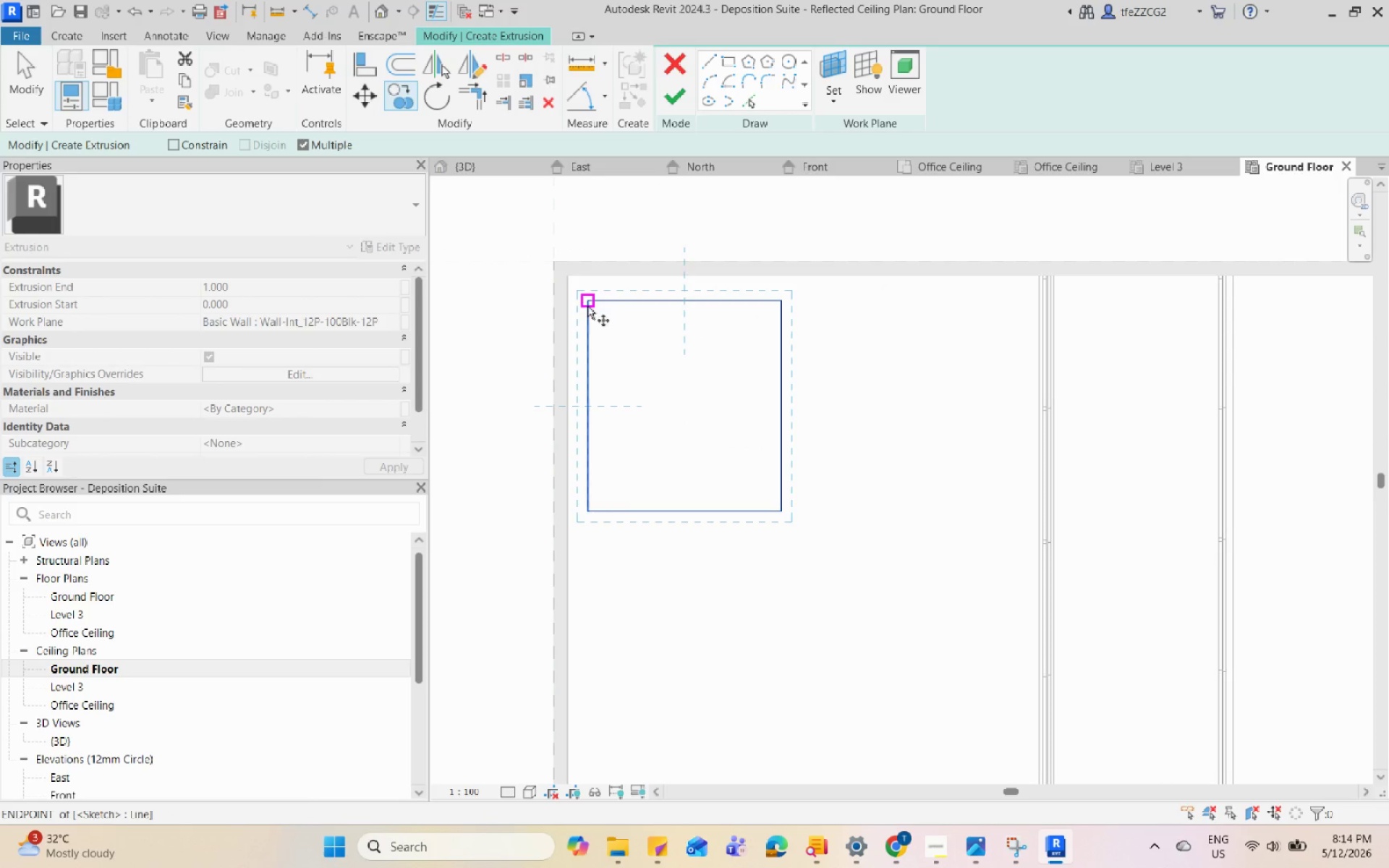 
left_click([587, 302])
 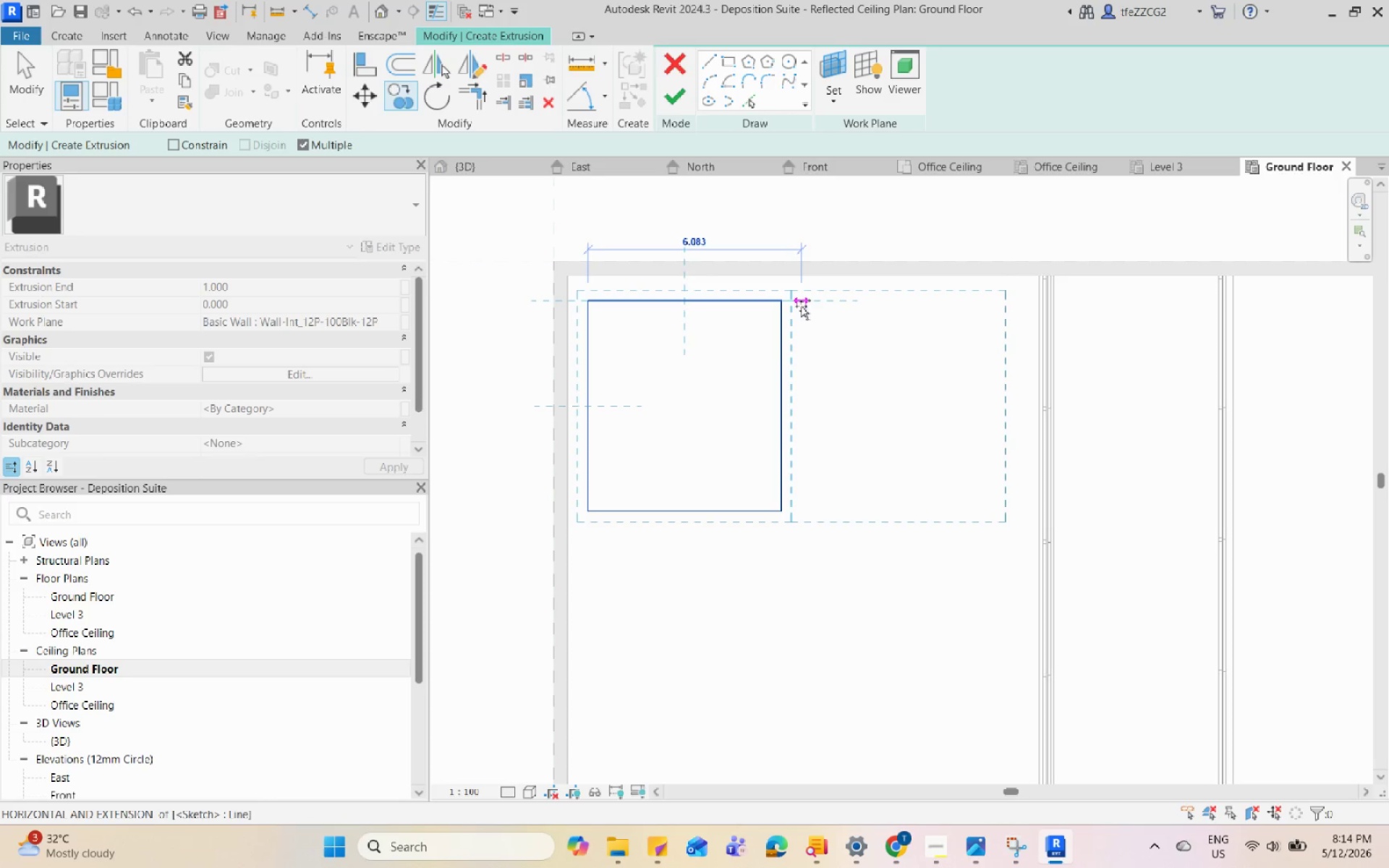 
left_click([801, 306])
 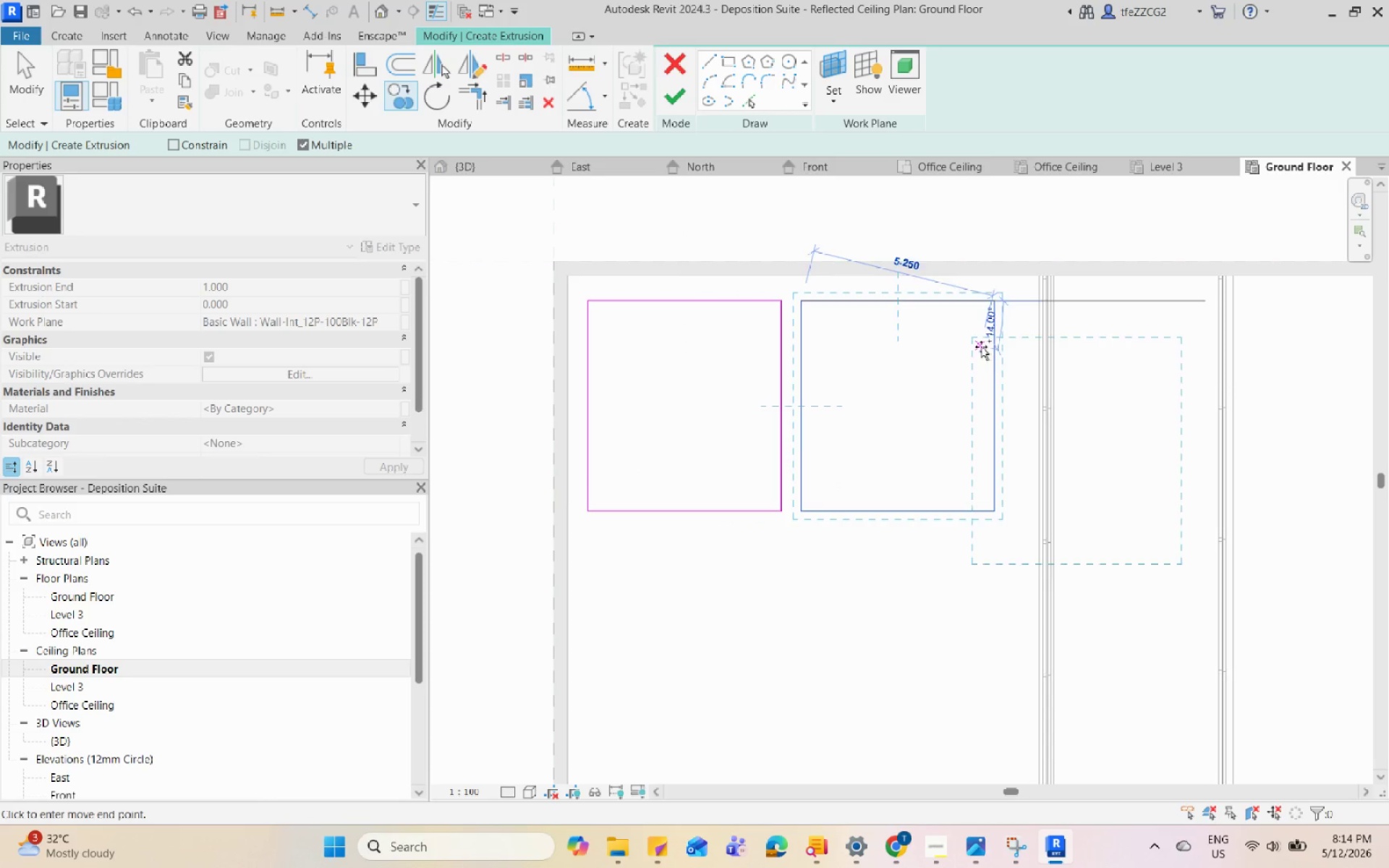 
key(Escape)
 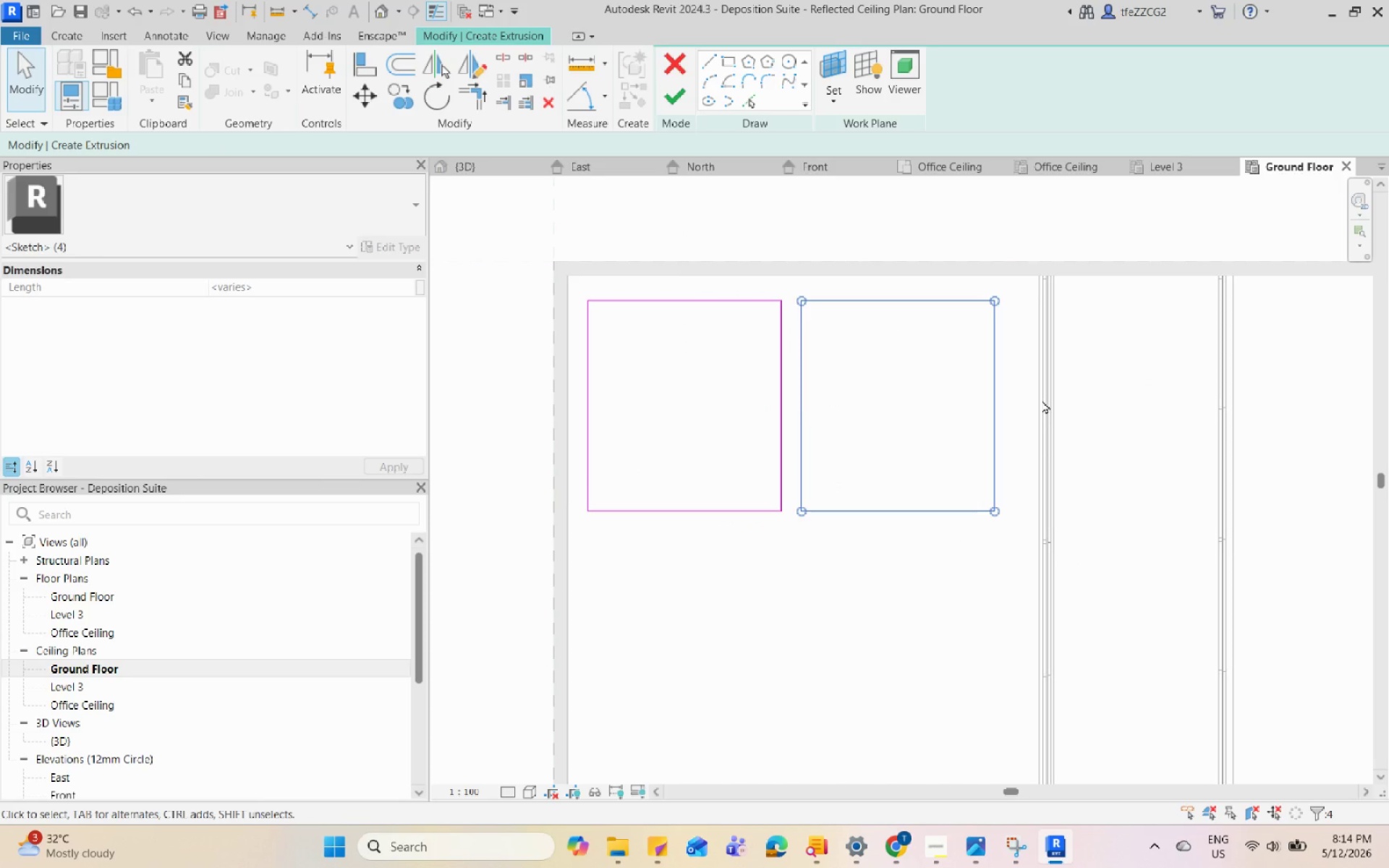 
key(ArrowRight)
 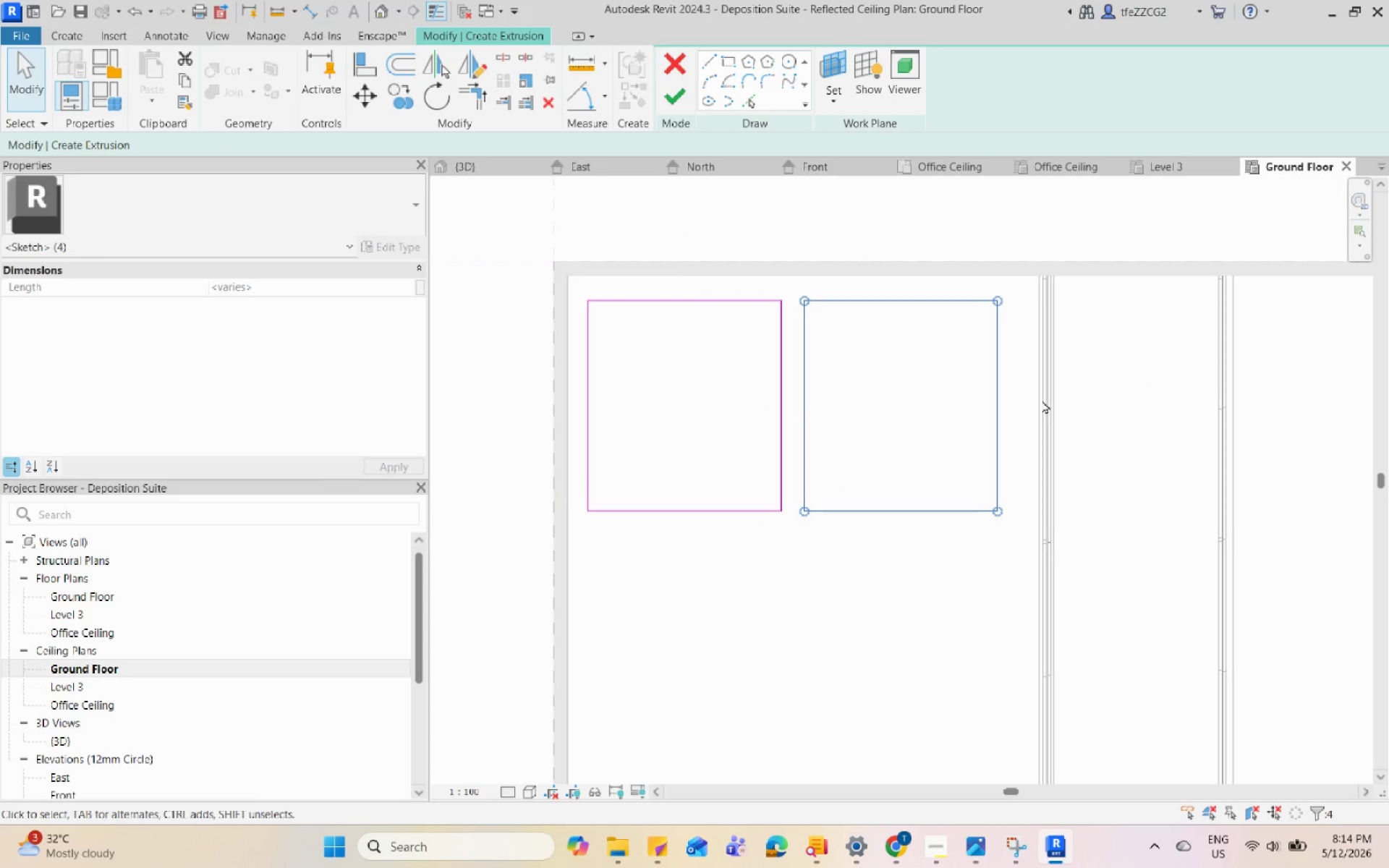 
key(ArrowRight)
 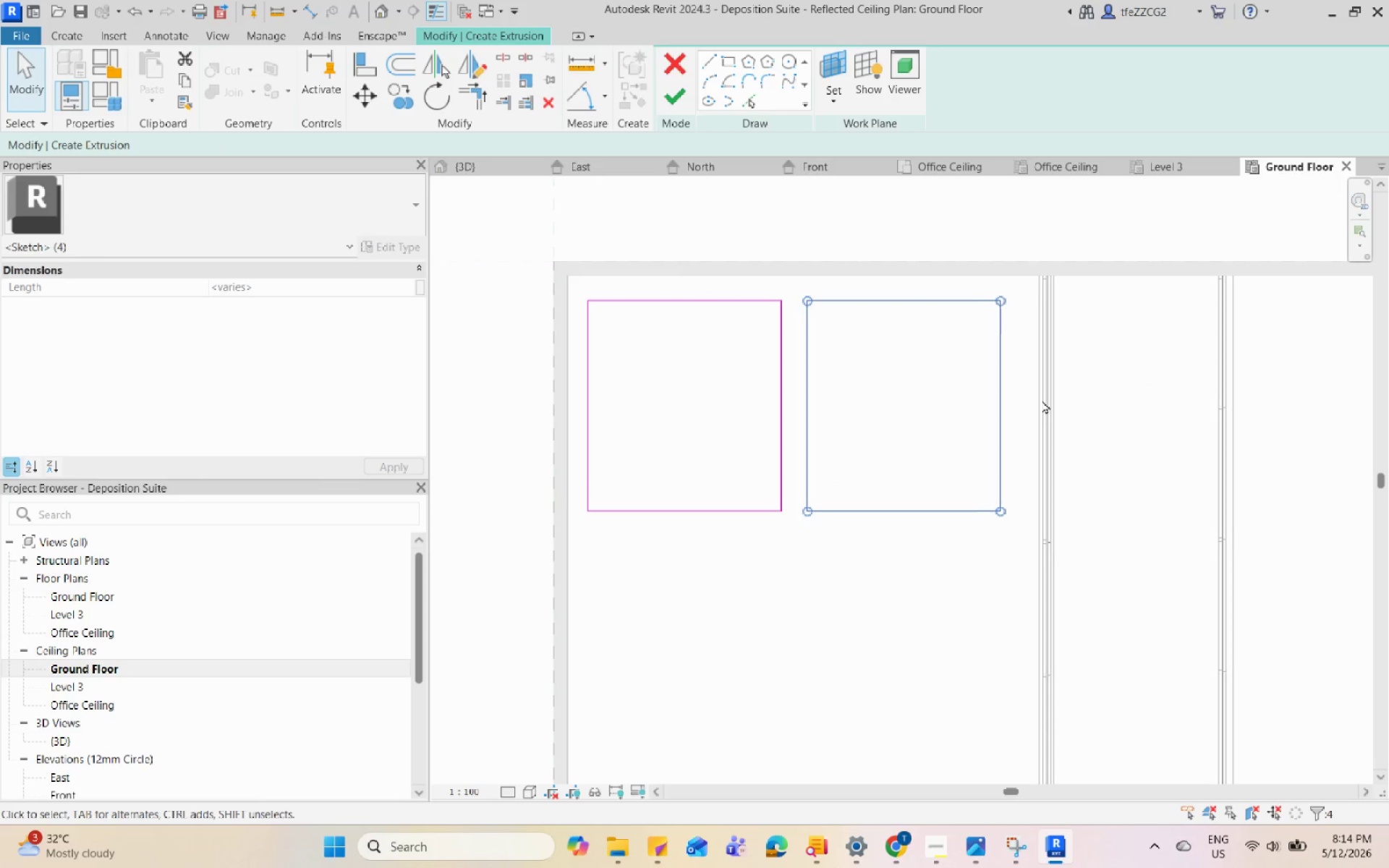 
key(ArrowRight)
 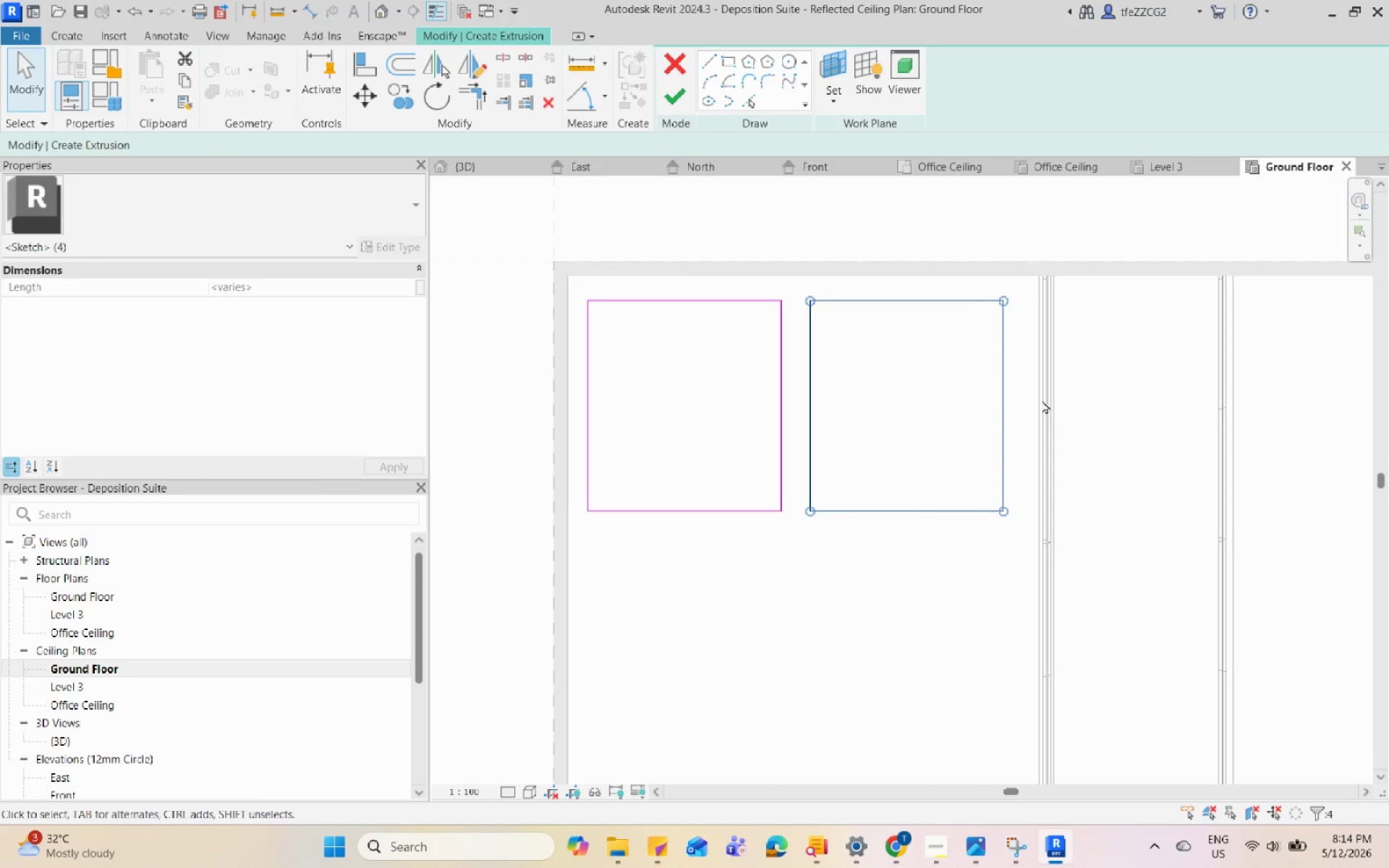 
key(ArrowRight)
 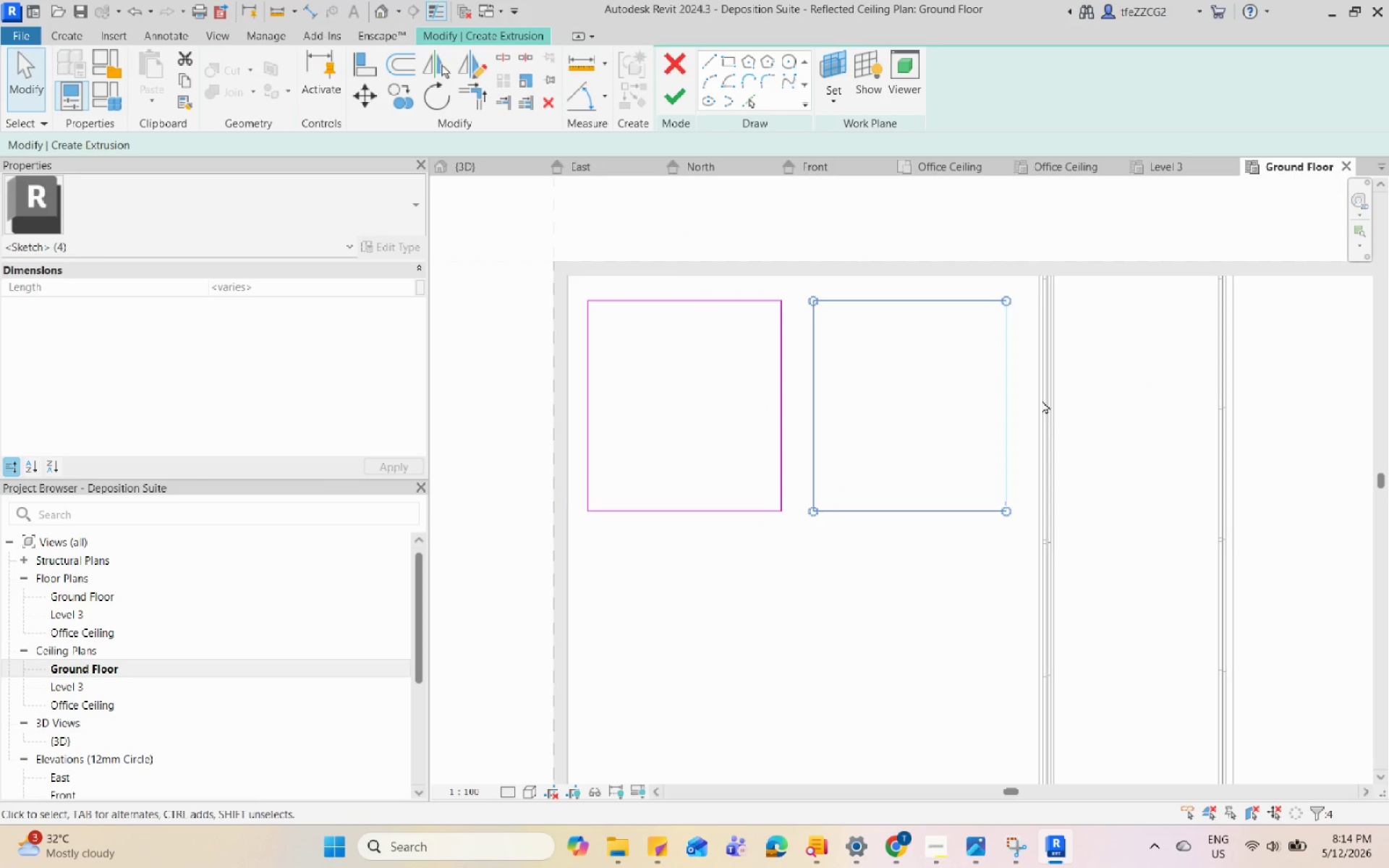 
hold_key(key=ArrowRight, duration=0.58)
 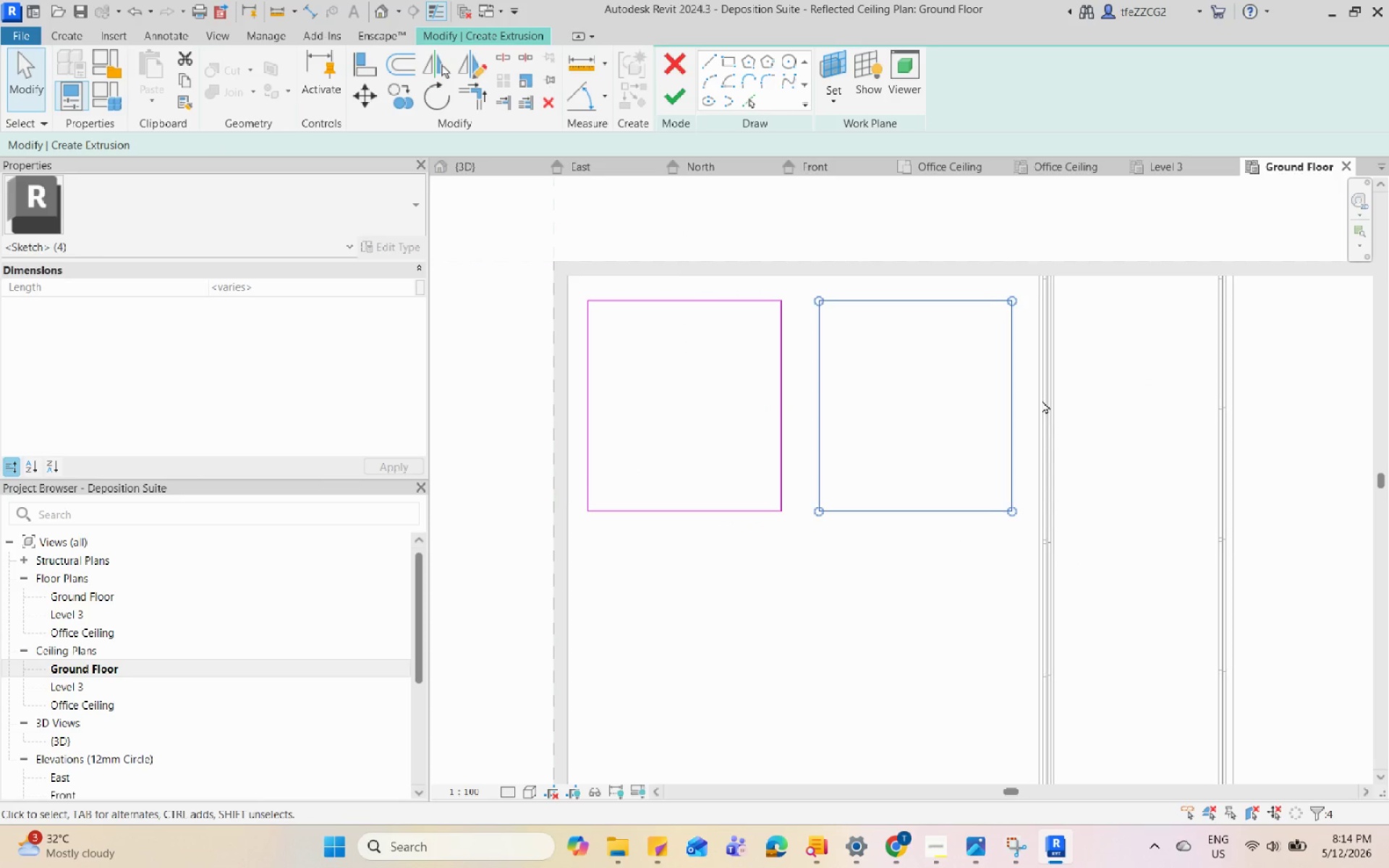 
key(ArrowRight)
 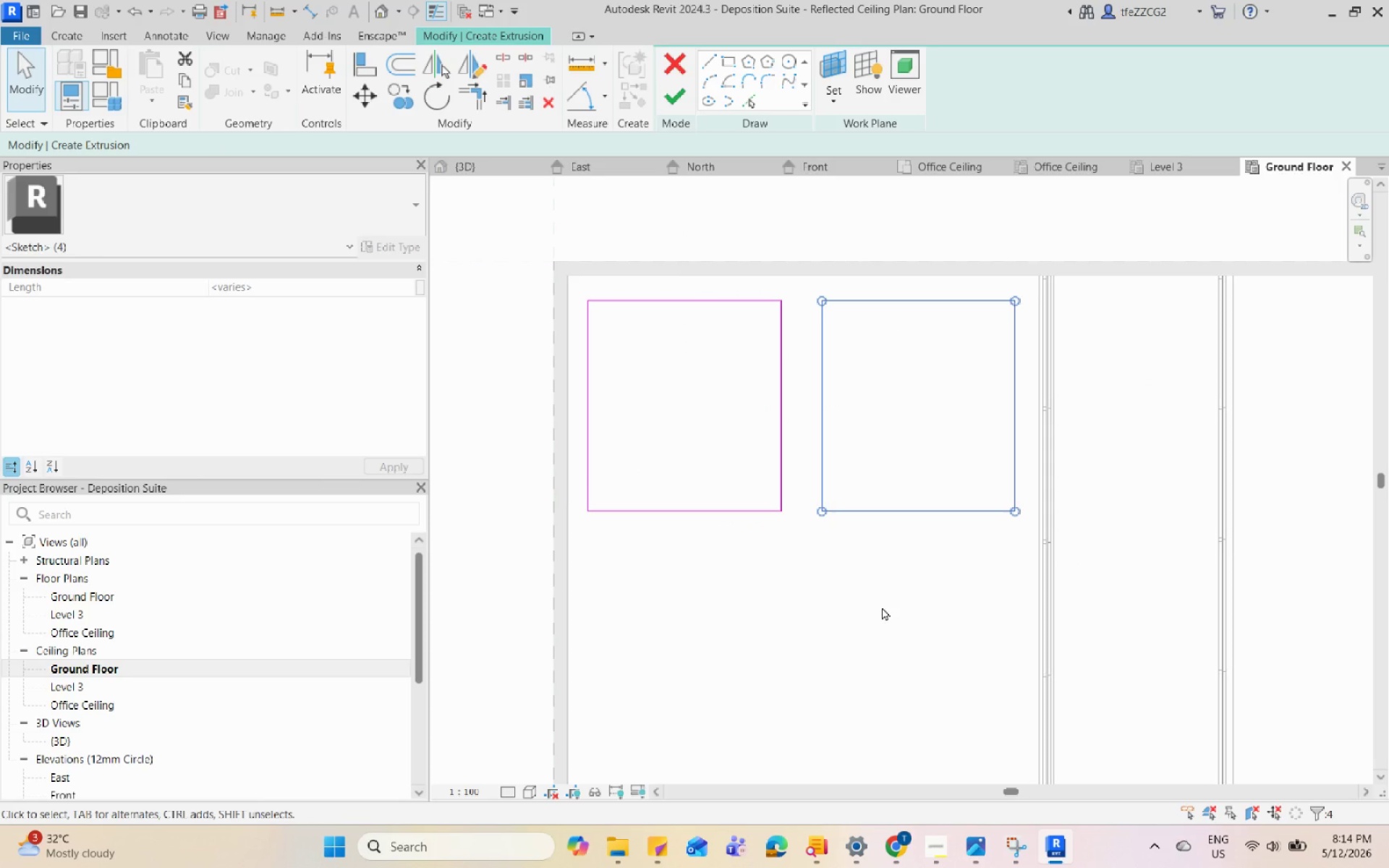 
left_click([702, 375])
 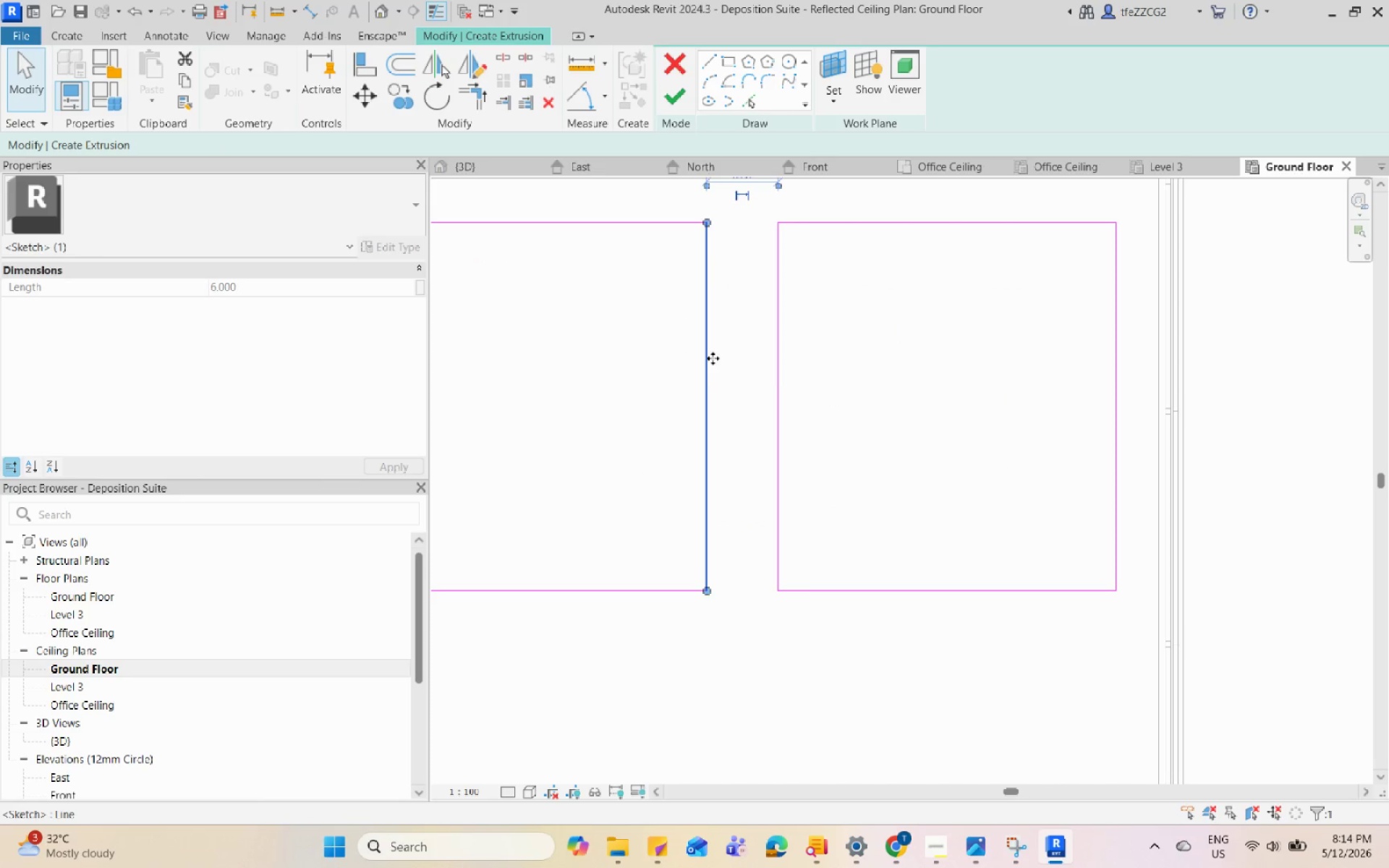 
scroll: coordinate [883, 398], scroll_direction: up, amount: 4.0
 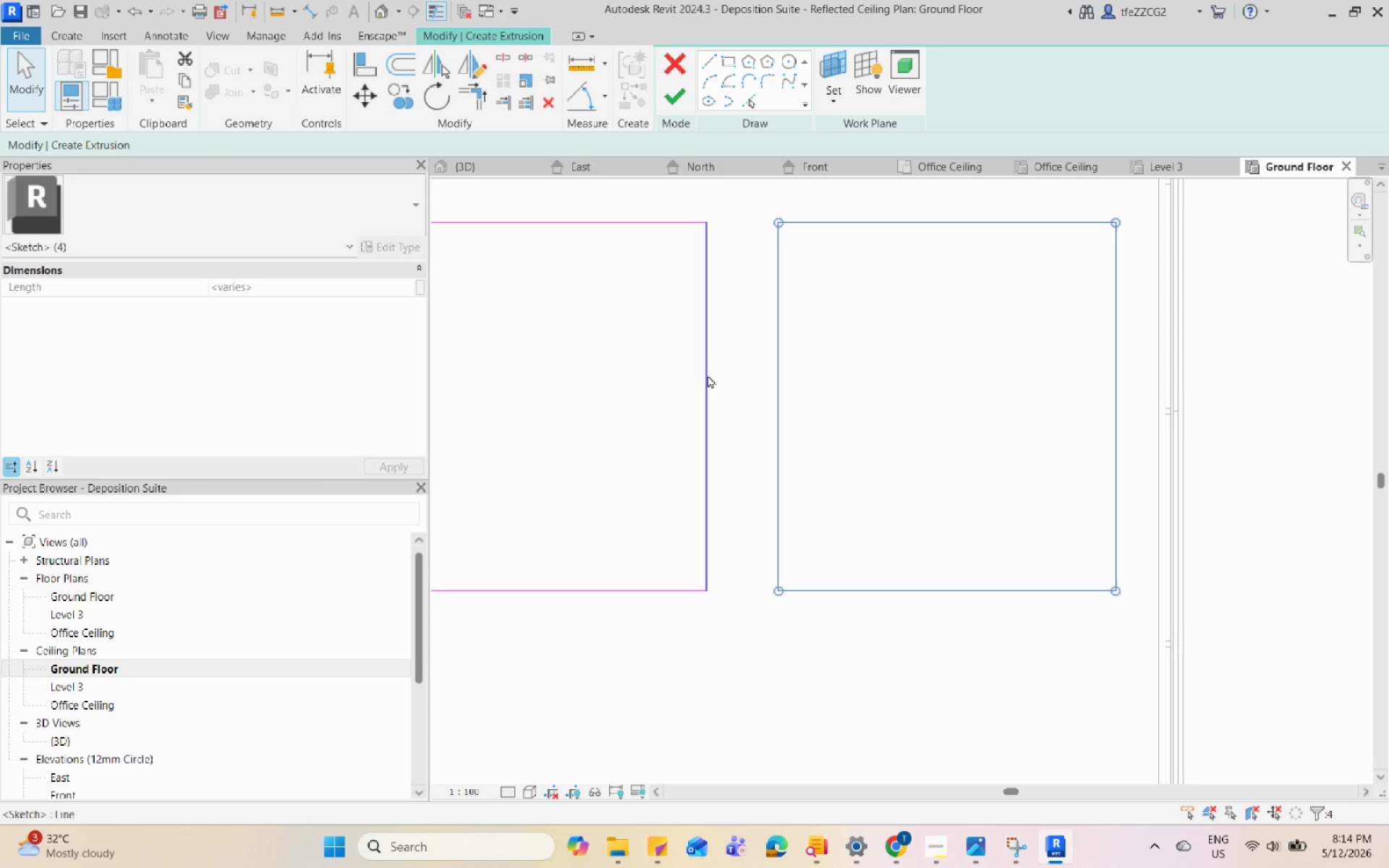 
left_click_drag(start_coordinate=[713, 358], to_coordinate=[729, 353])
 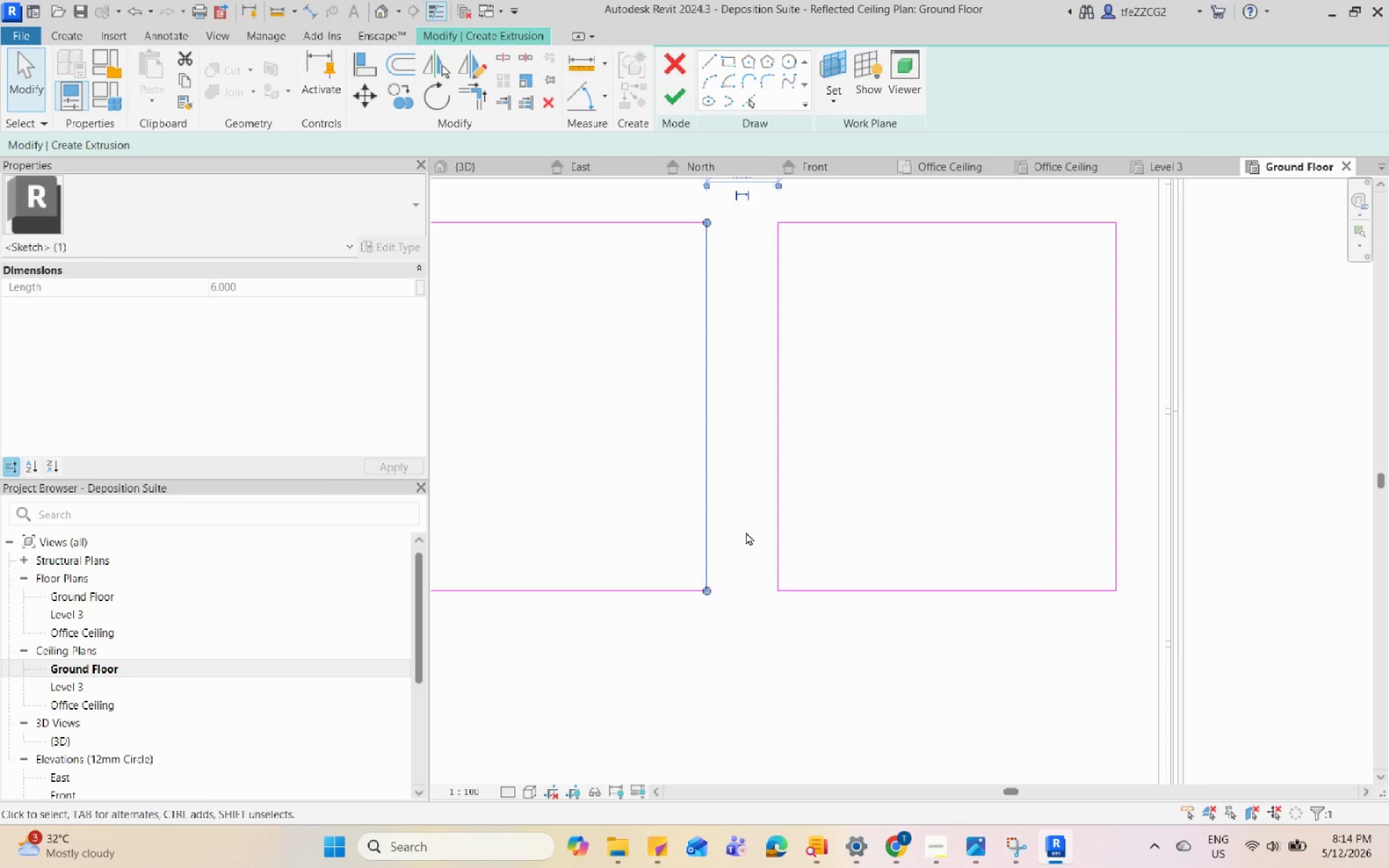 
scroll: coordinate [746, 532], scroll_direction: down, amount: 4.0
 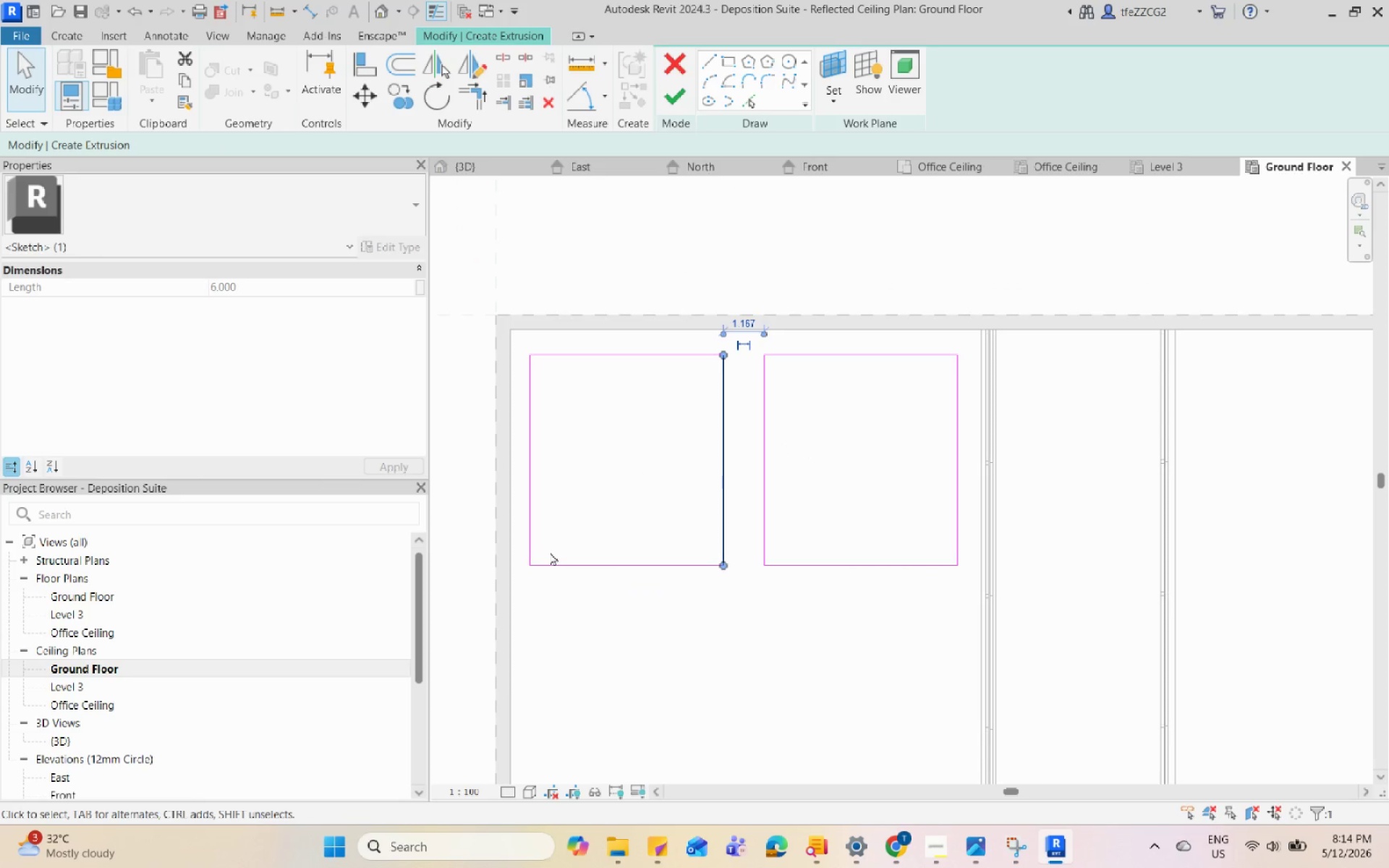 
left_click([533, 540])
 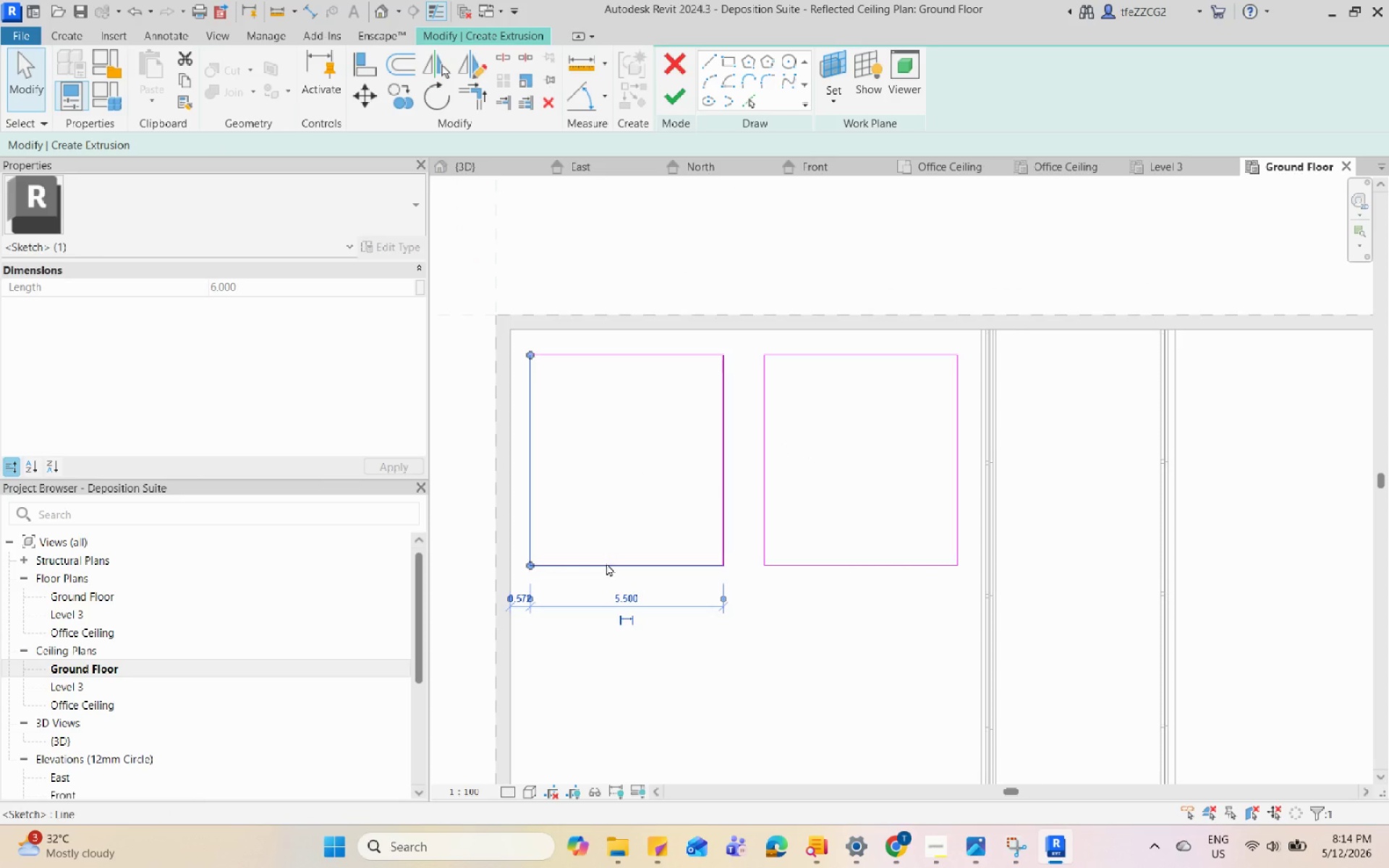 
left_click([606, 563])
 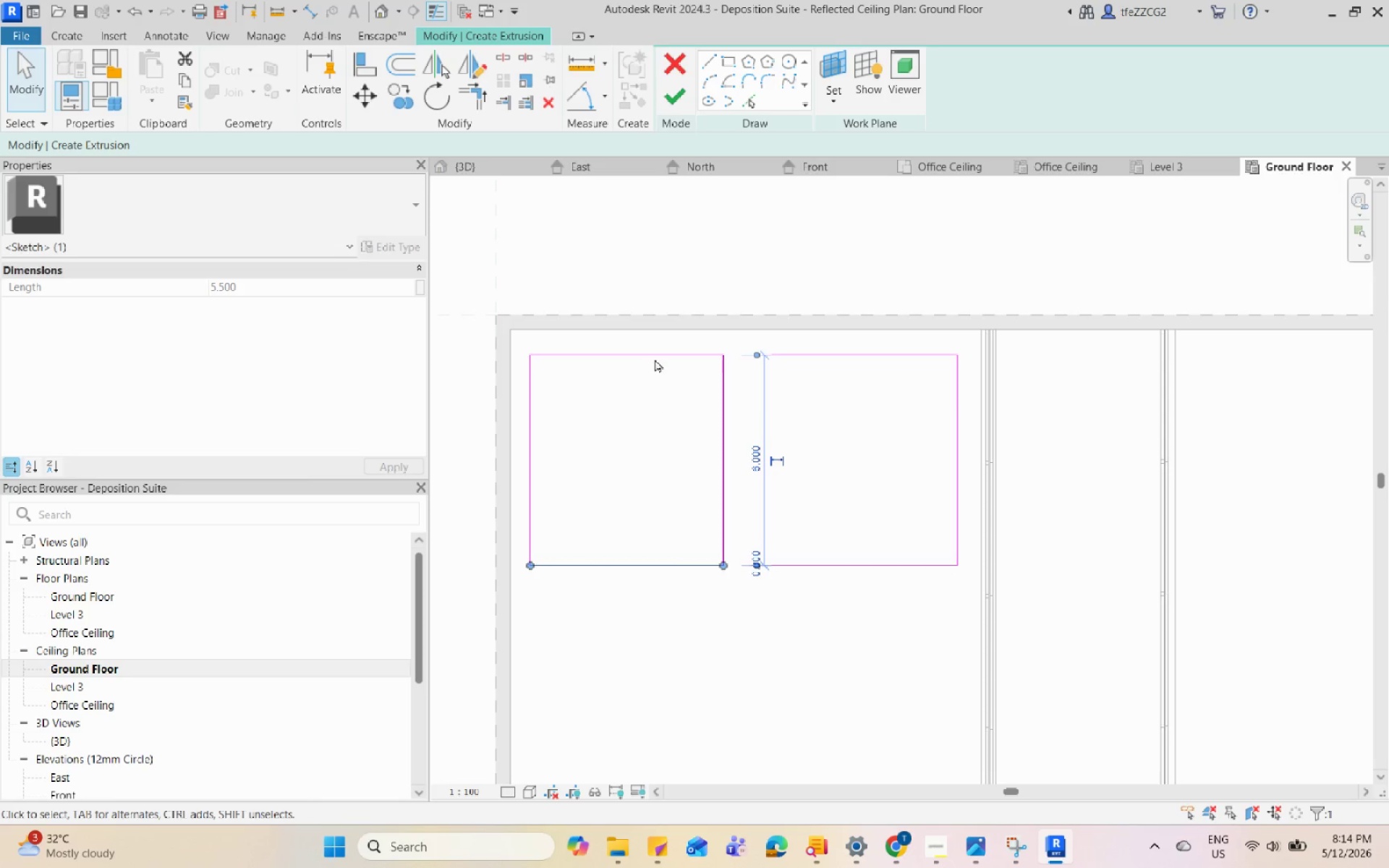 
left_click([652, 349])
 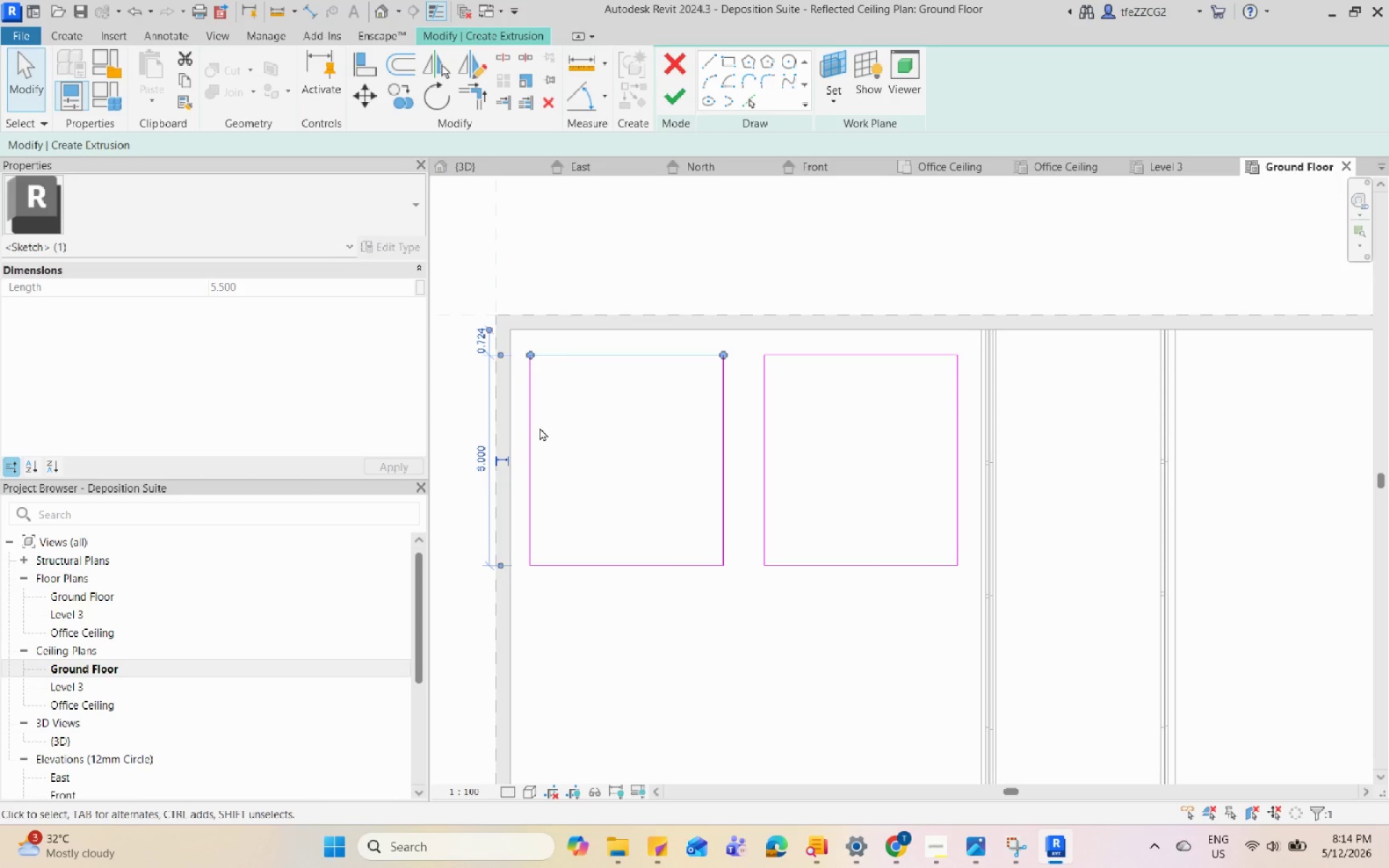 
left_click([527, 429])
 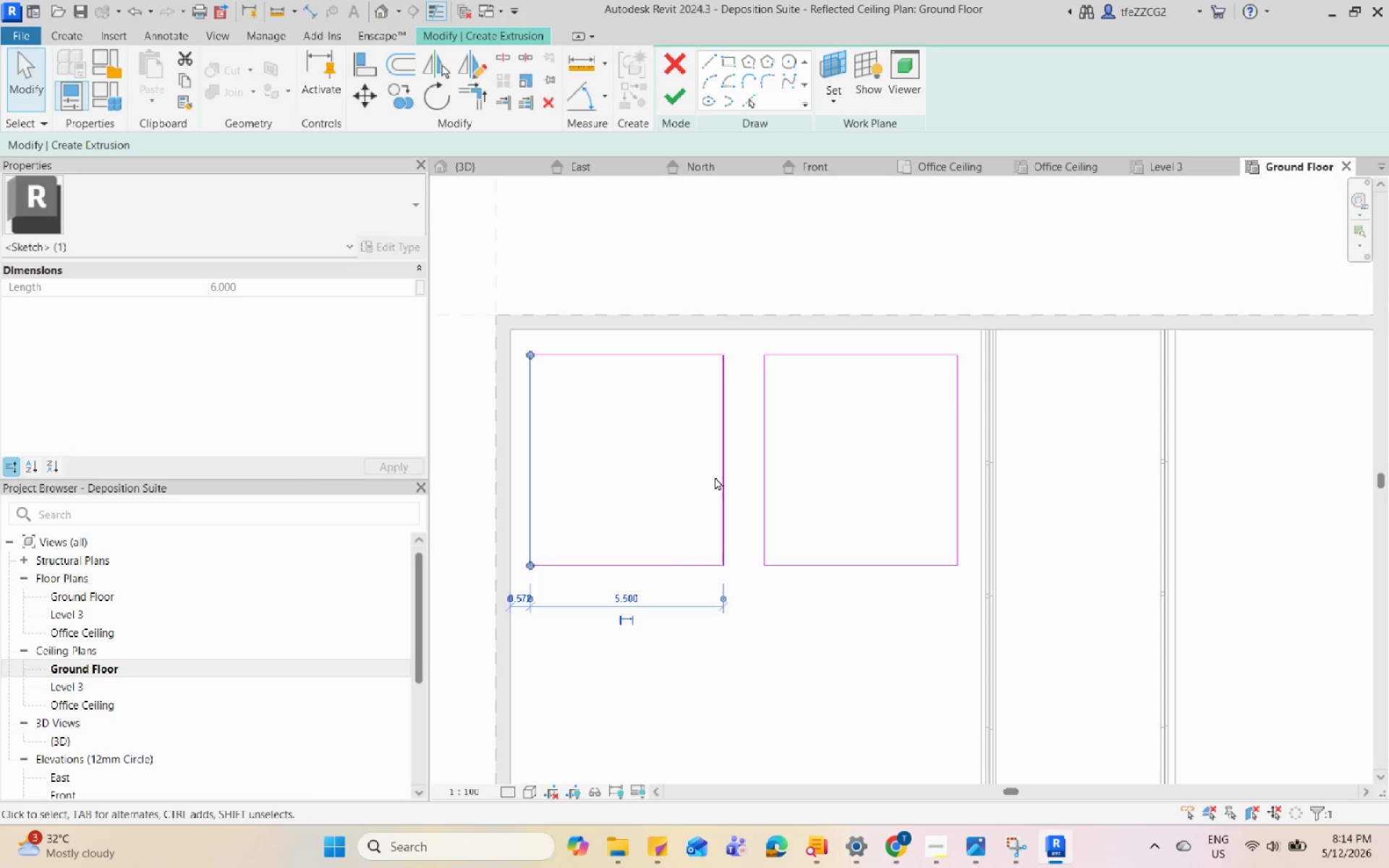 
left_click([730, 475])
 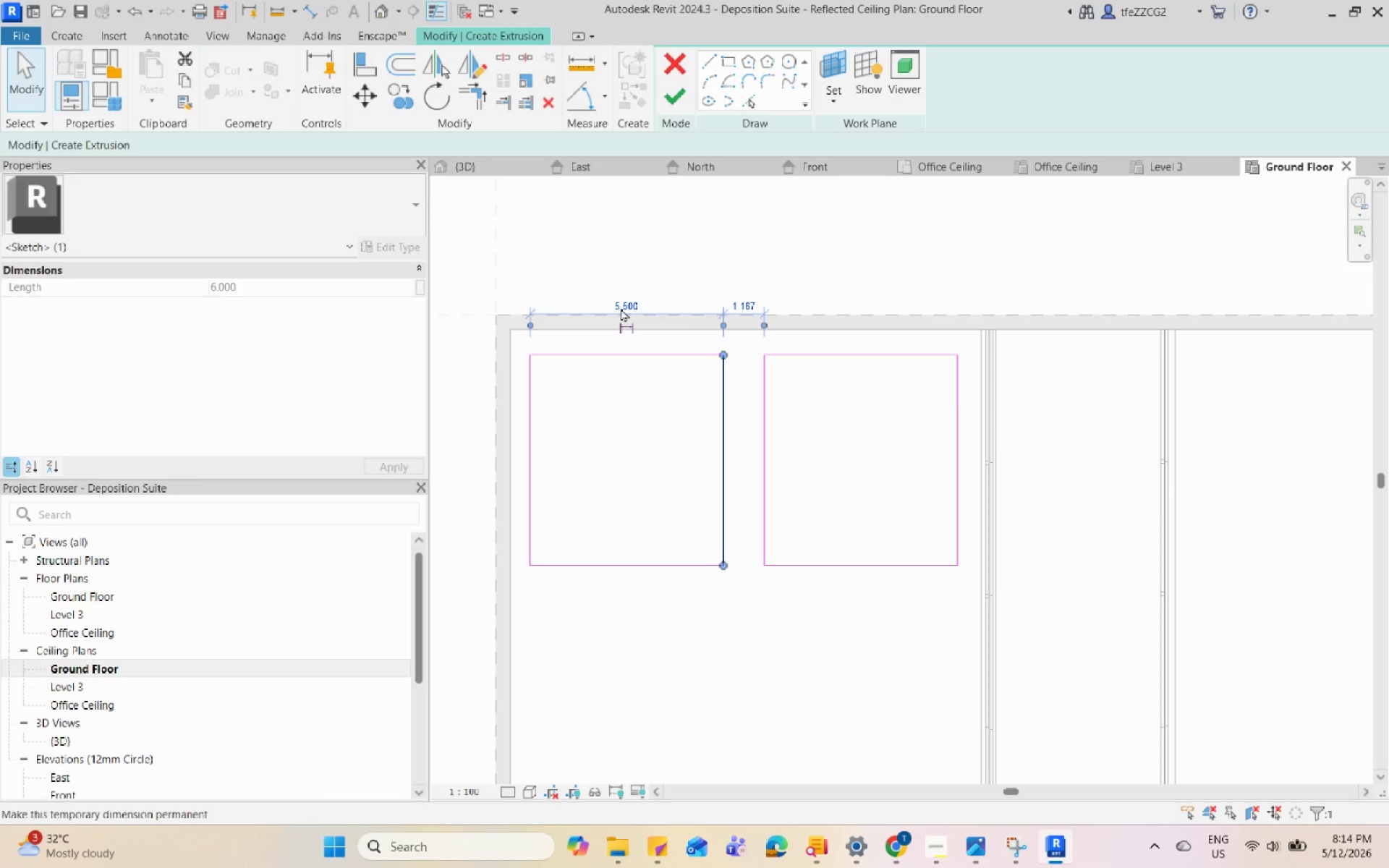 
left_click([624, 297])
 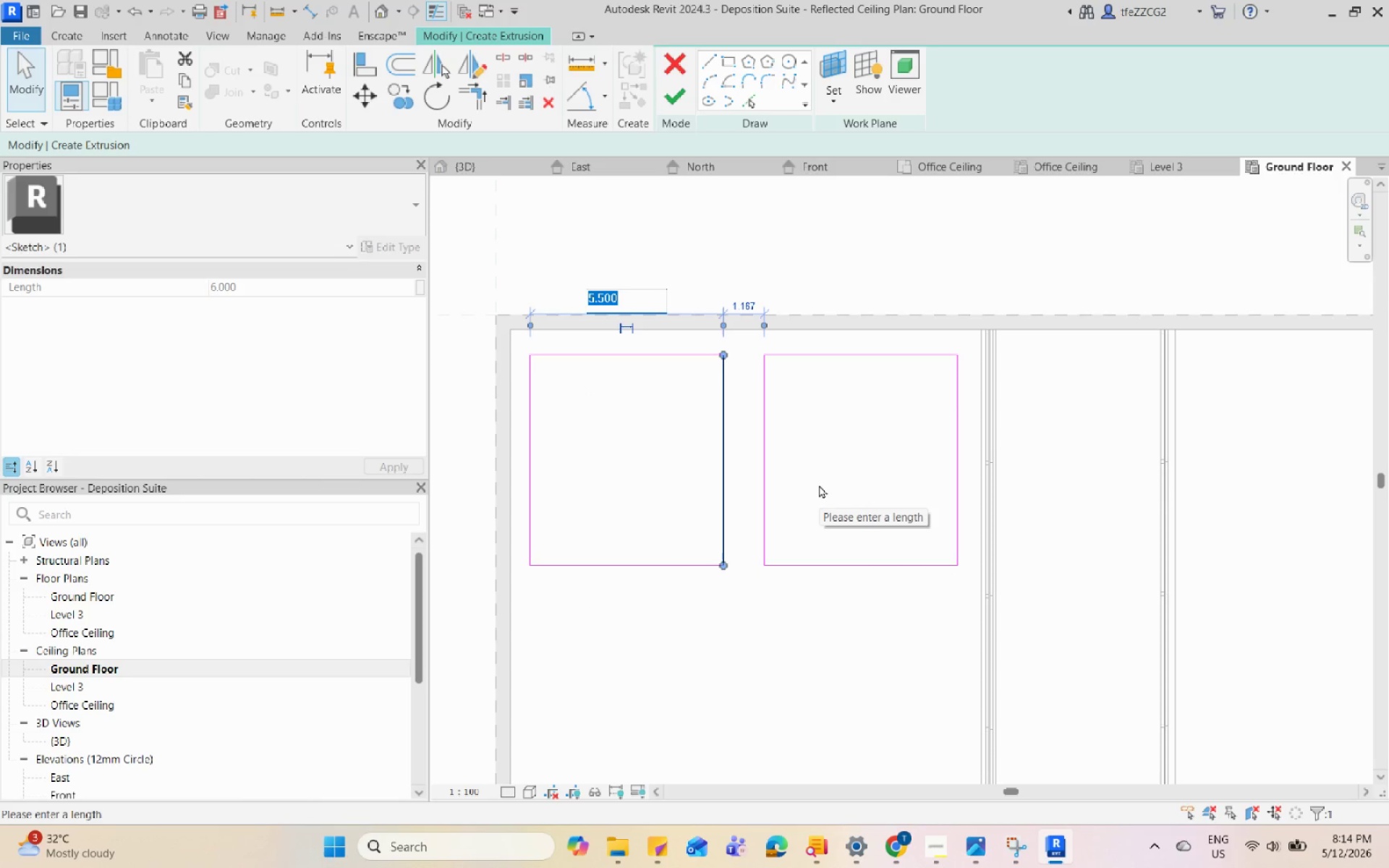 
key(Numpad6)
 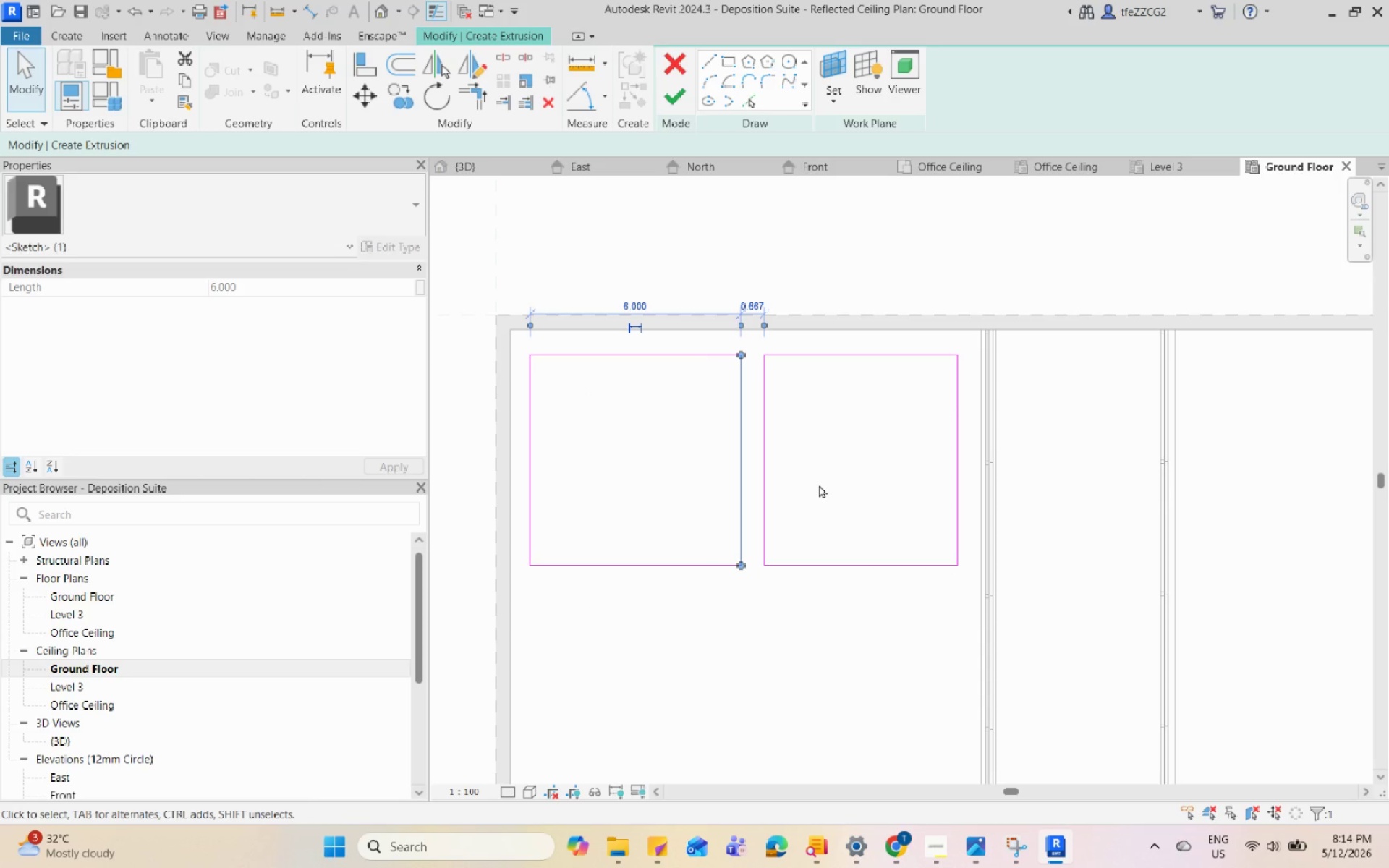 
hold_key(key=Enter, duration=8.27)
 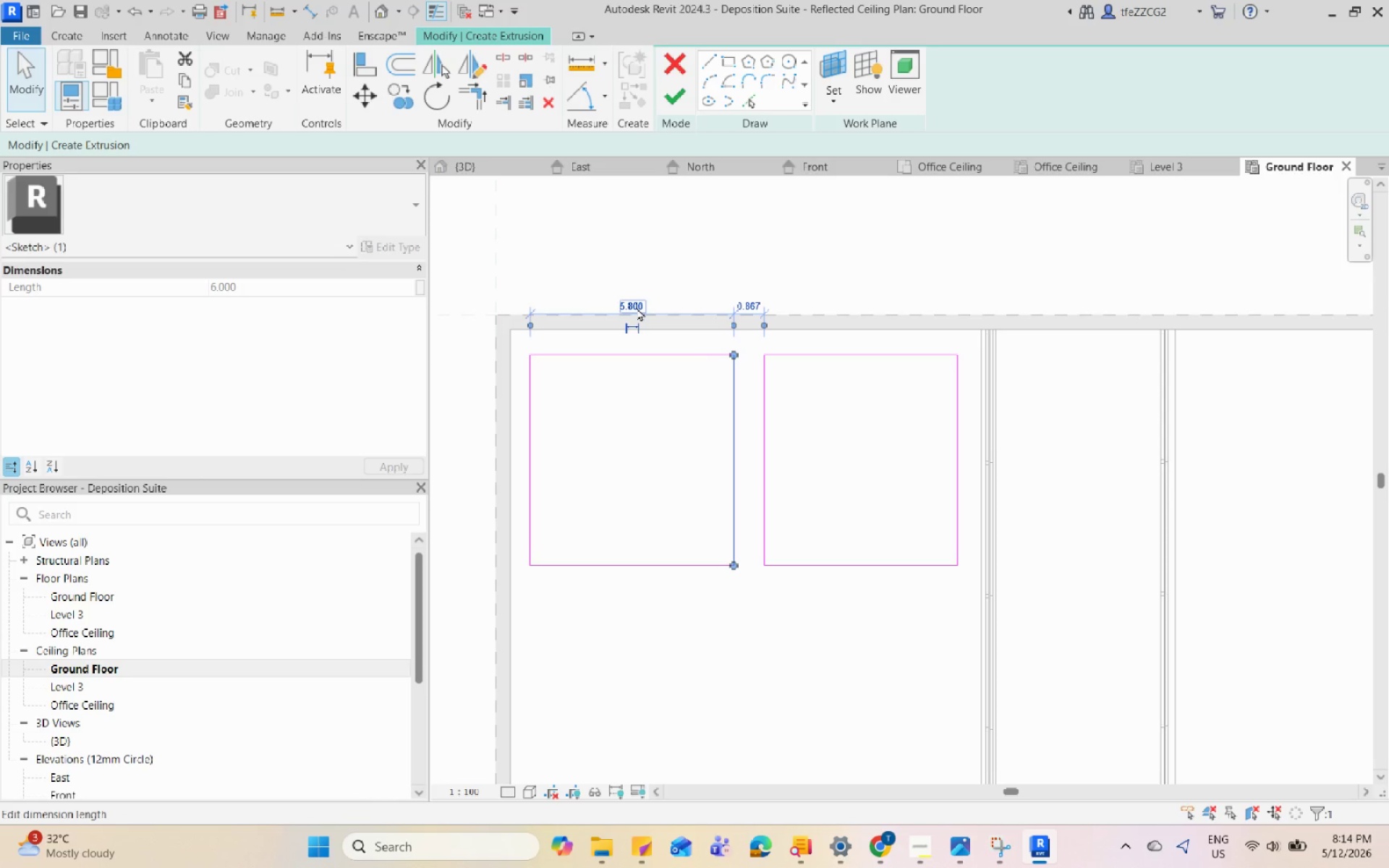 
key(Escape)
 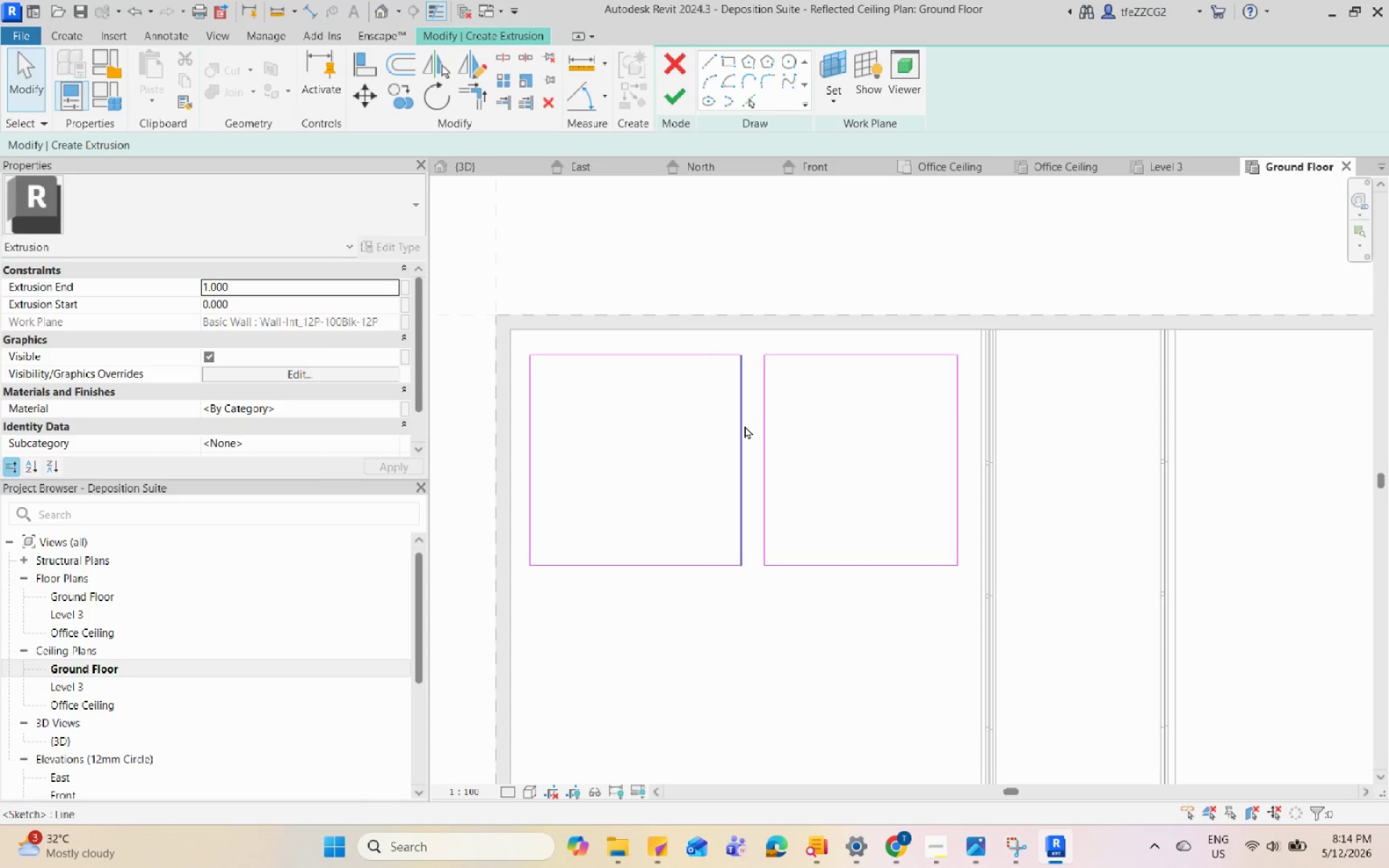 
left_click([744, 425])
 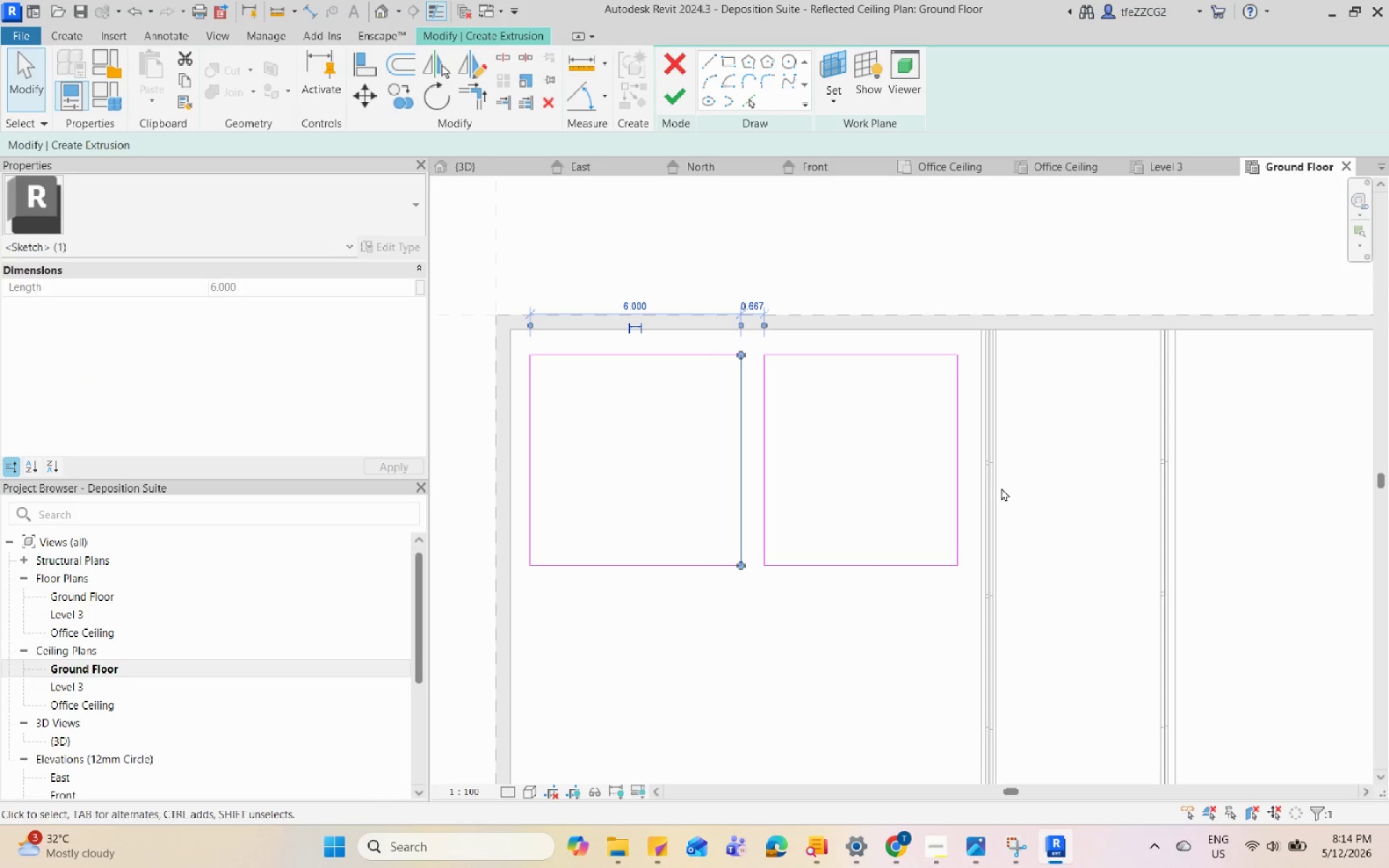 
hold_key(key=ControlLeft, duration=0.47)
 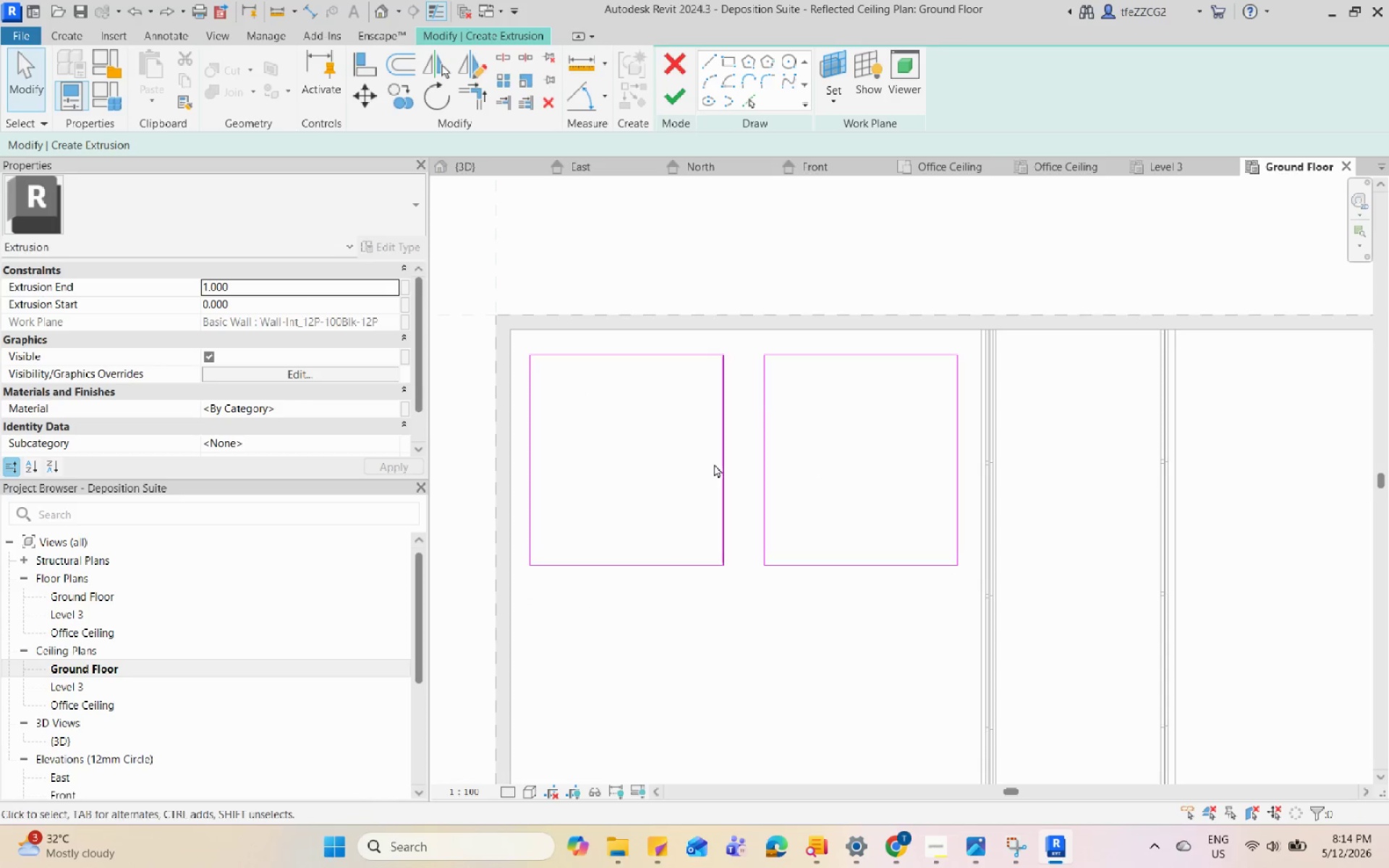 
hold_key(key=Z, duration=6.03)
 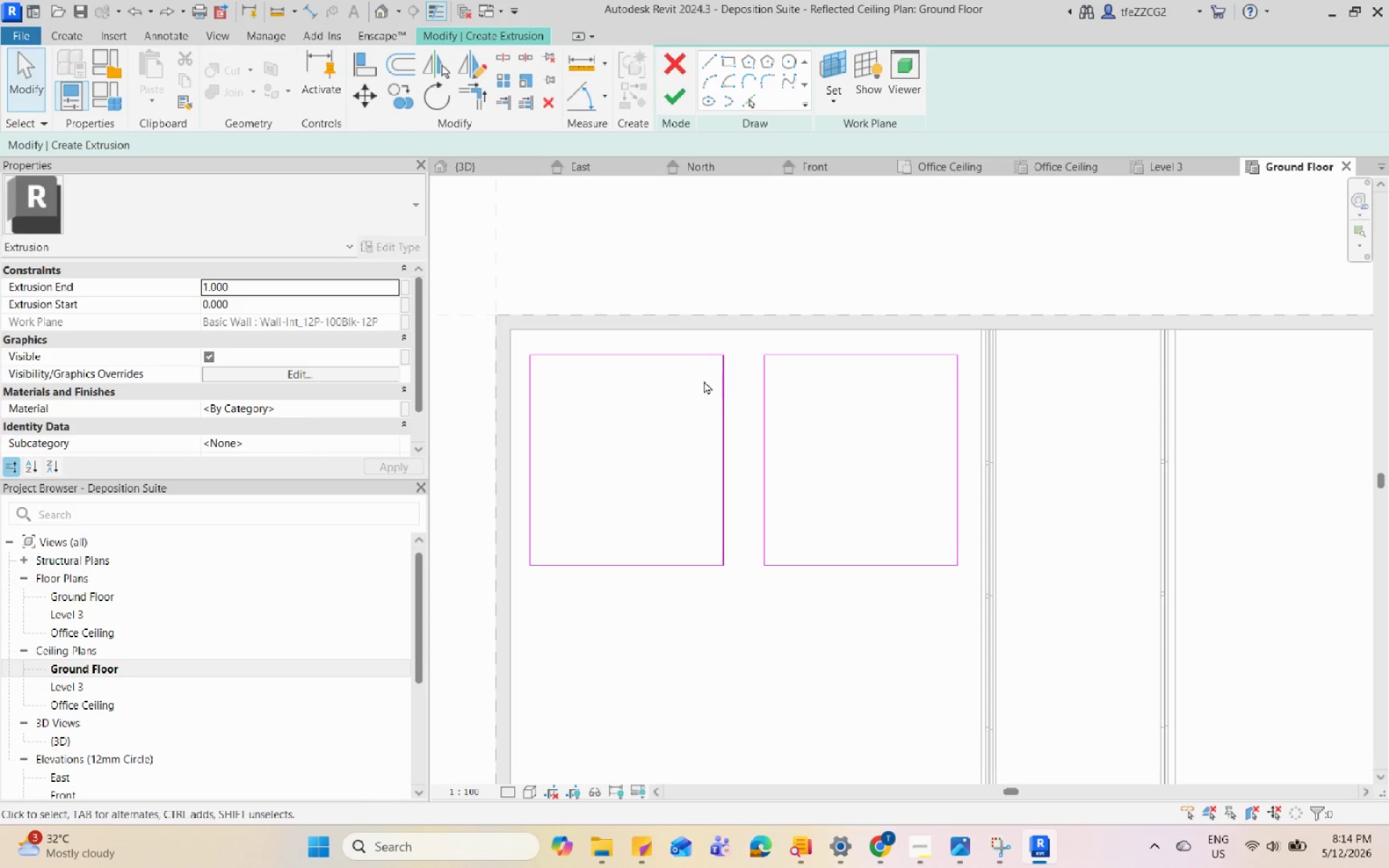 
double_click([726, 464])
 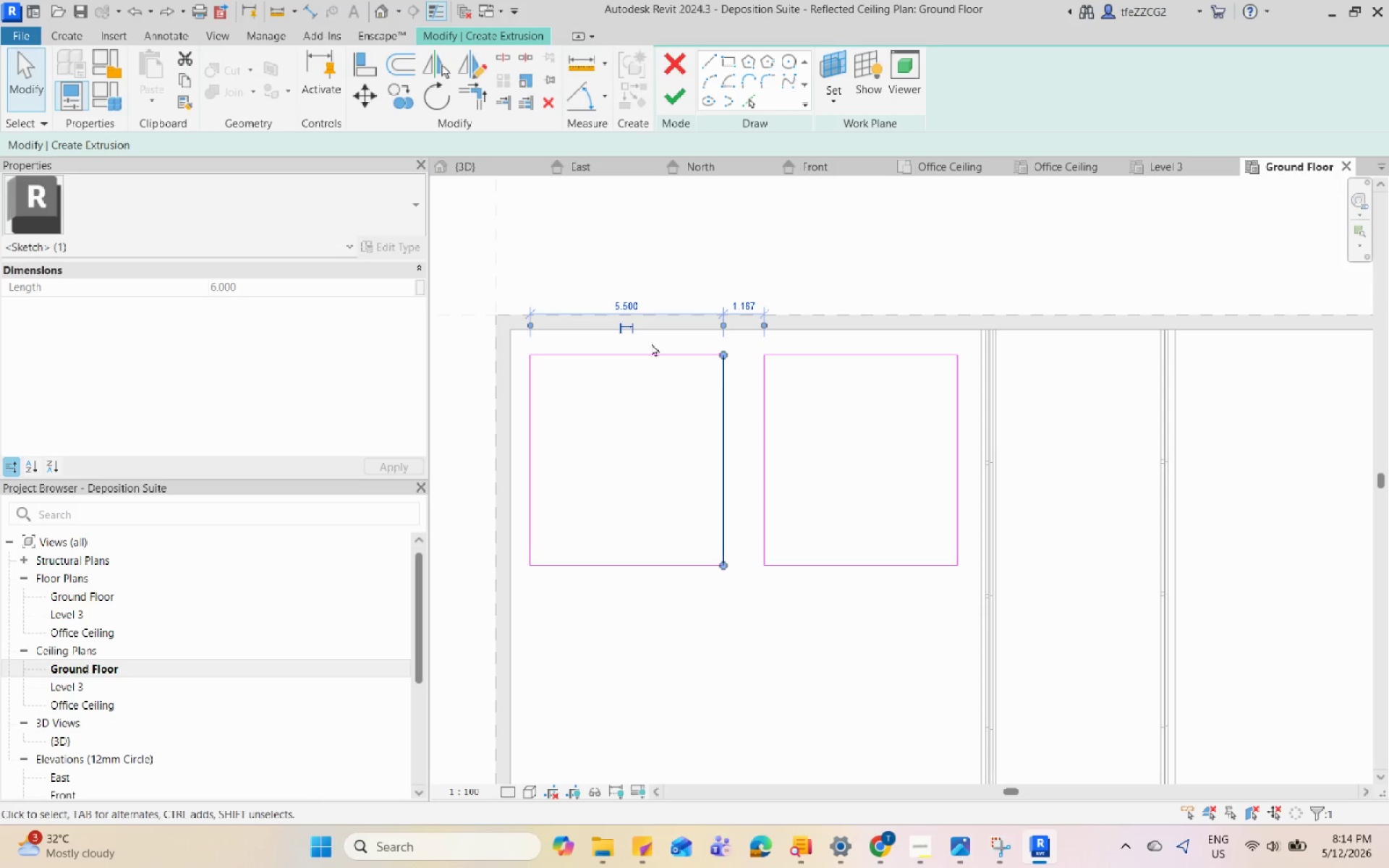 
left_click([637, 307])
 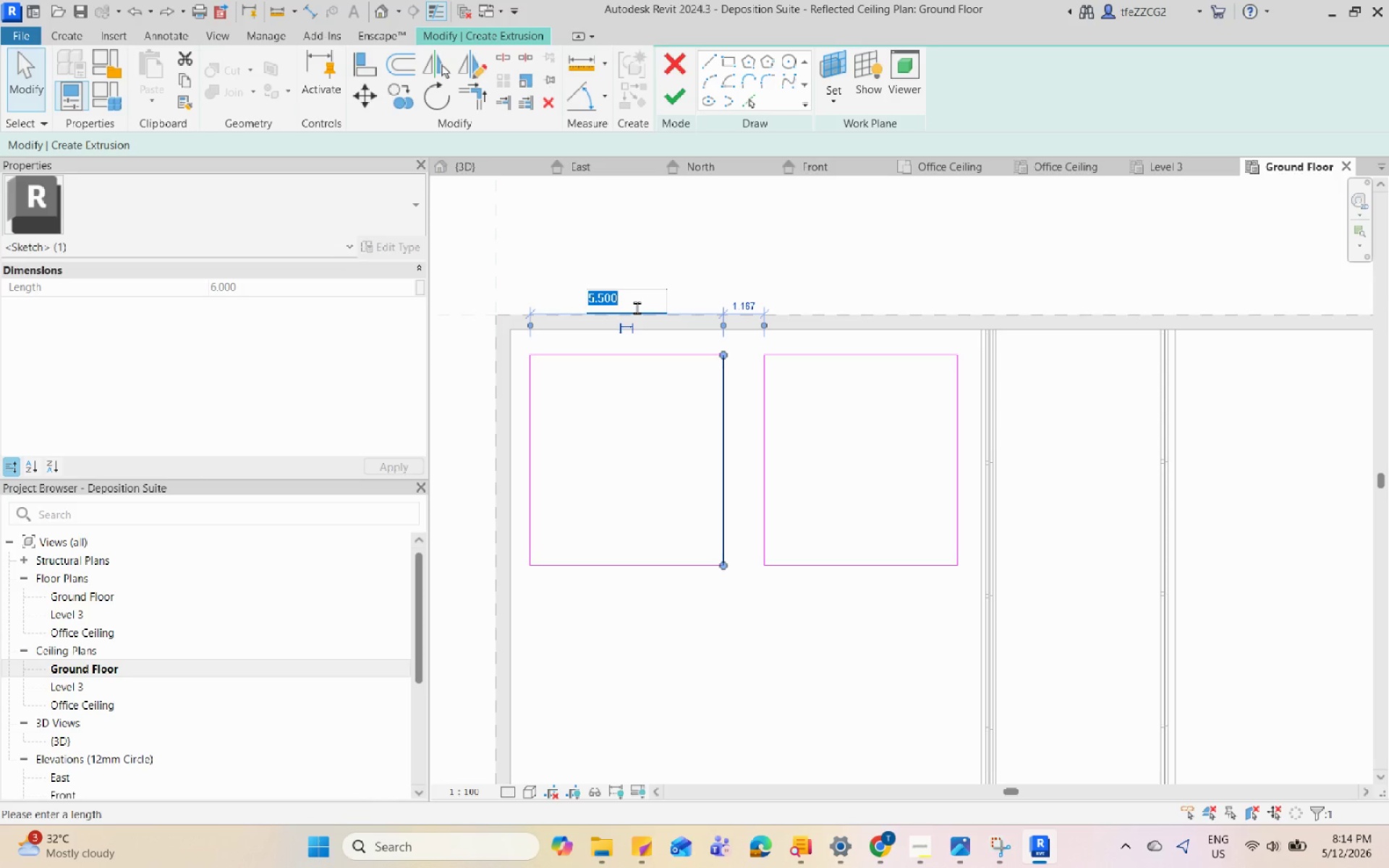 
key(Numpad5)
 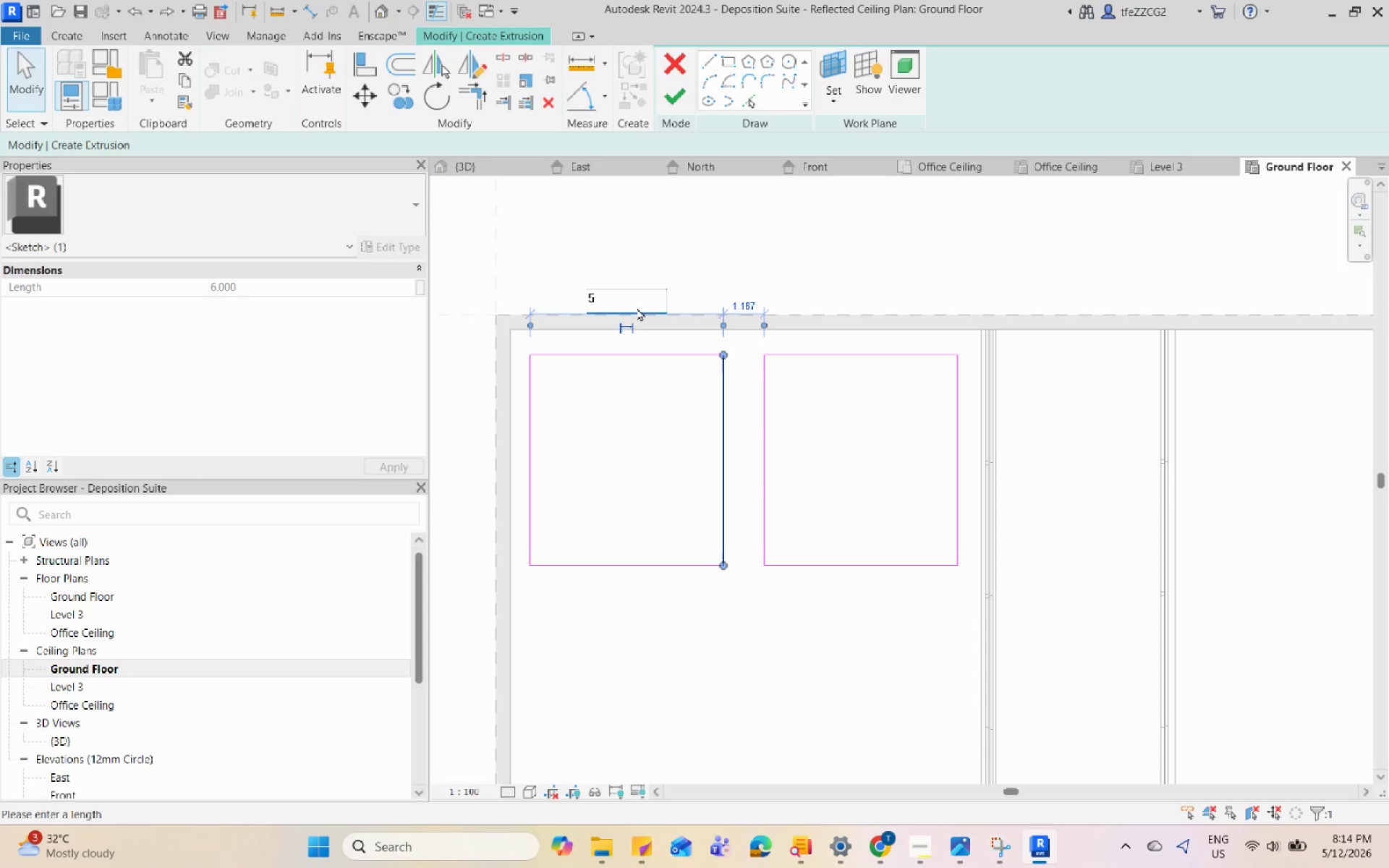 
key(NumpadDecimal)
 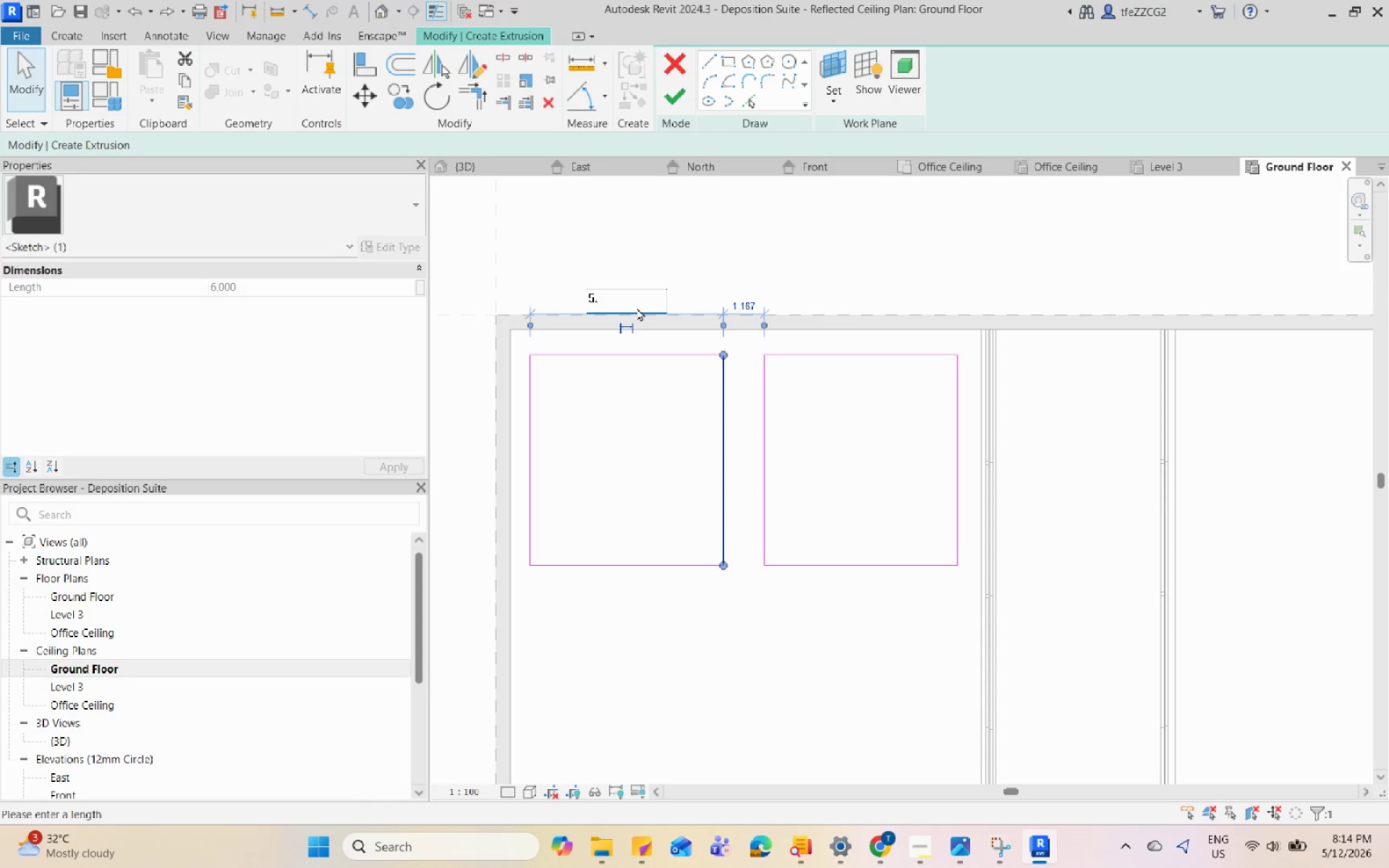 
key(Numpad8)
 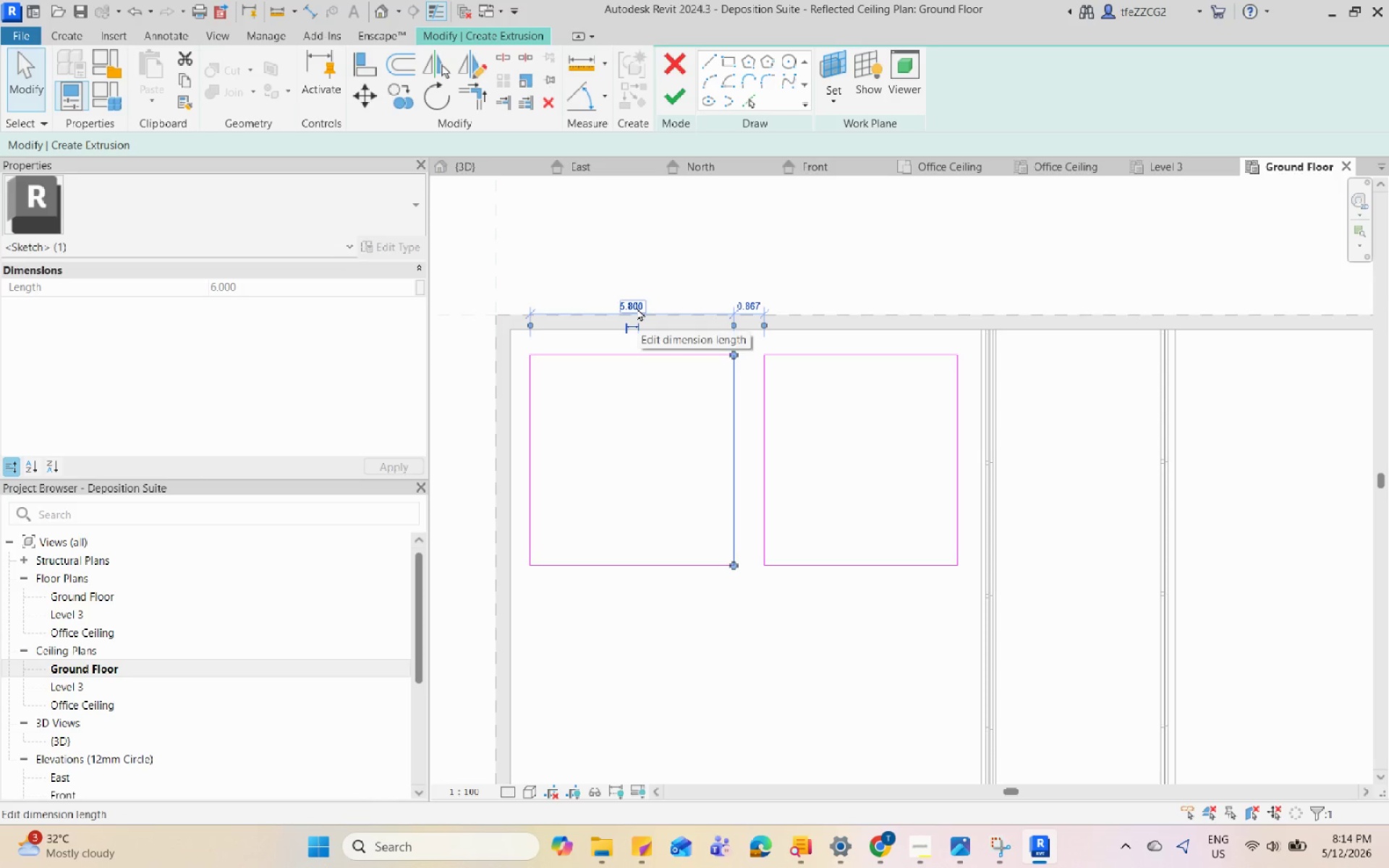 
hold_key(key=ControlLeft, duration=0.53)
 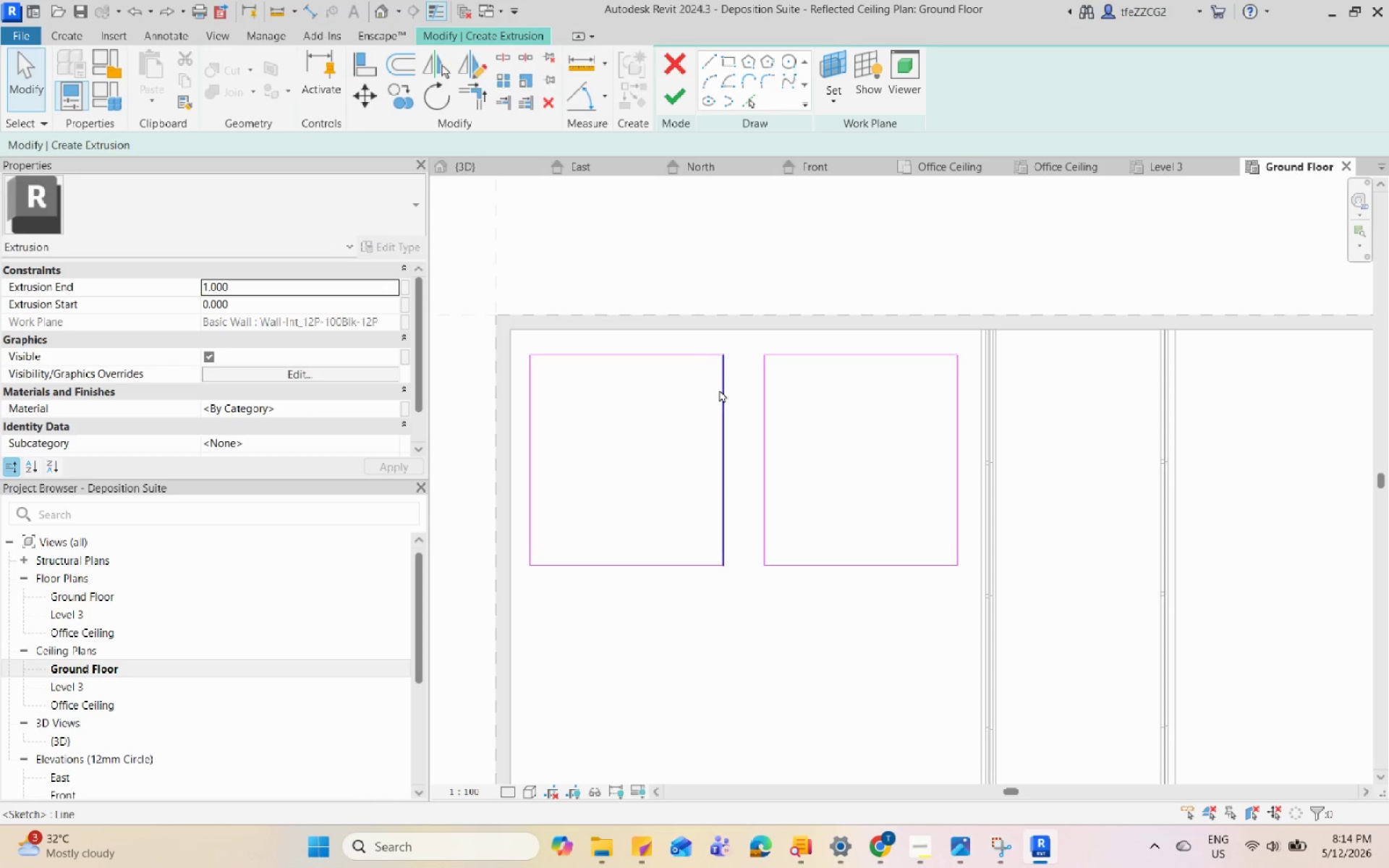 
left_click([719, 389])
 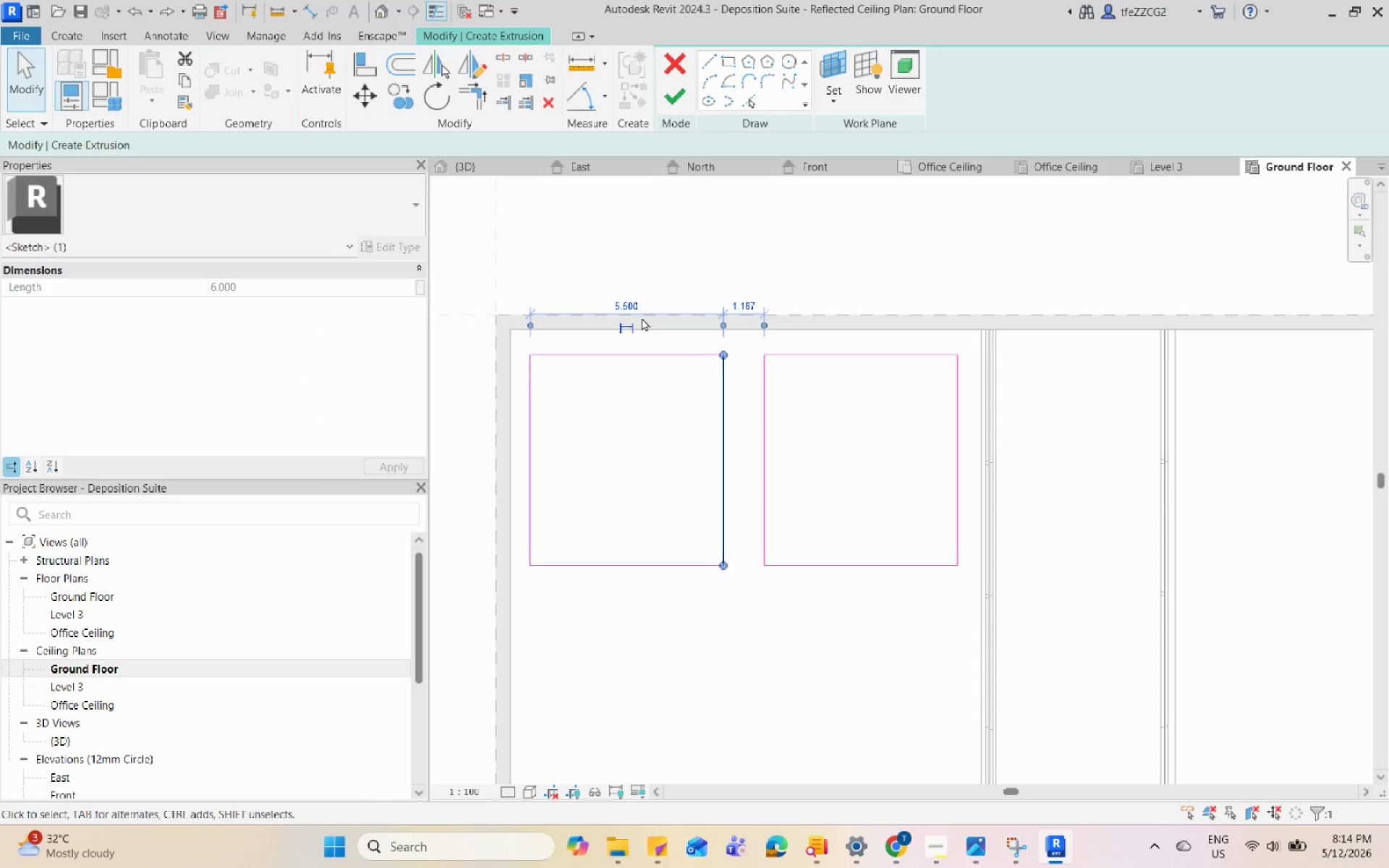 
left_click([629, 305])
 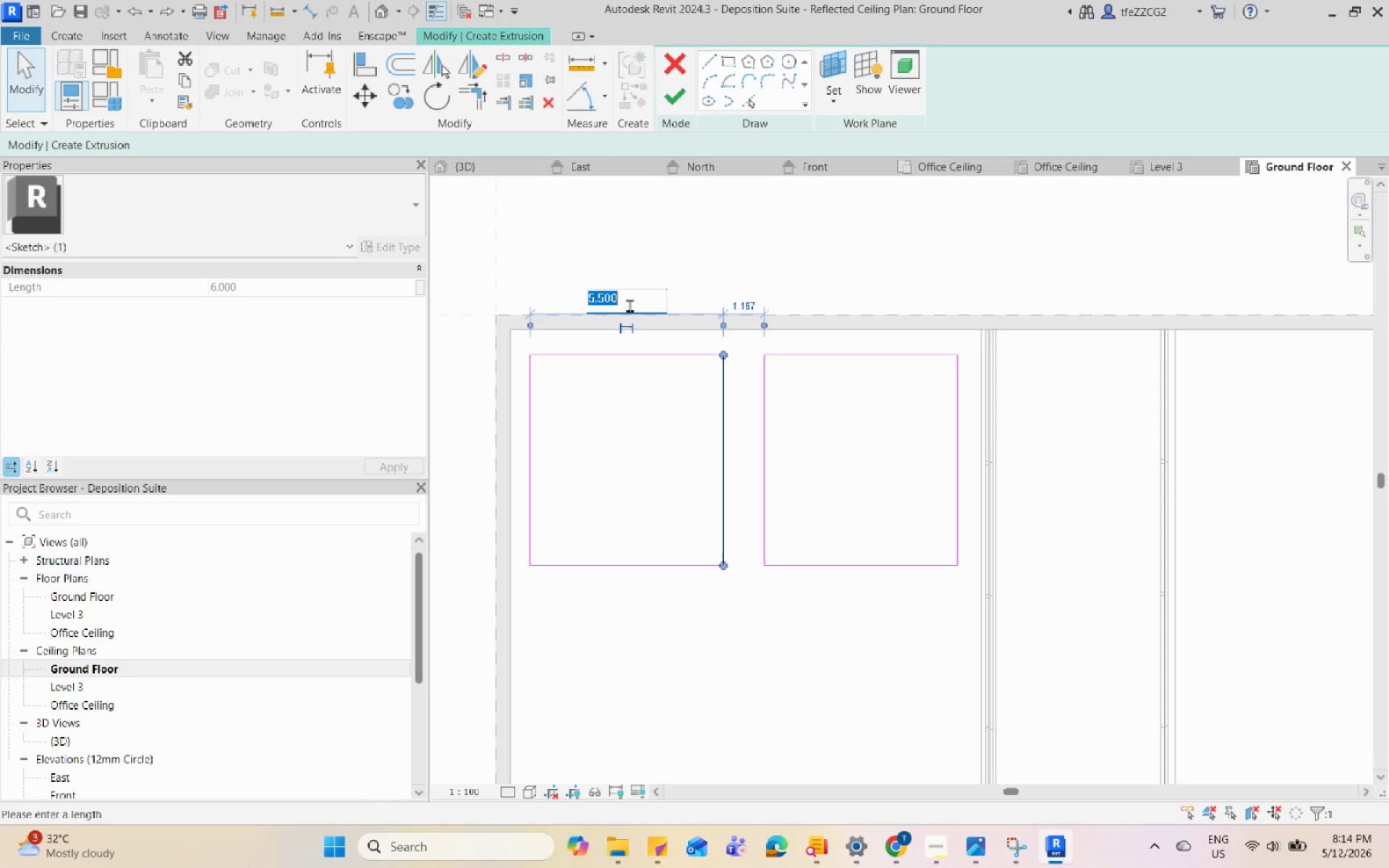 
key(Numpad5)
 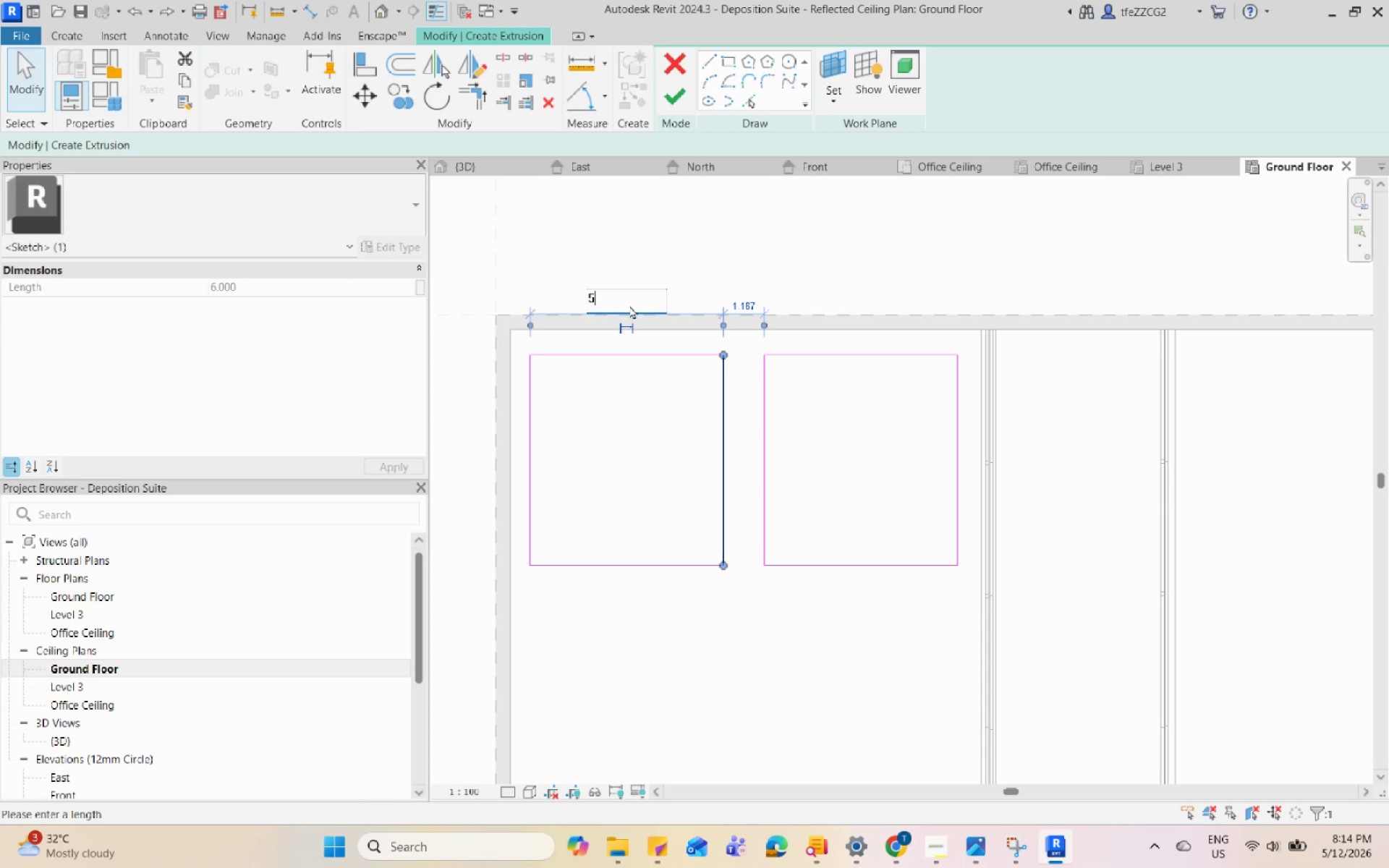 
key(NumpadDecimal)
 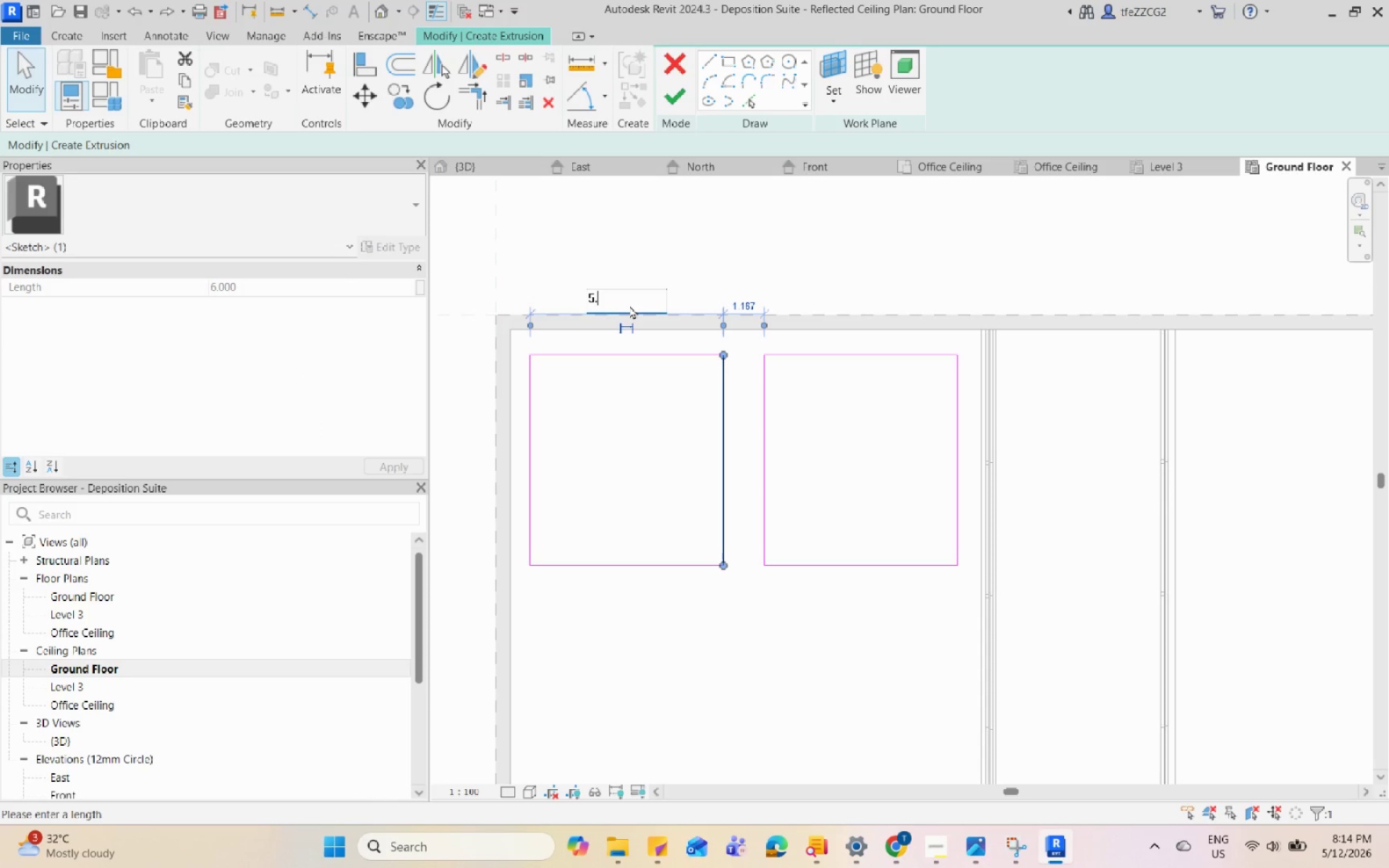 
key(Numpad7)
 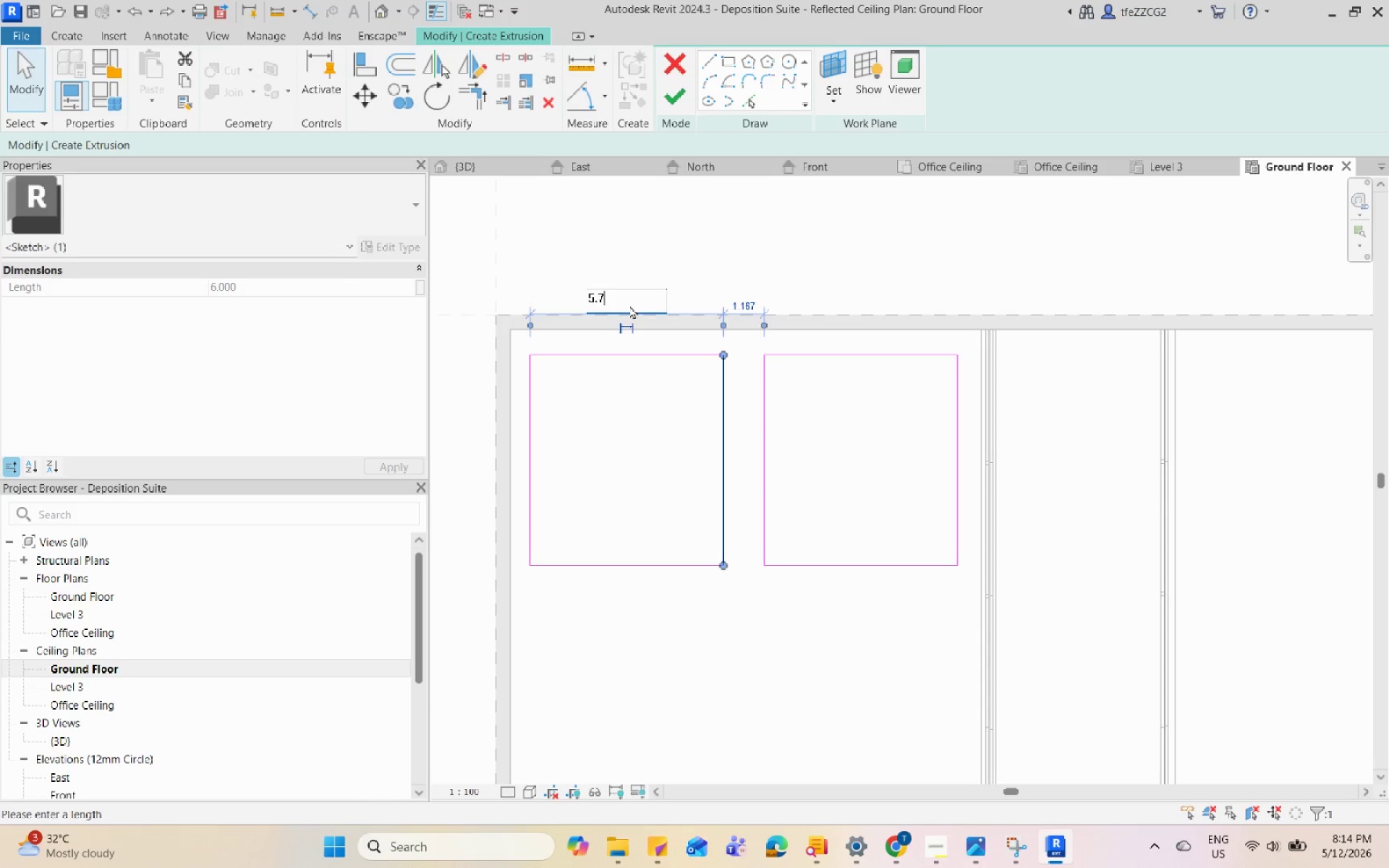 
key(Enter)
 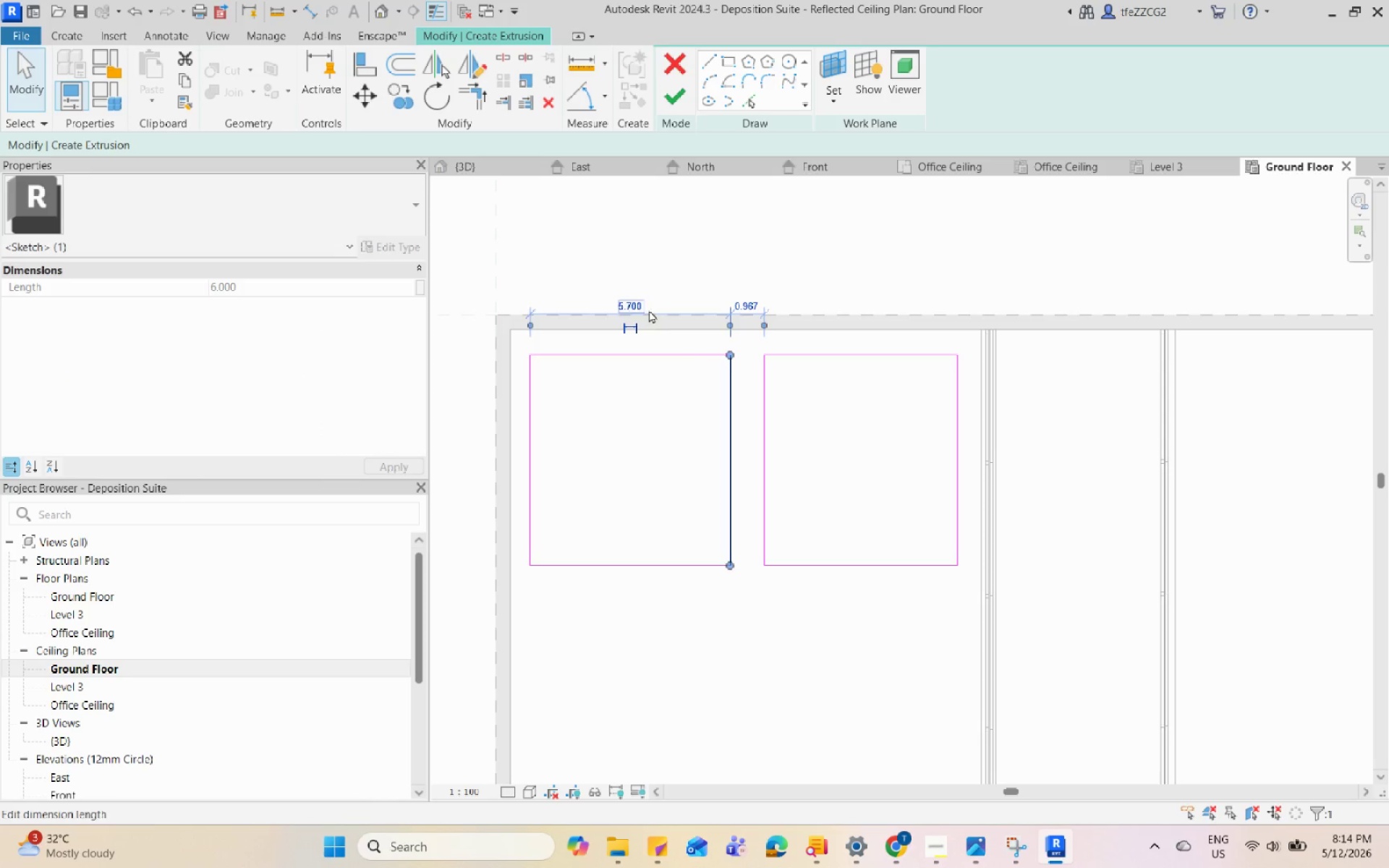 
key(Escape)
 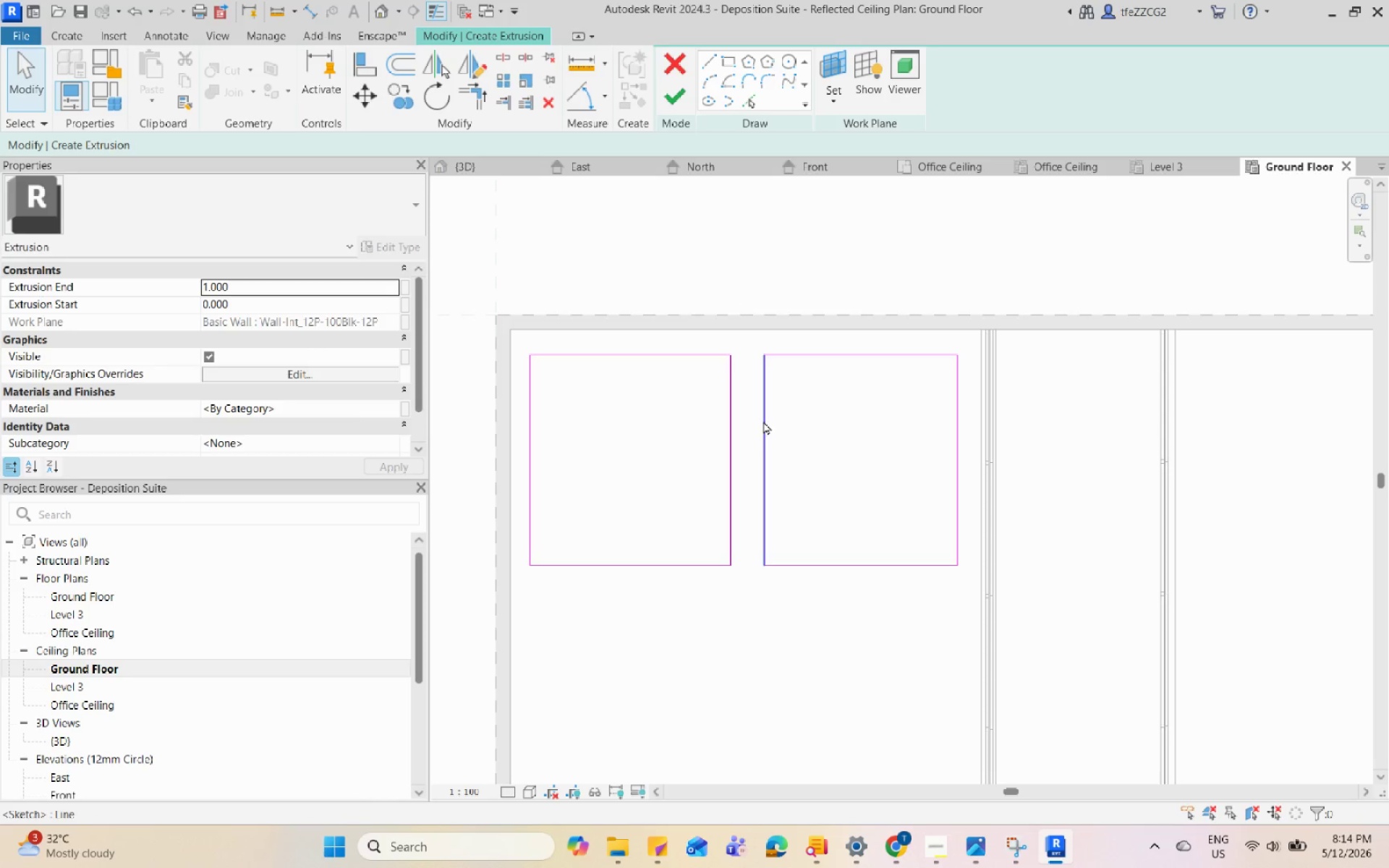 
left_click([763, 421])
 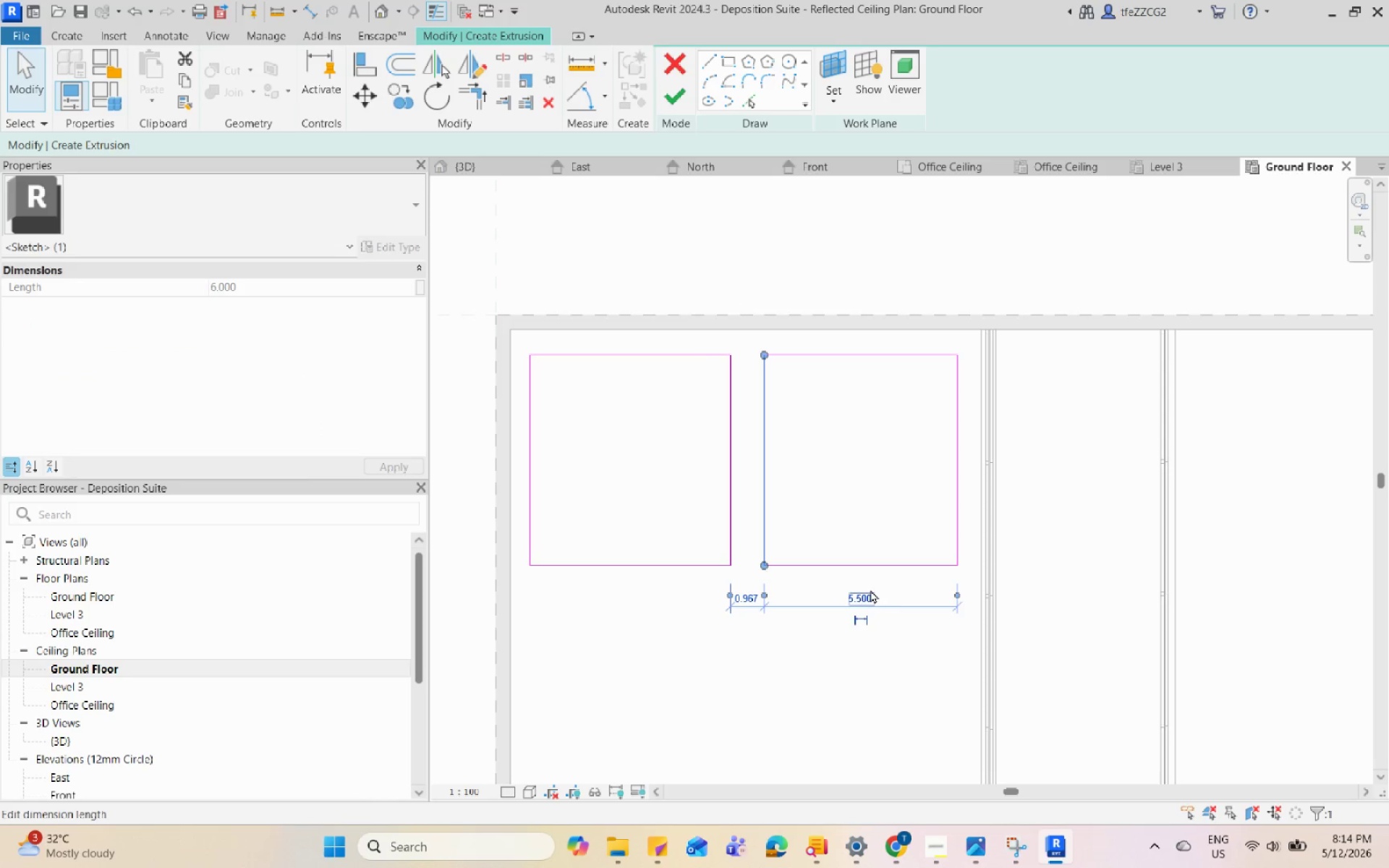 
left_click([867, 591])
 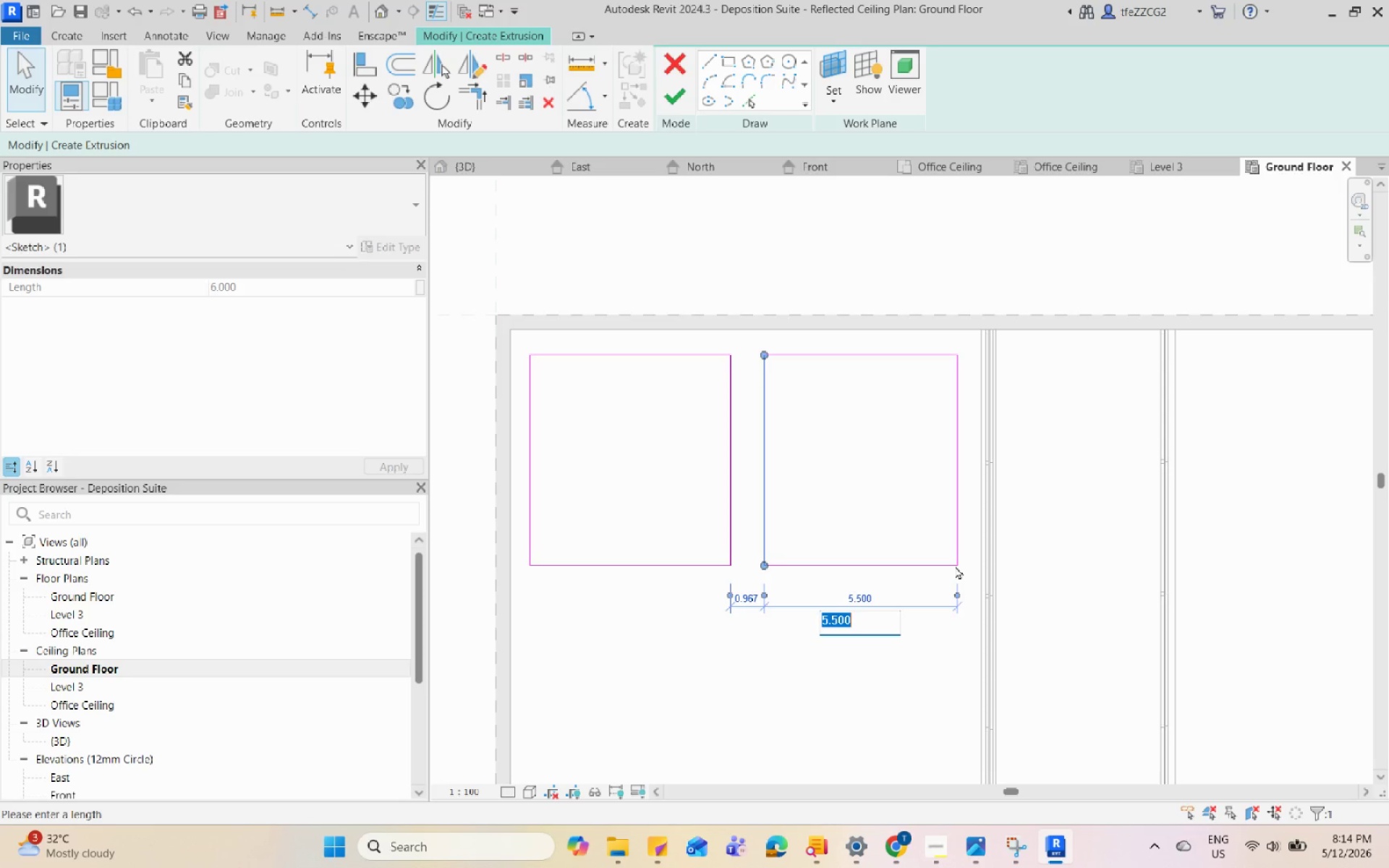 
key(Numpad5)
 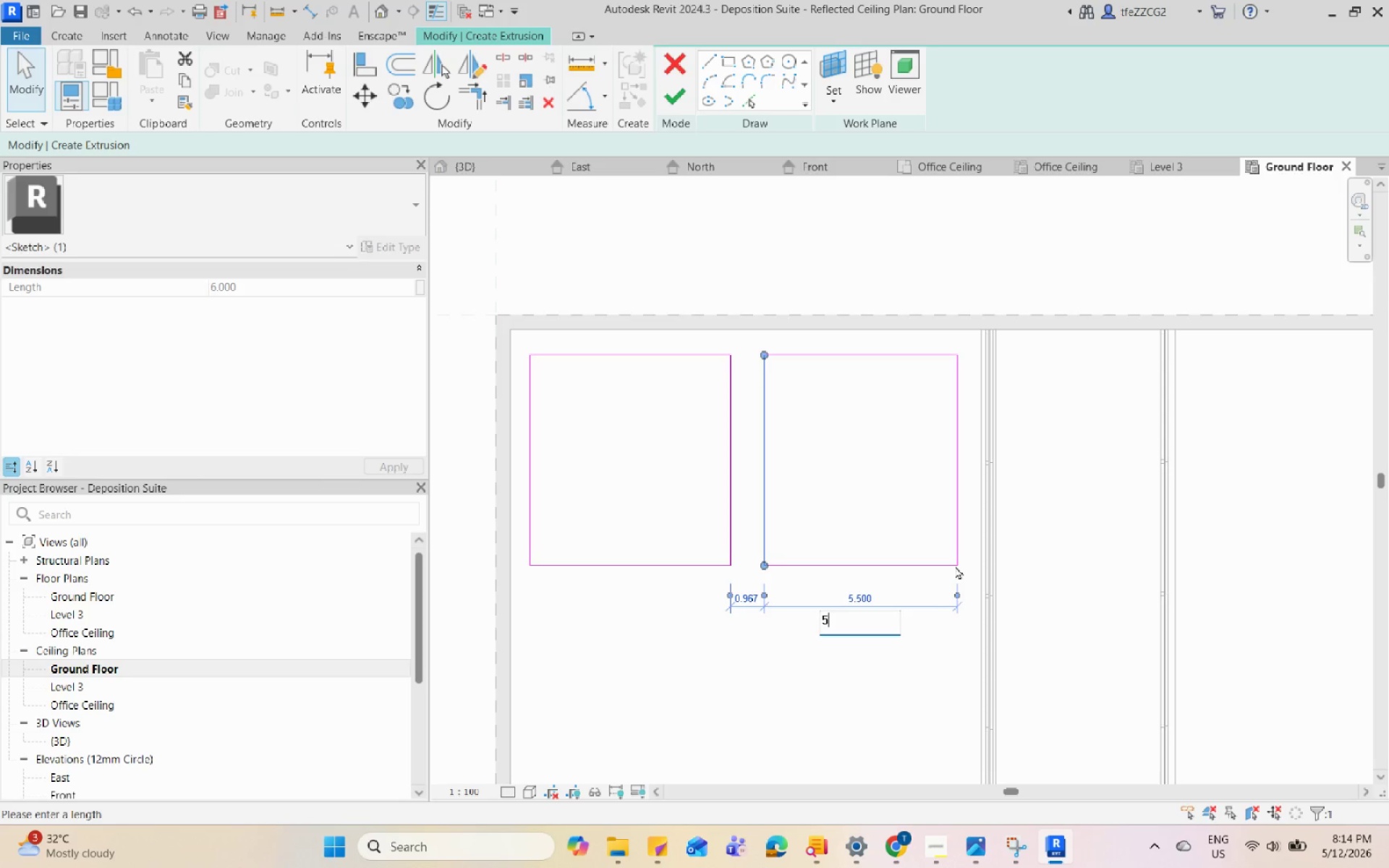 
key(NumpadDecimal)
 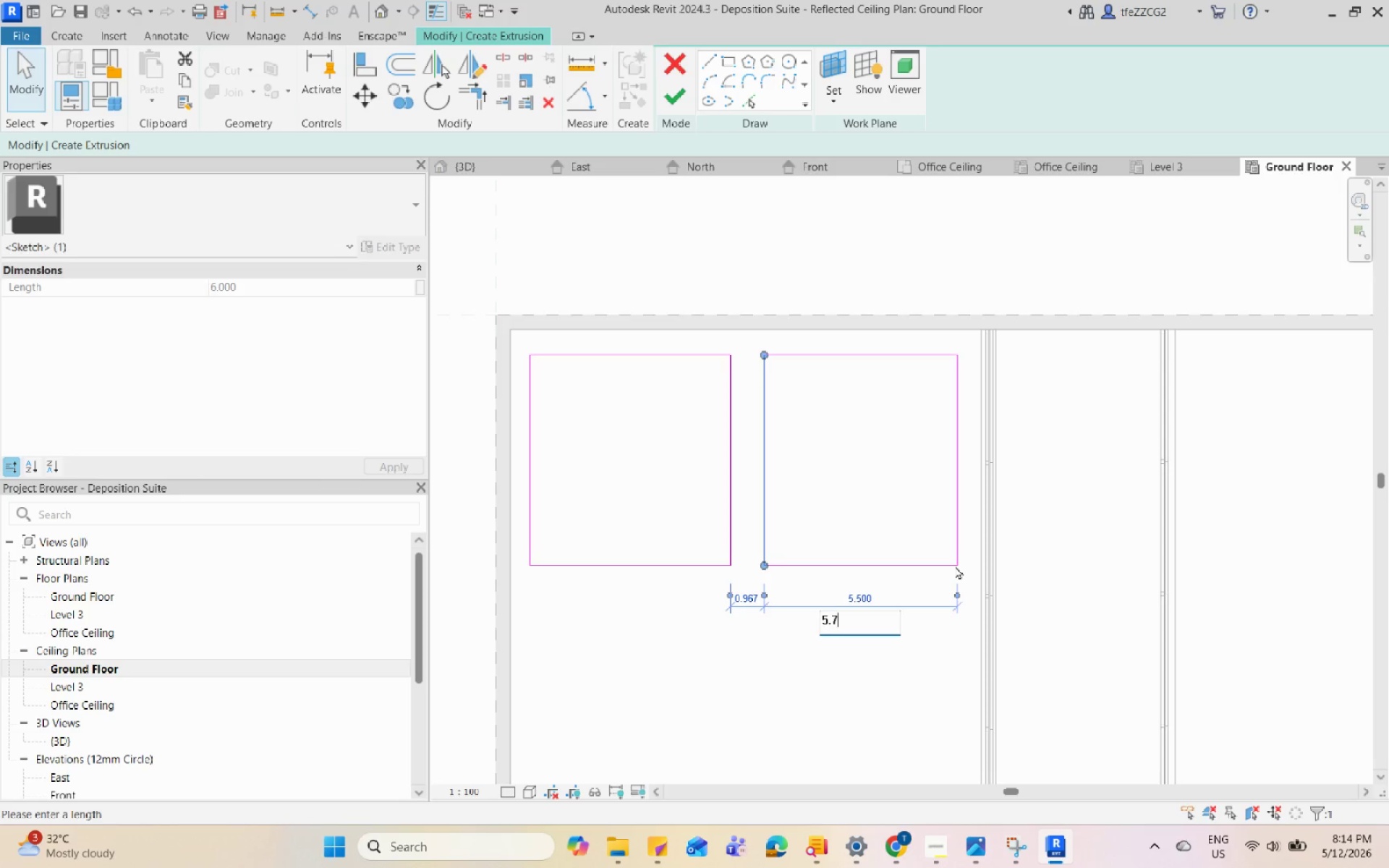 
key(Numpad7)
 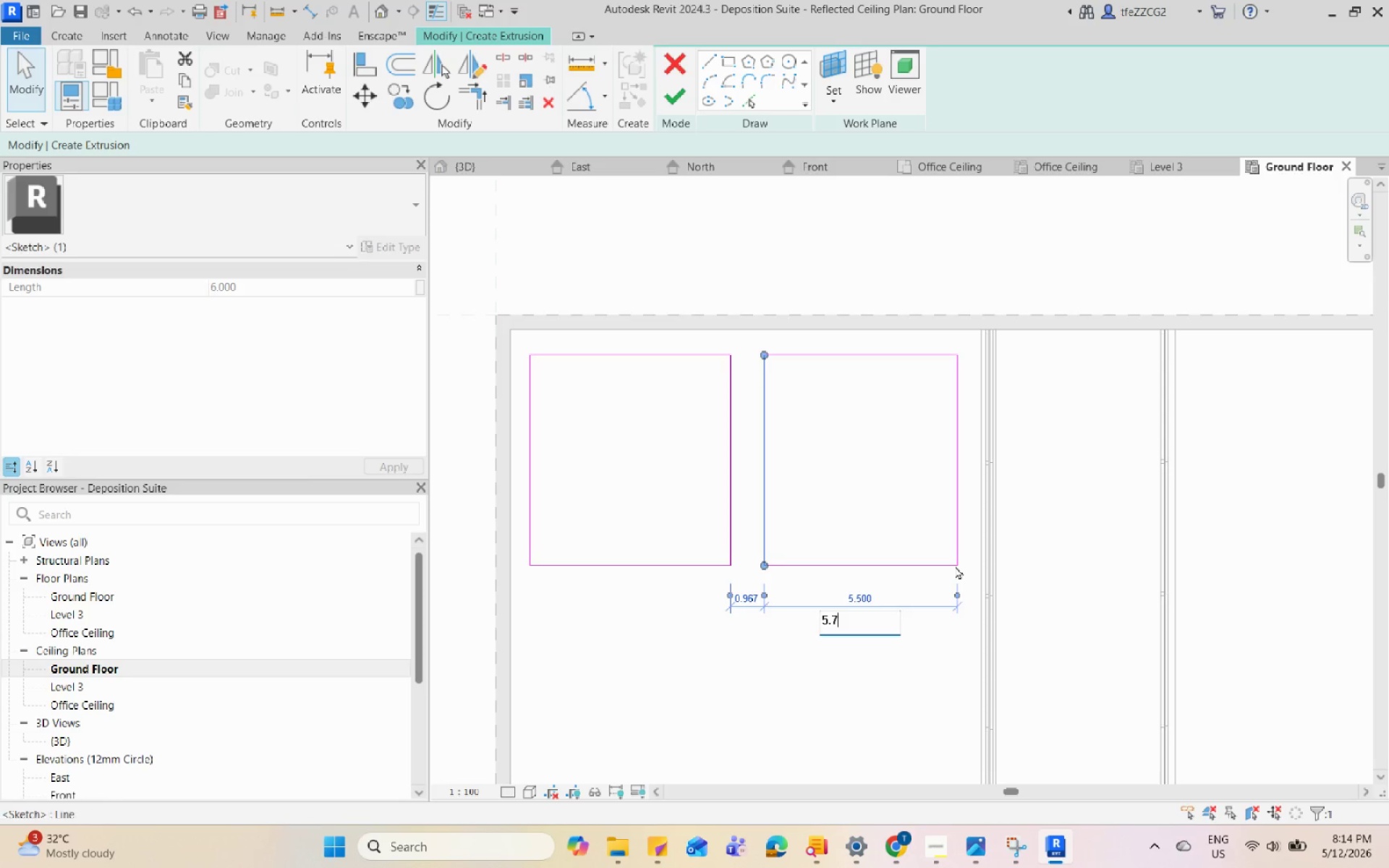 
key(Enter)
 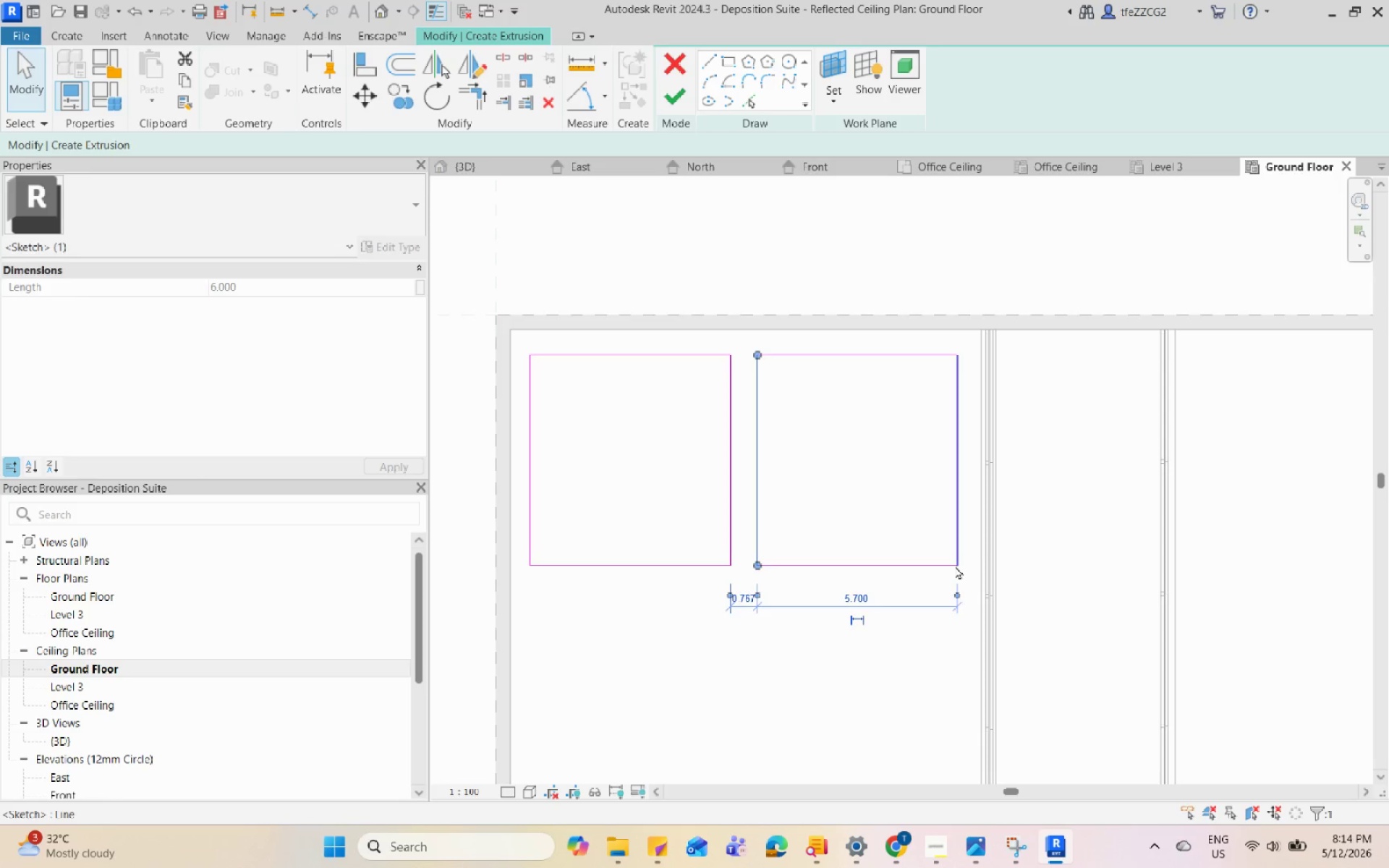 
key(Escape)
 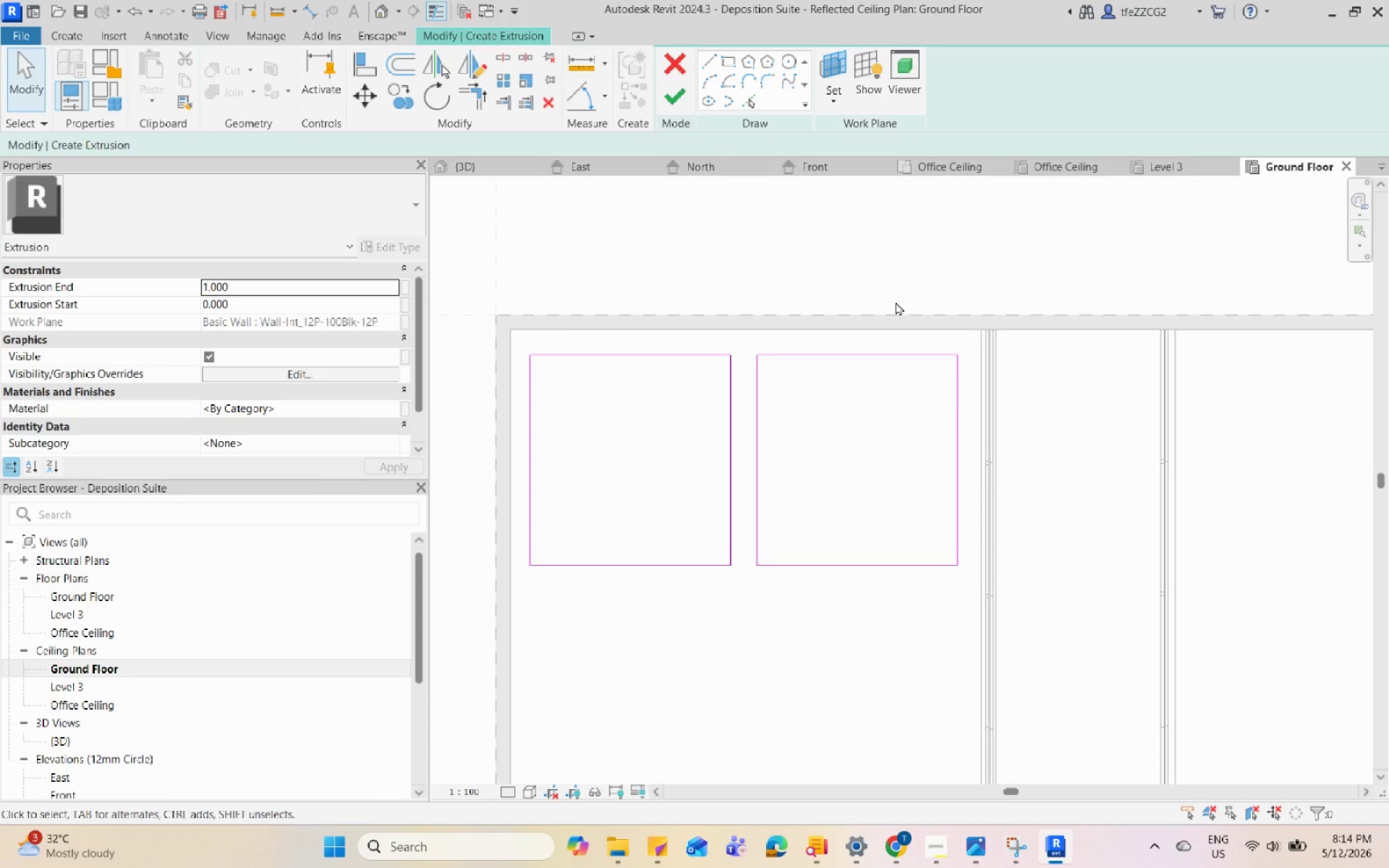 
scroll: coordinate [884, 297], scroll_direction: down, amount: 8.0
 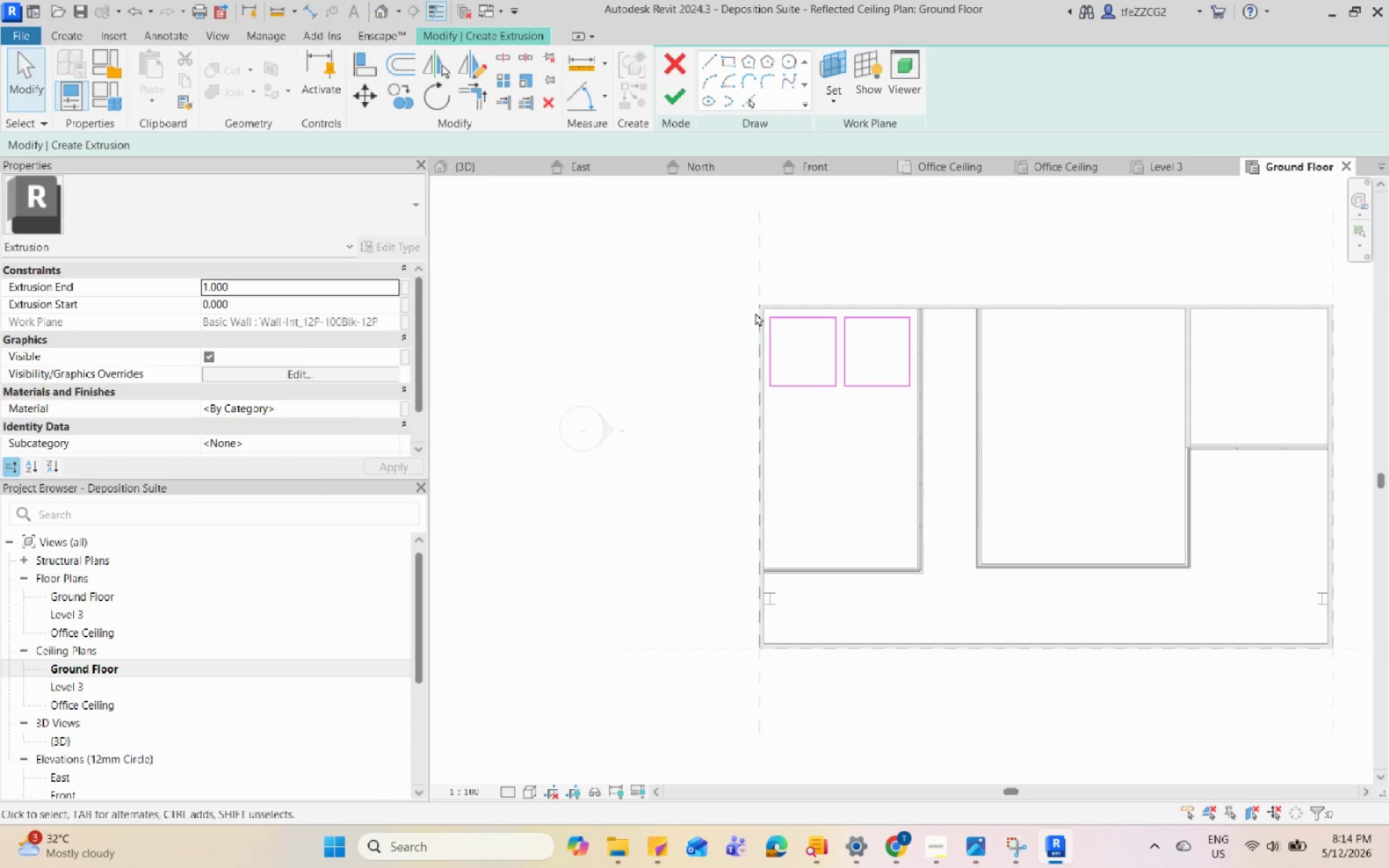 
left_click_drag(start_coordinate=[742, 295], to_coordinate=[945, 445])
 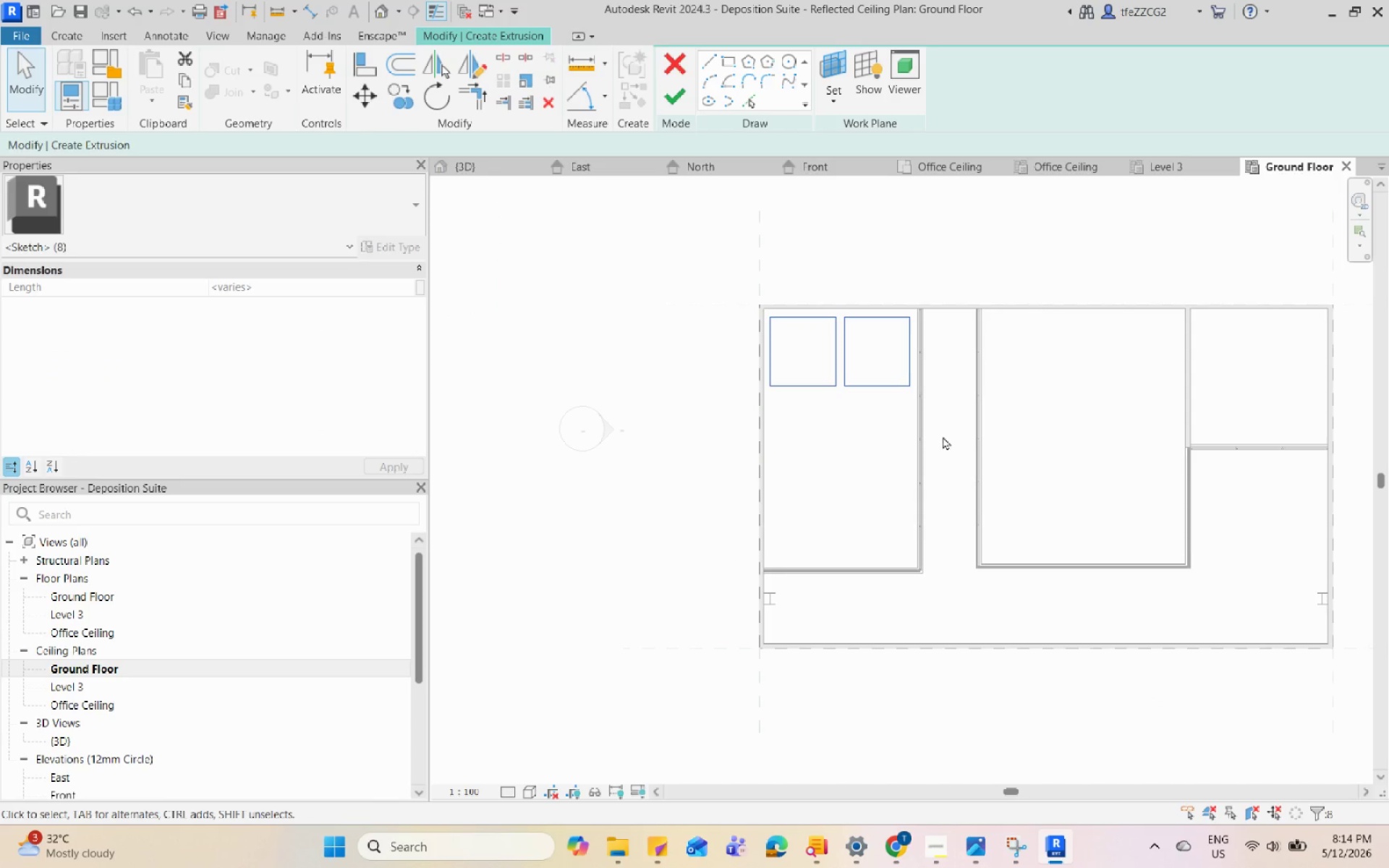 
scroll: coordinate [828, 241], scroll_direction: up, amount: 7.0
 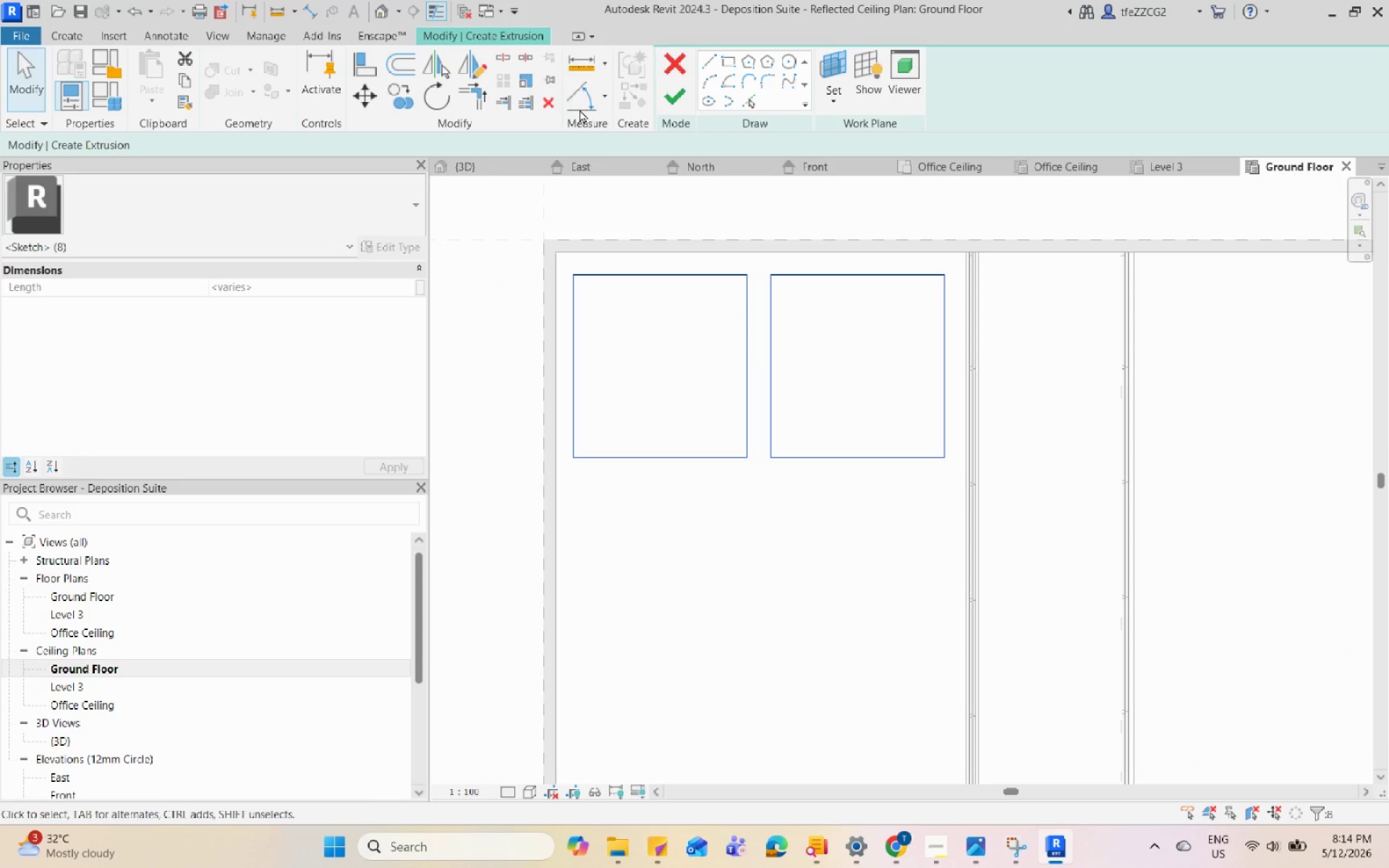 
left_click([567, 72])
 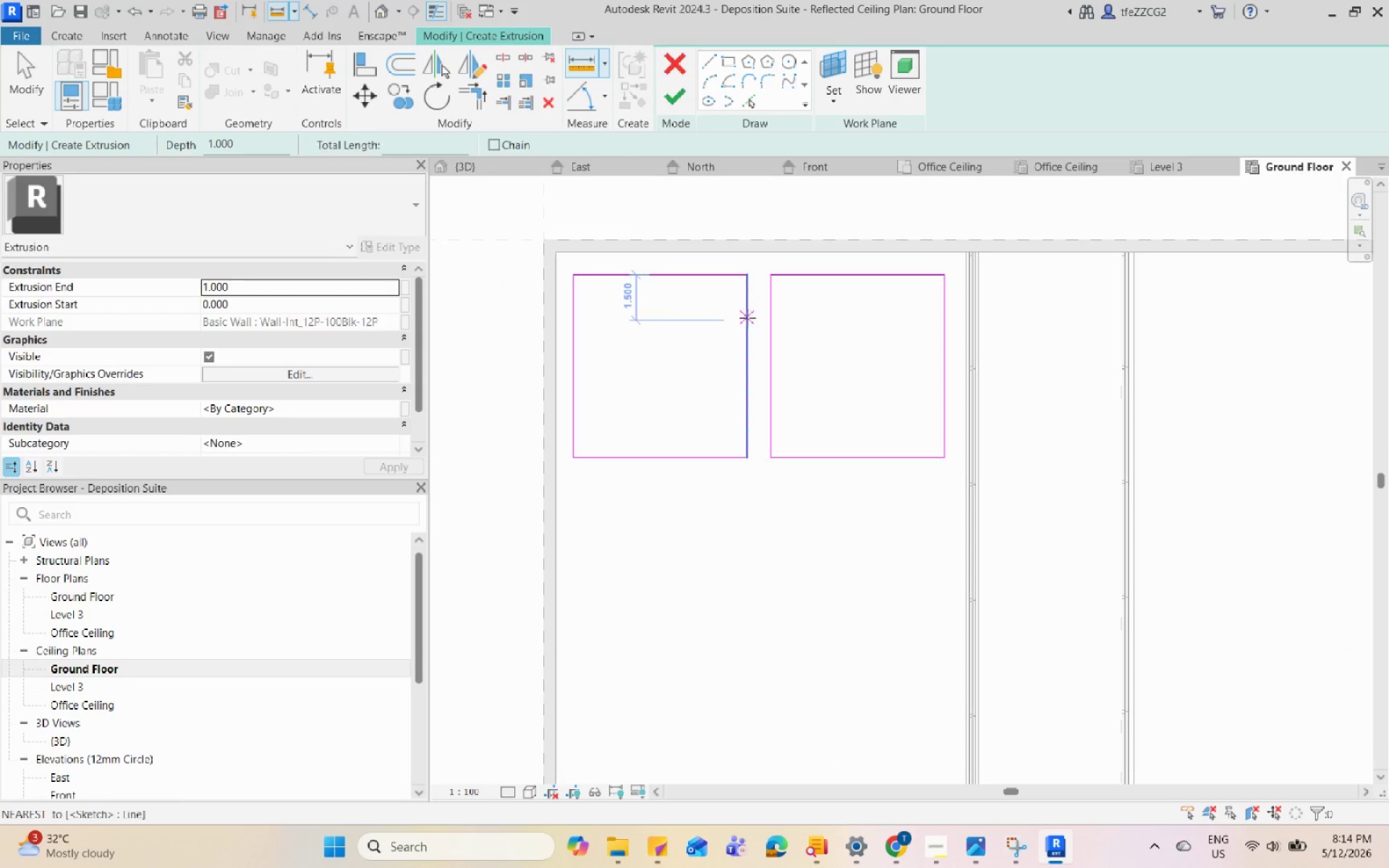 
left_click([749, 318])
 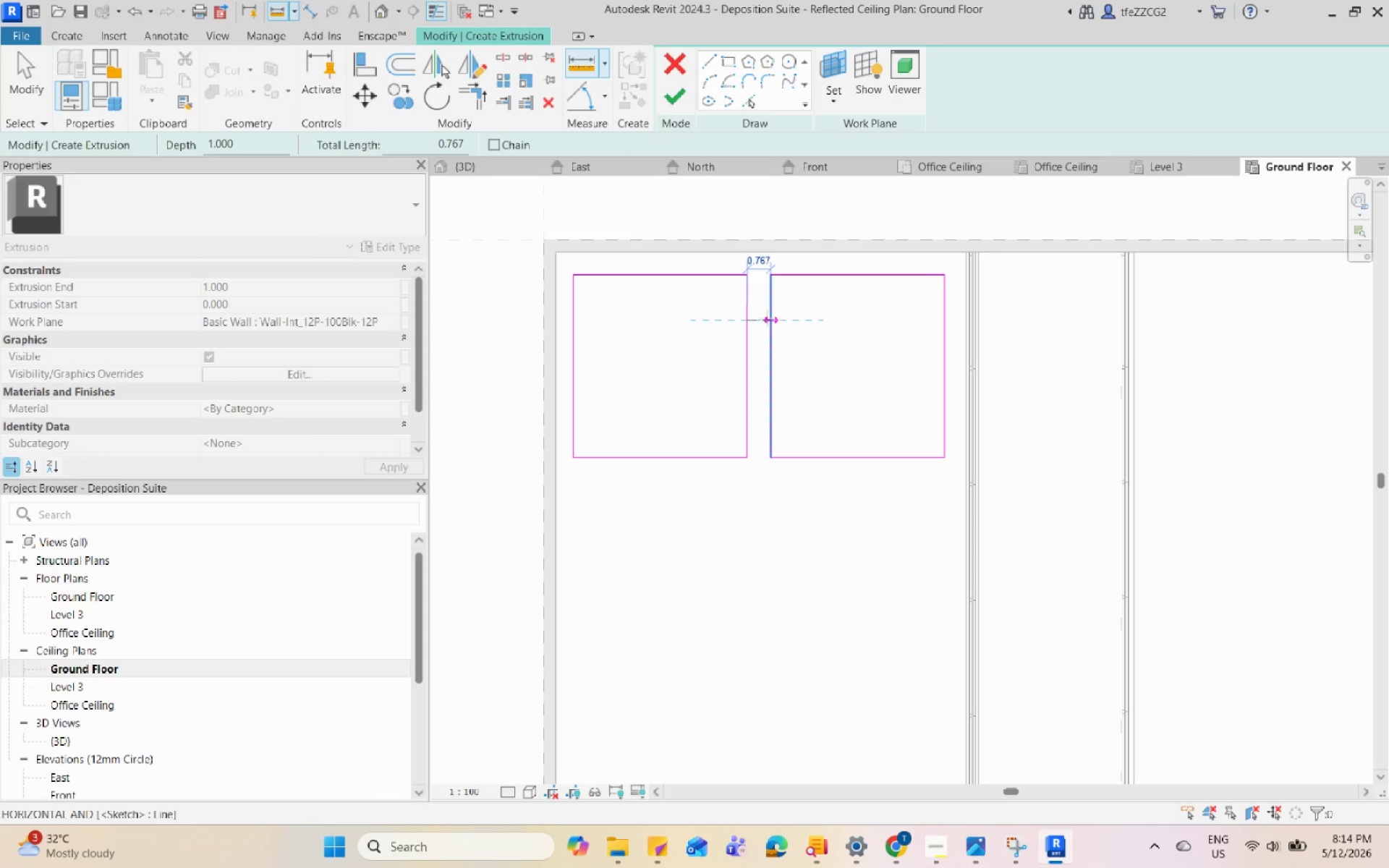 
key(Escape)
 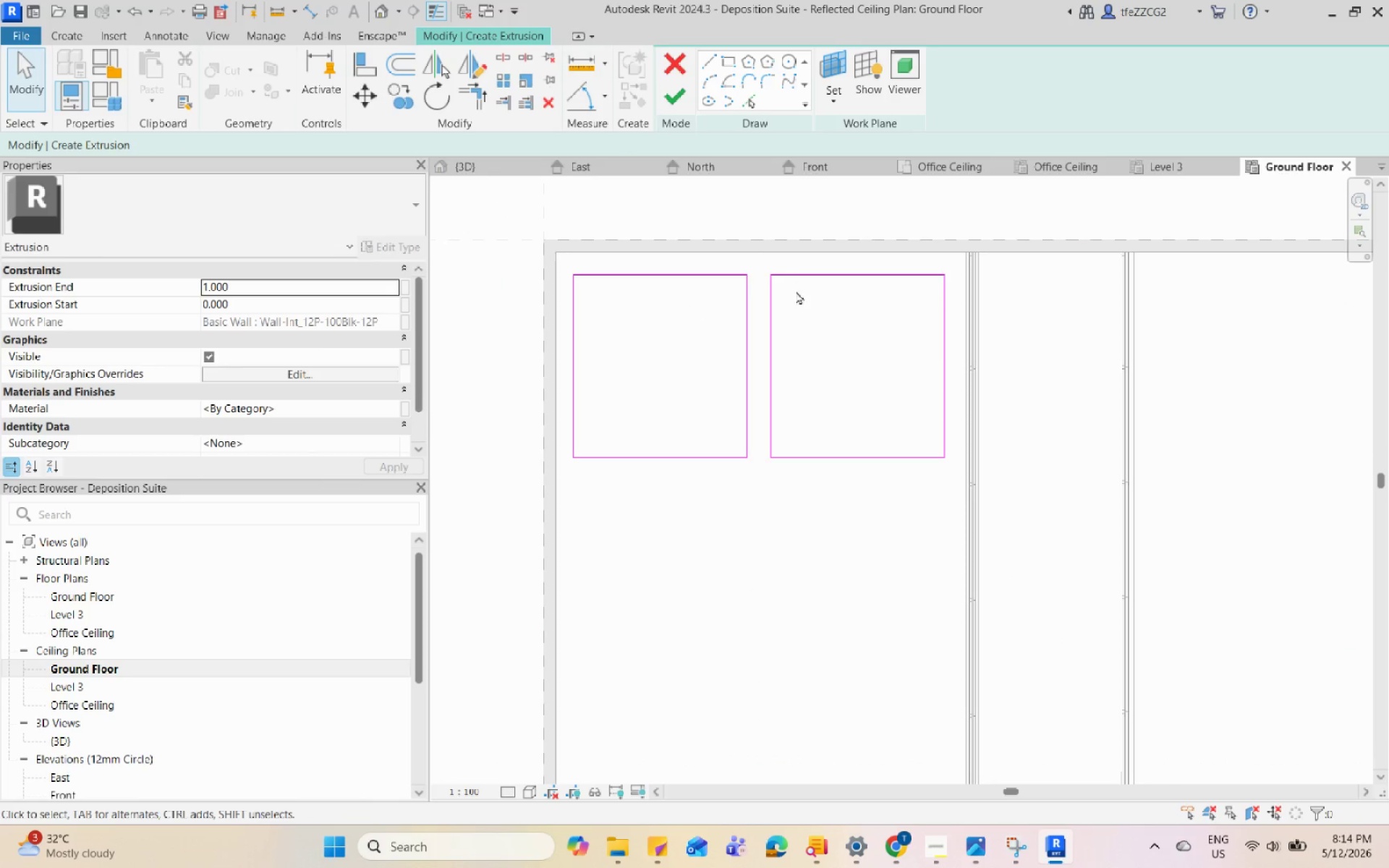 
scroll: coordinate [783, 329], scroll_direction: down, amount: 3.0
 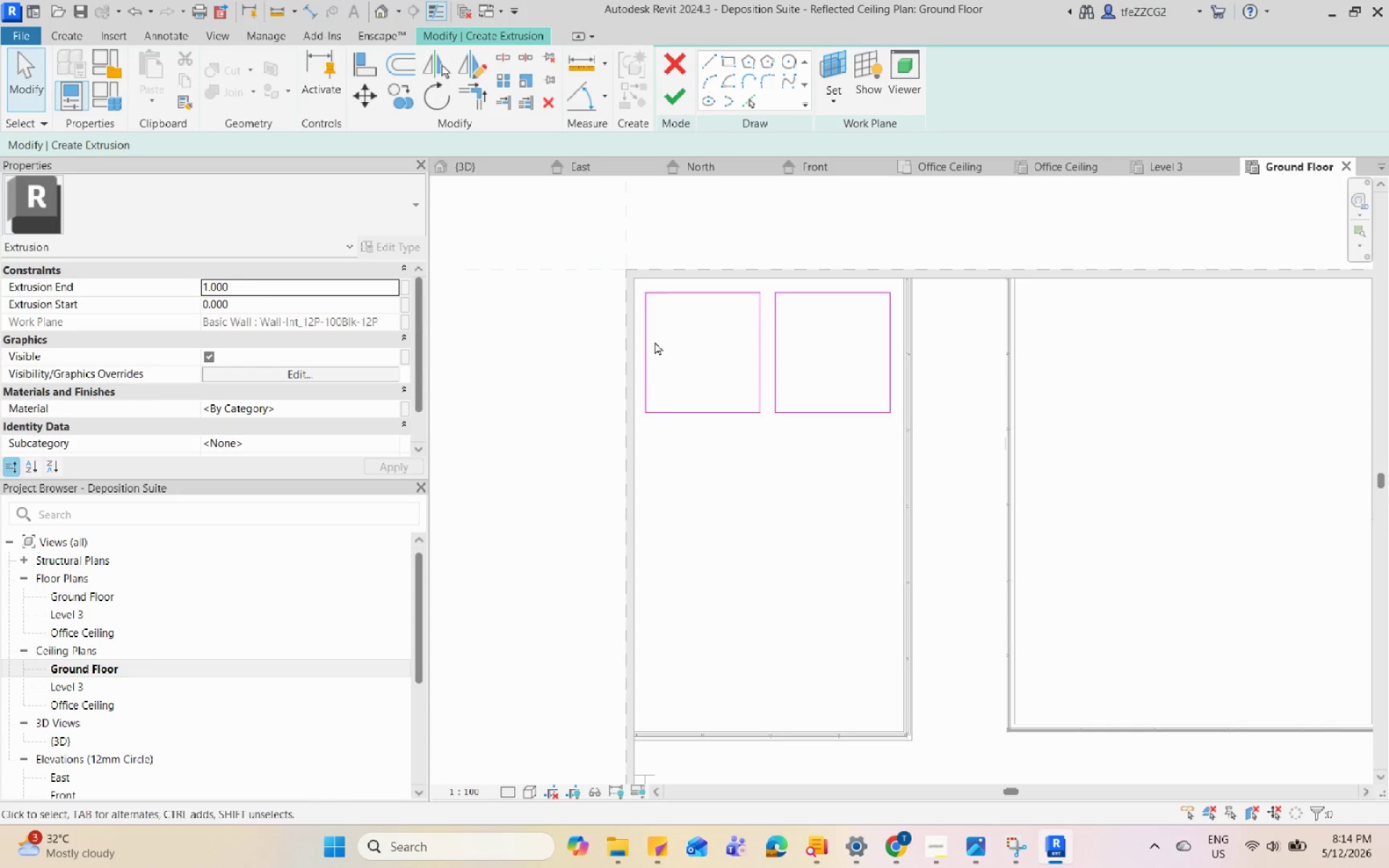 
scroll: coordinate [645, 308], scroll_direction: up, amount: 3.0
 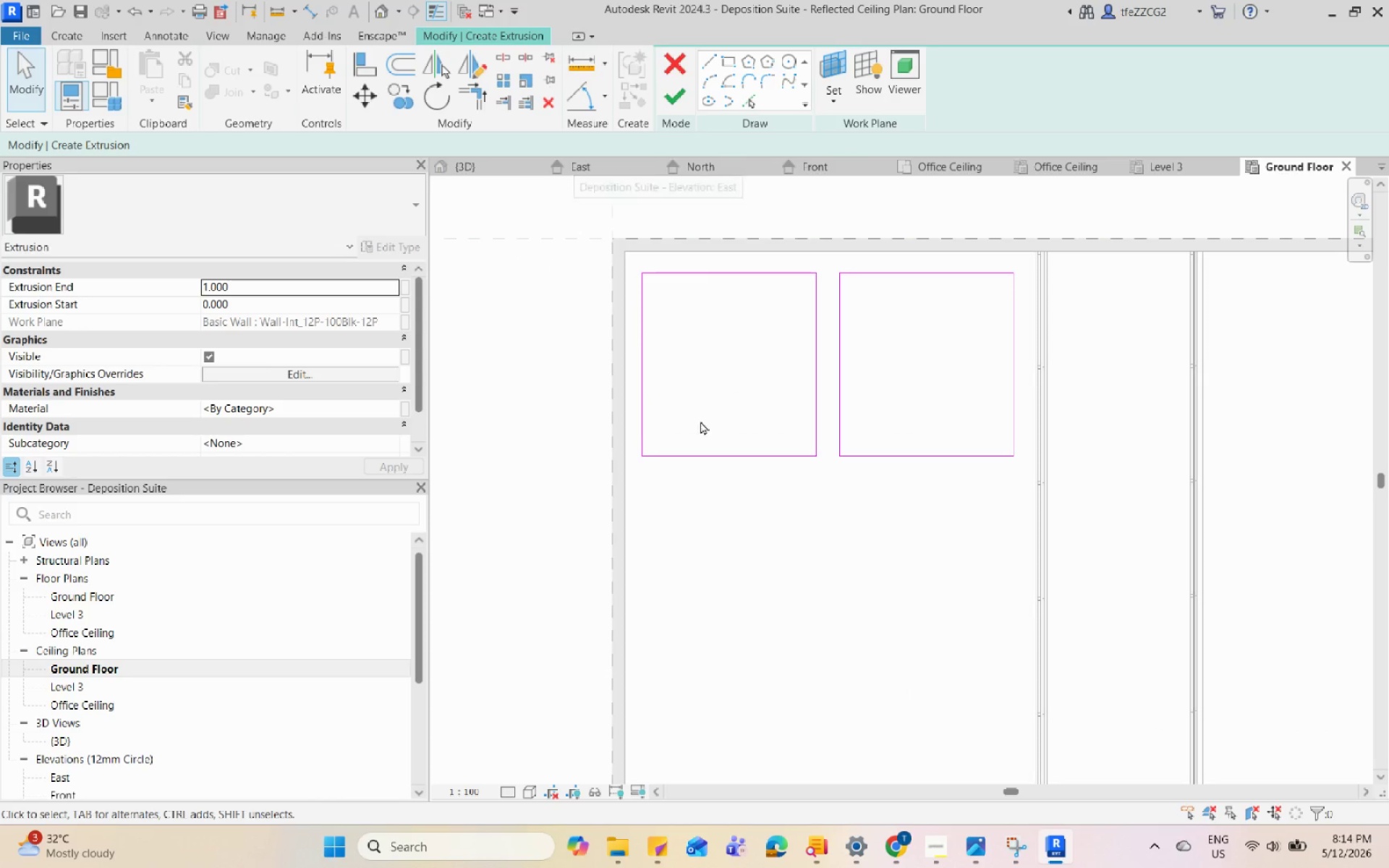 
type(rp)
 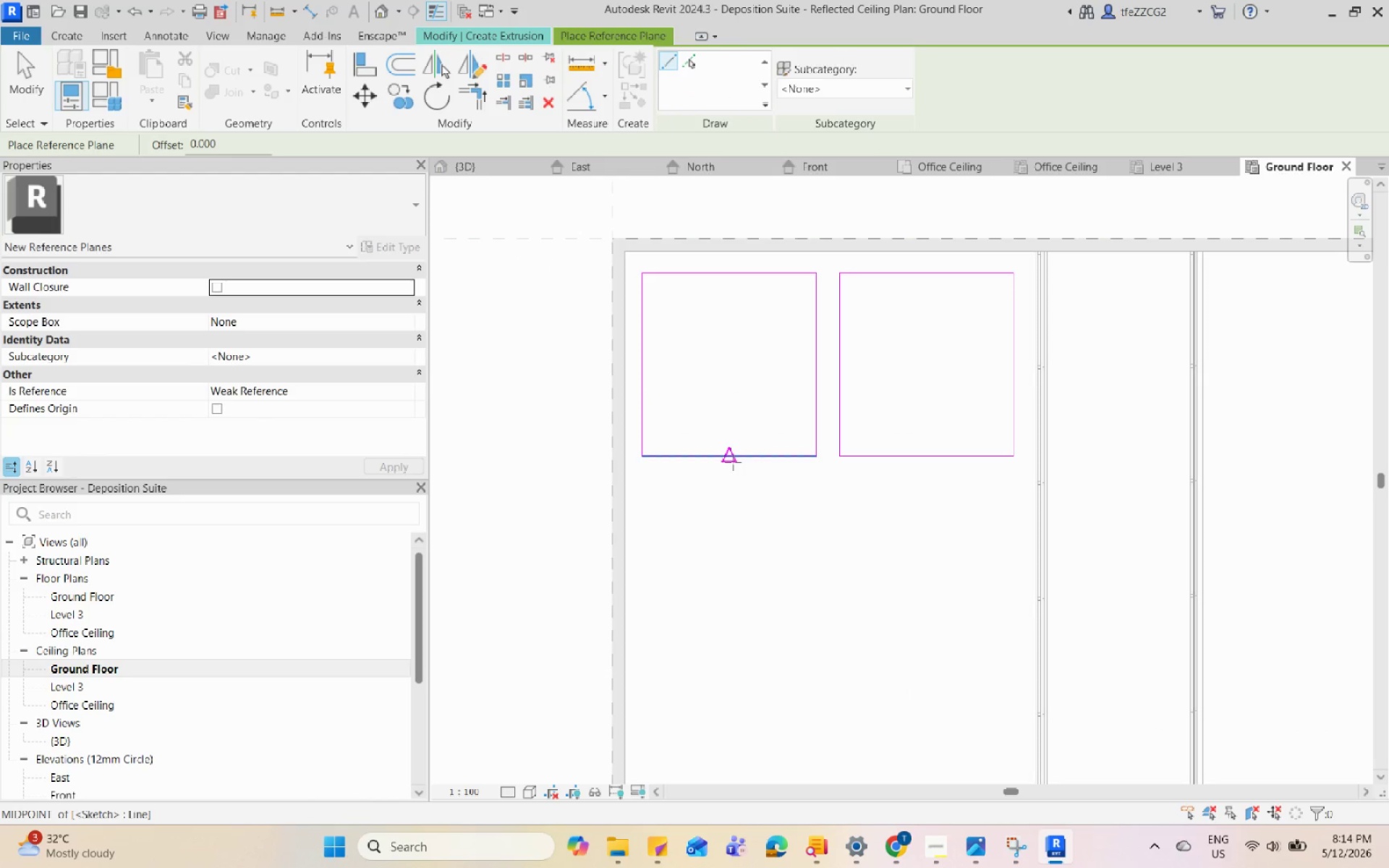 
left_click([733, 461])
 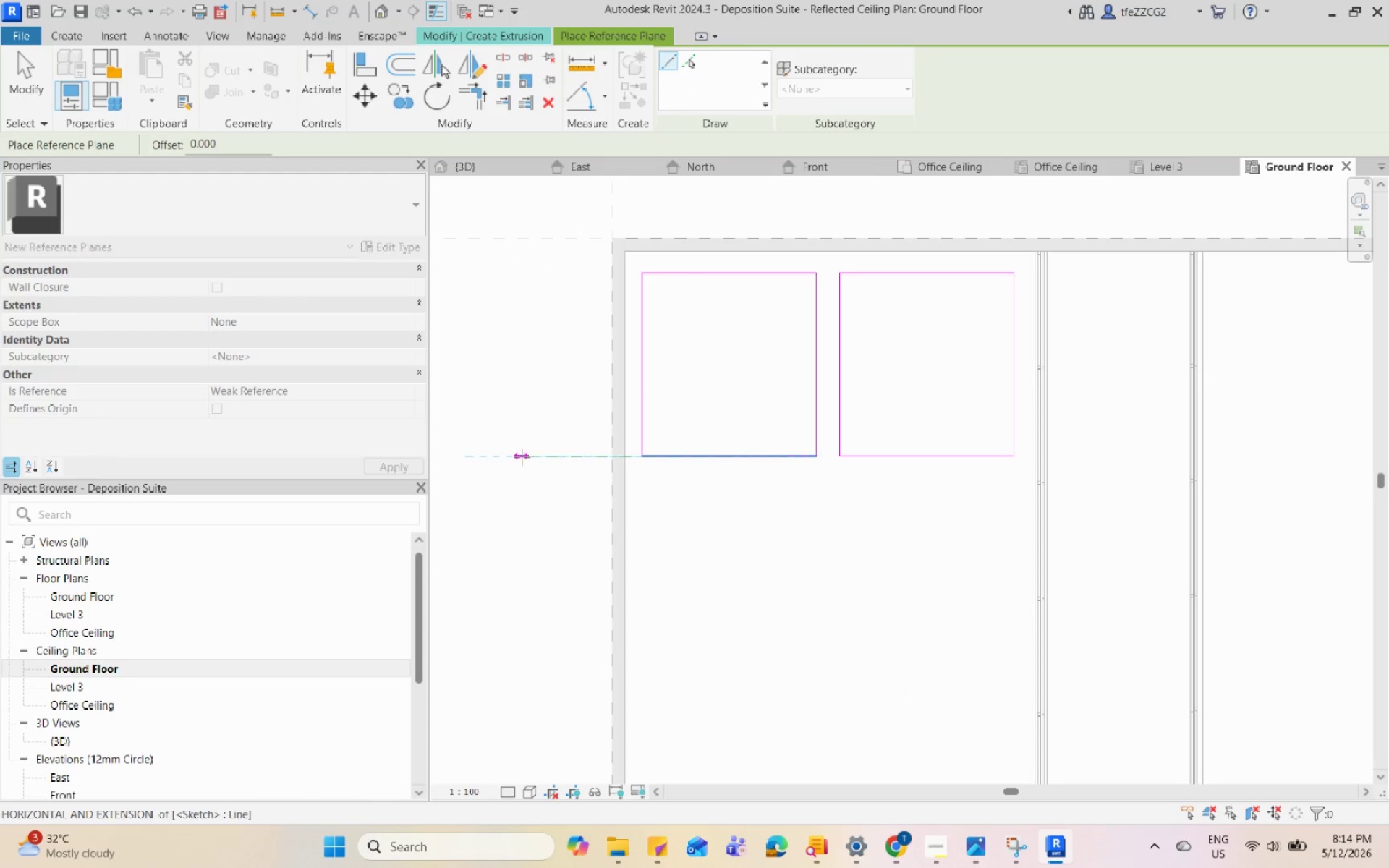 
key(Escape)
type(rp)
 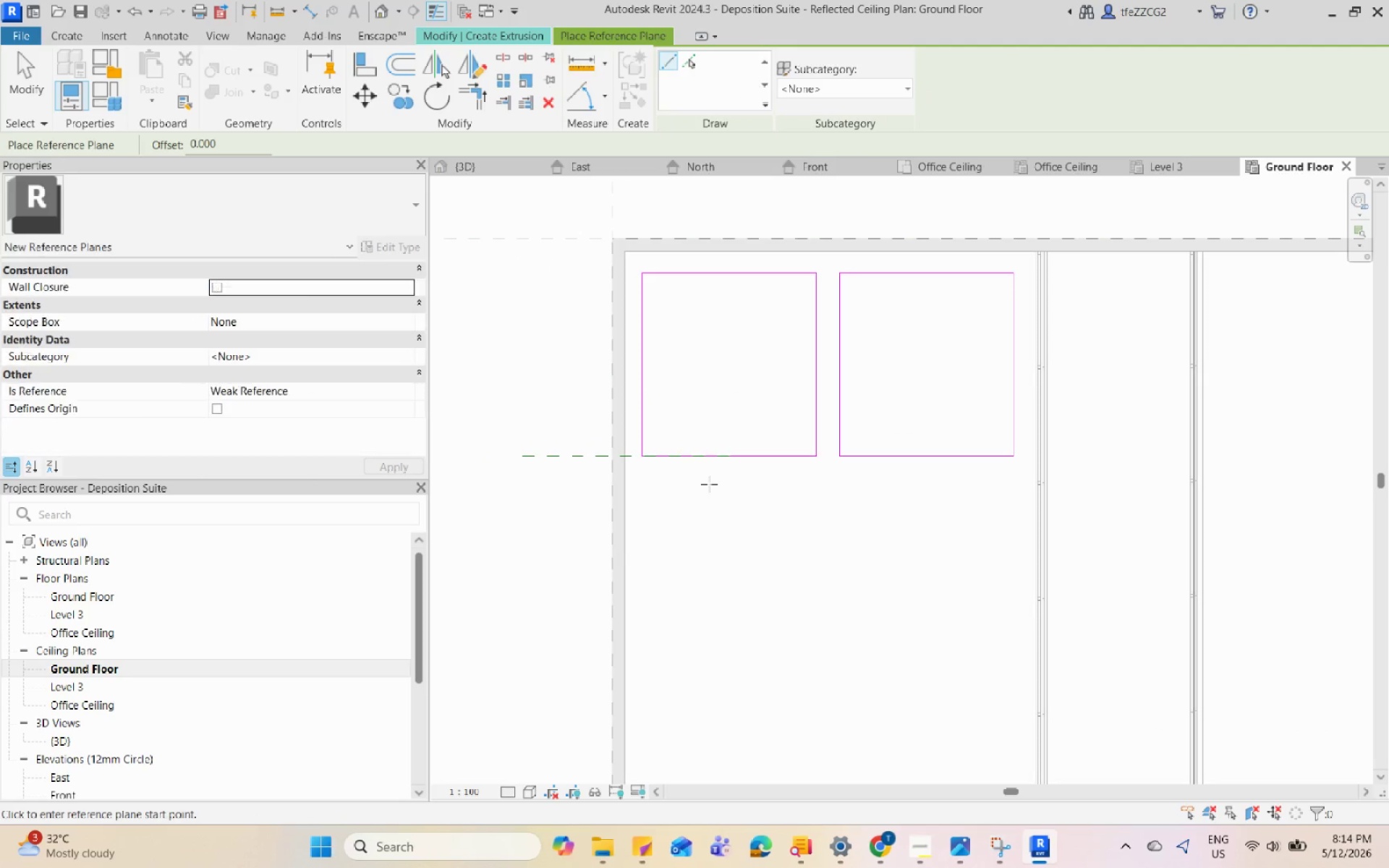 
left_click_drag(start_coordinate=[709, 484], to_coordinate=[702, 484])
 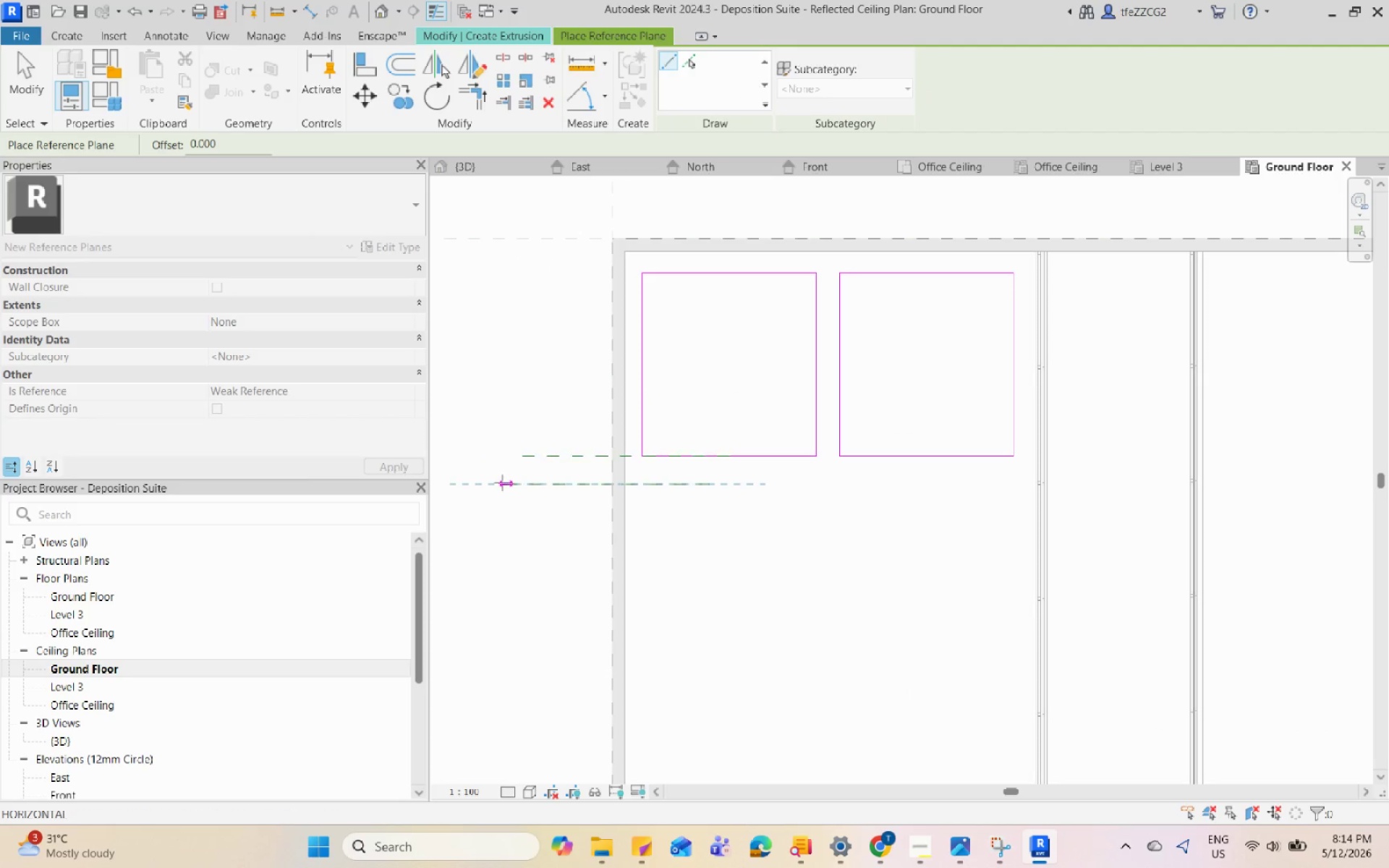 
left_click([501, 482])
 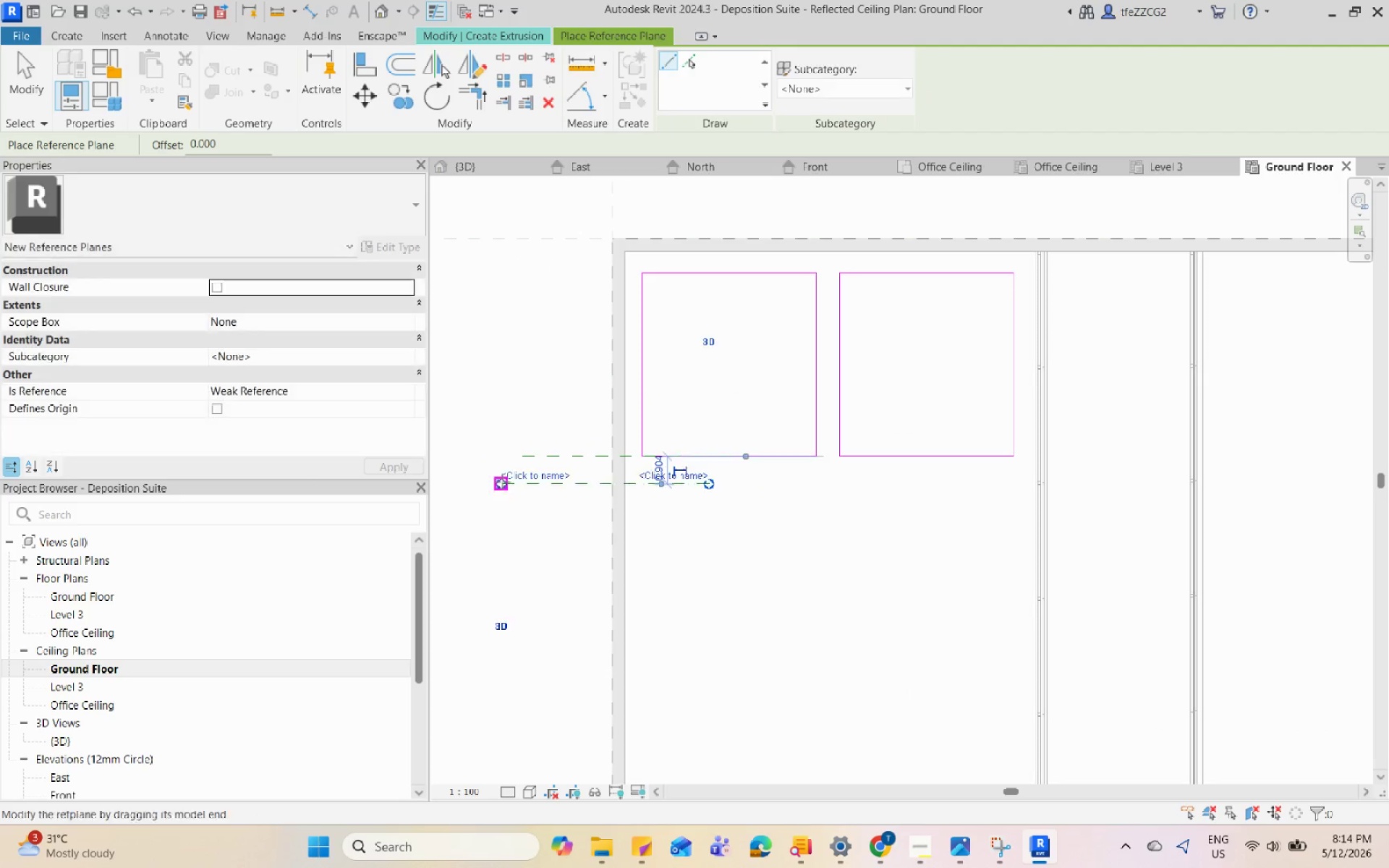 
key(Escape)
 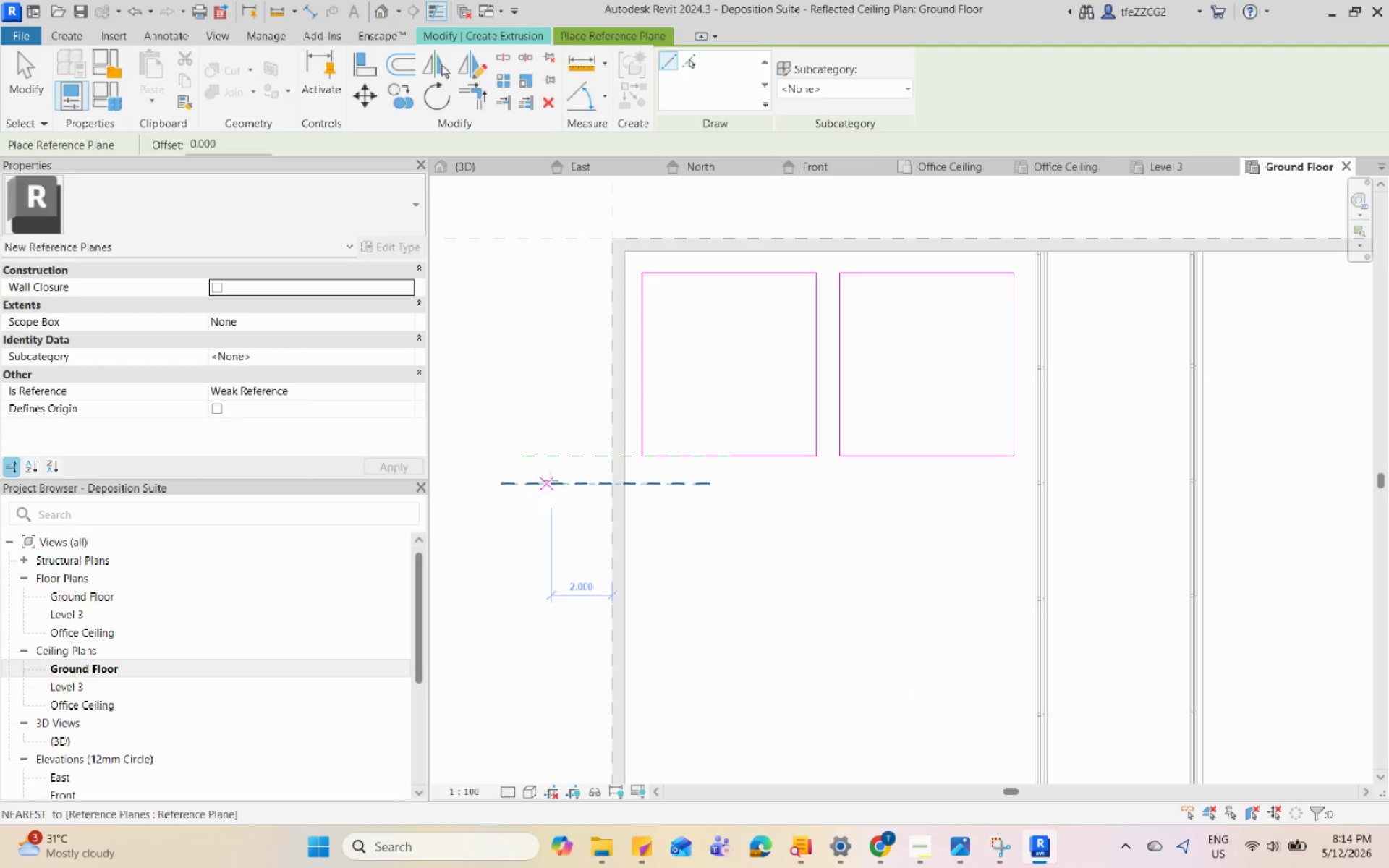 
hold_key(key=Escape, duration=4.36)
 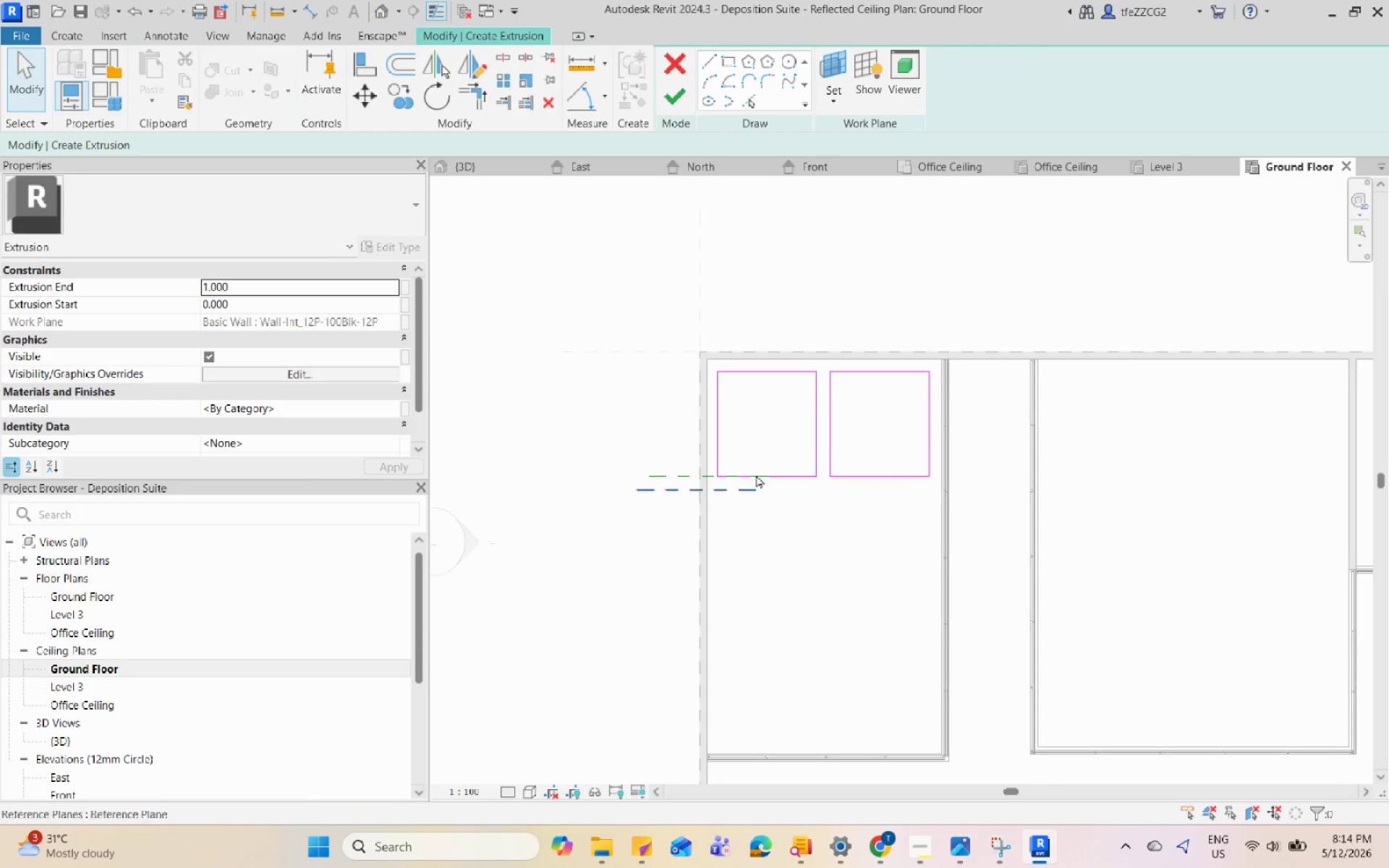 
left_click_drag(start_coordinate=[555, 483], to_coordinate=[681, 467])
 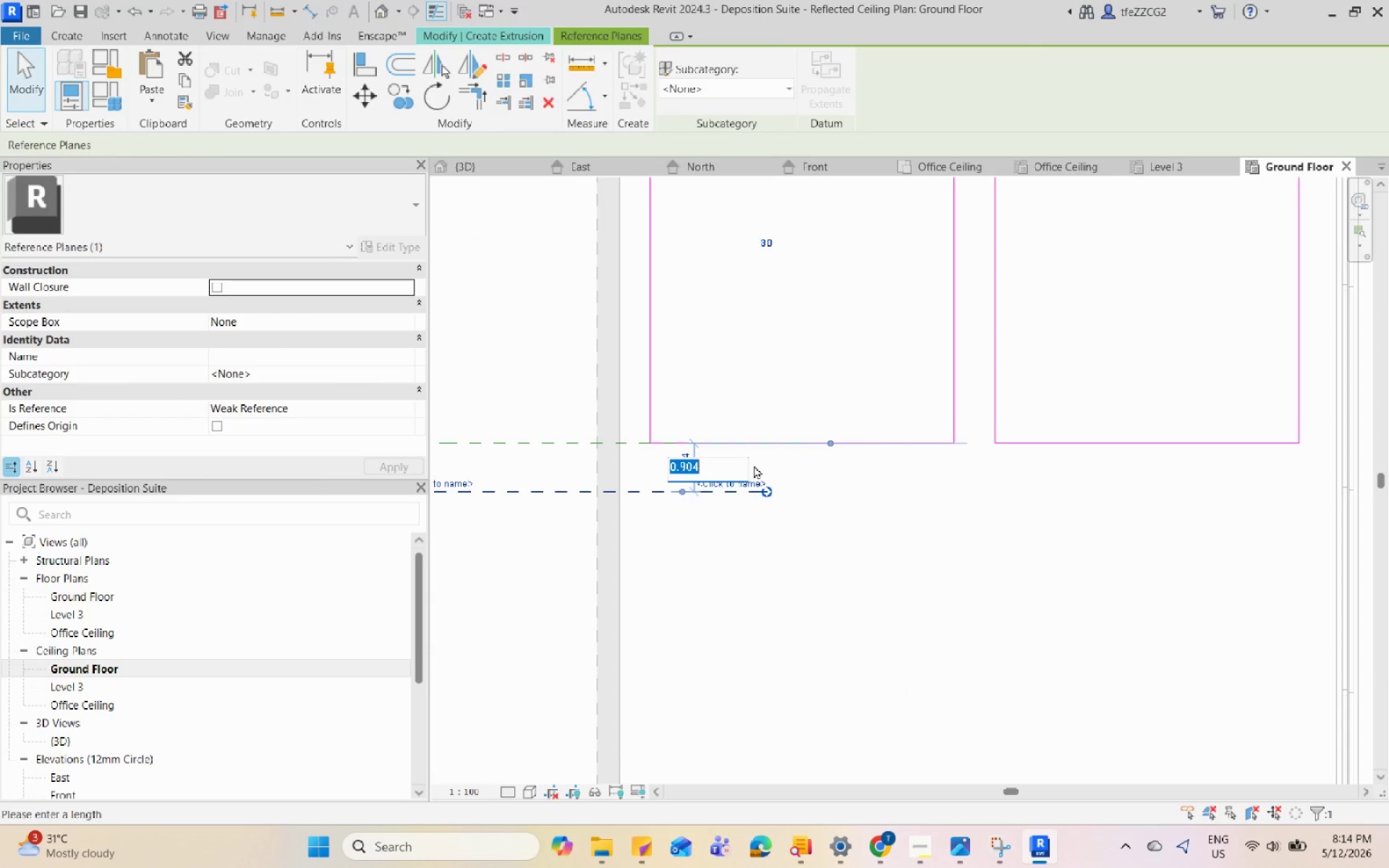 
scroll: coordinate [732, 462], scroll_direction: up, amount: 3.0
 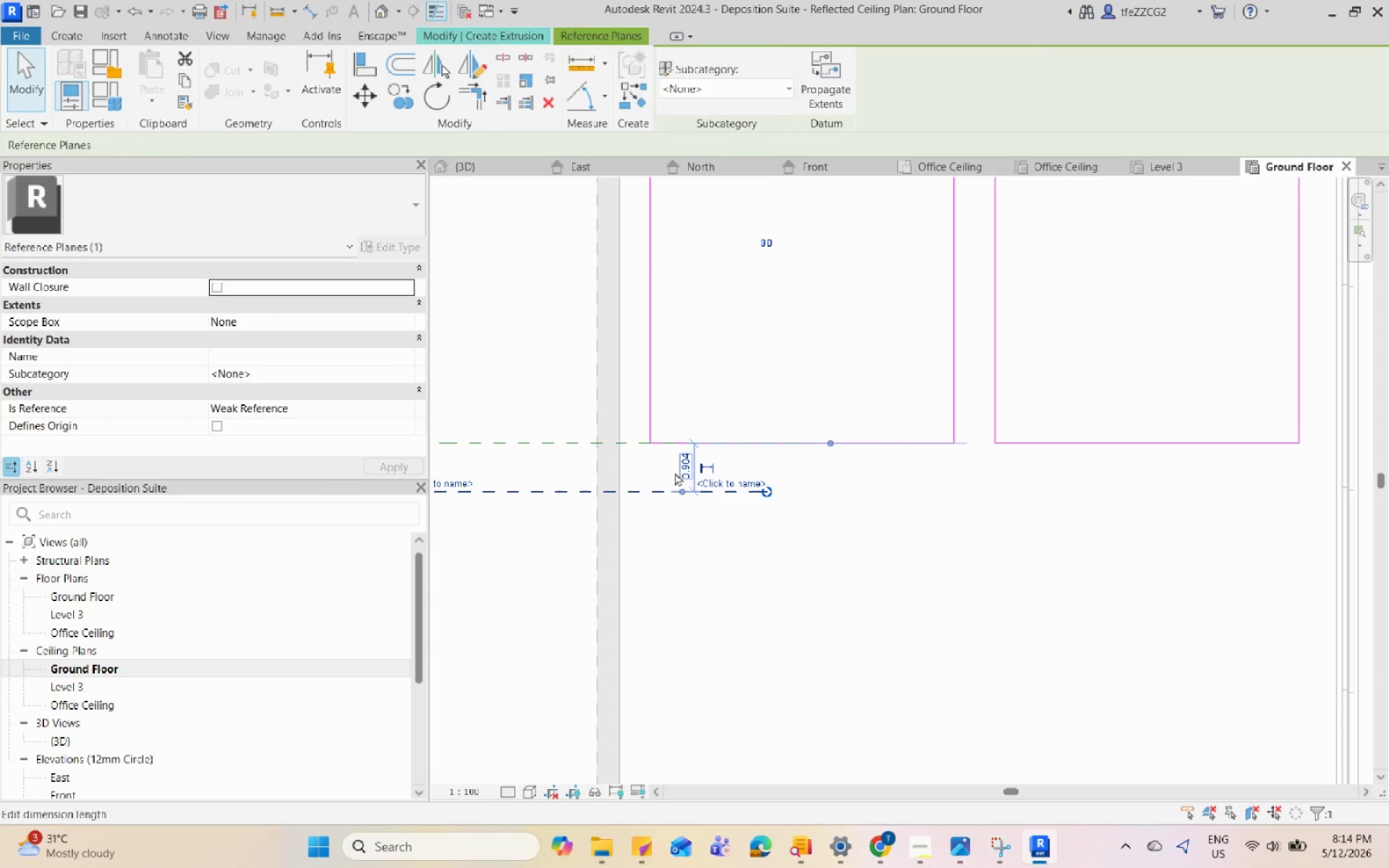 
left_click([681, 467])
 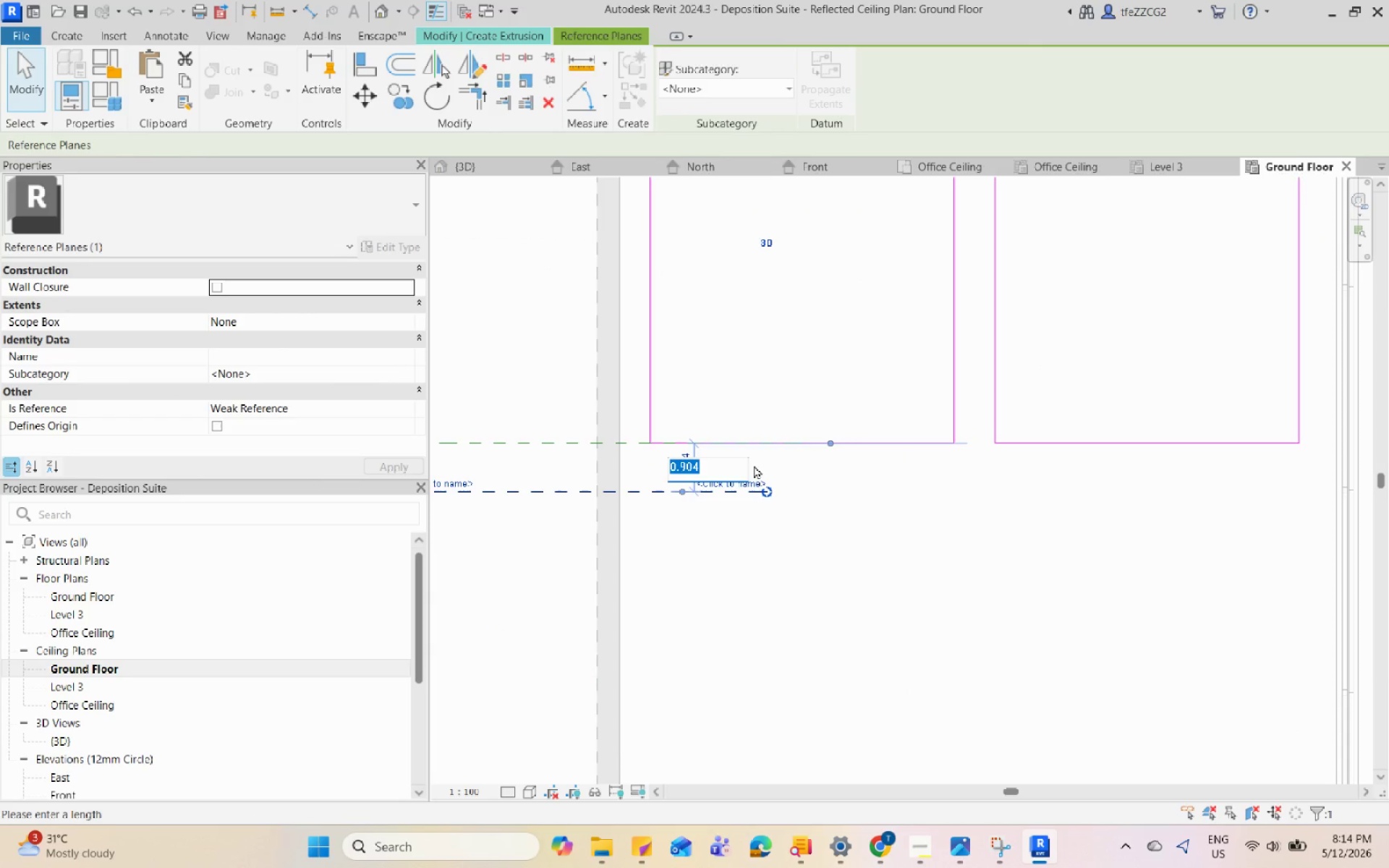 
key(Numpad0)
 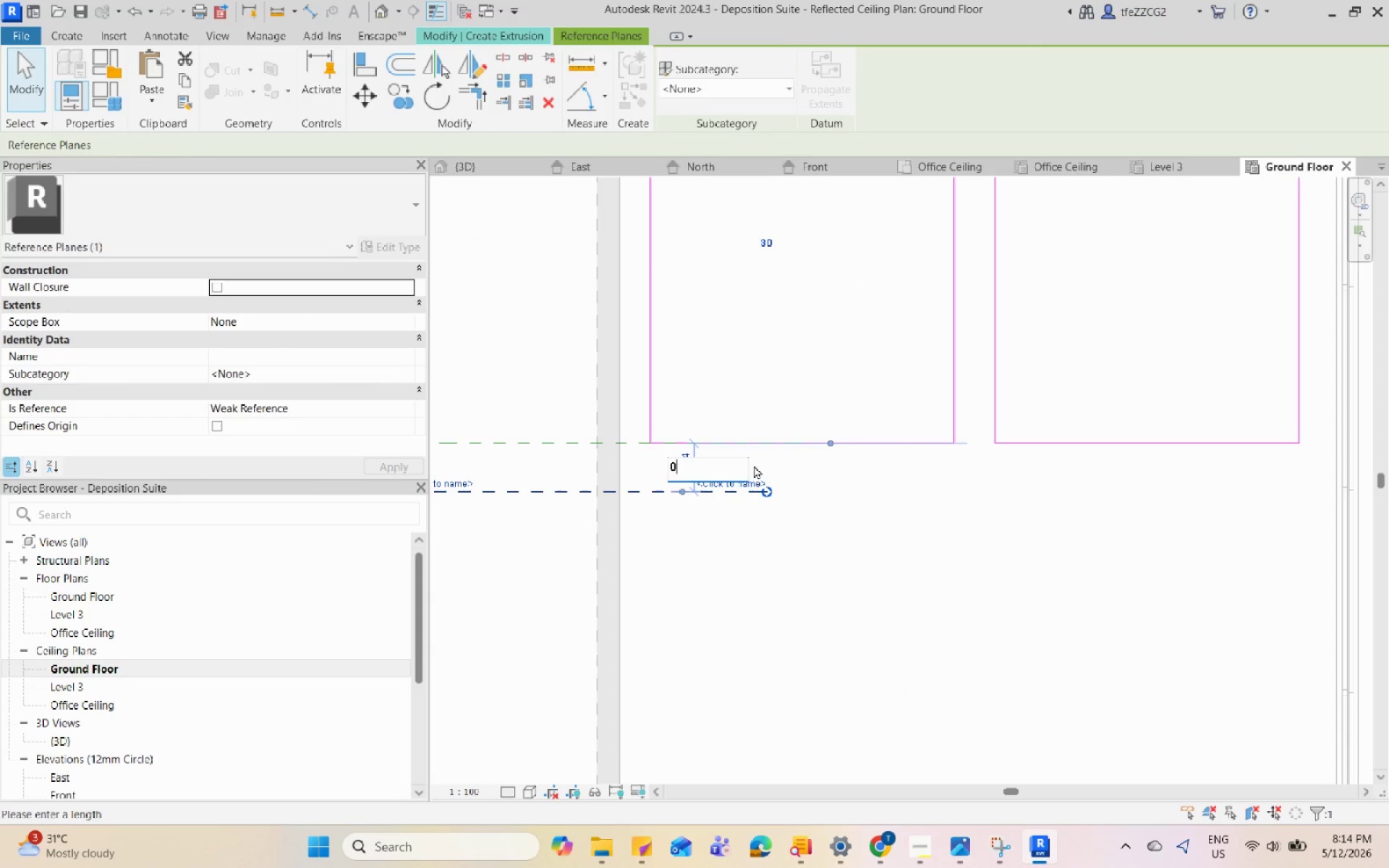 
key(NumpadDecimal)
 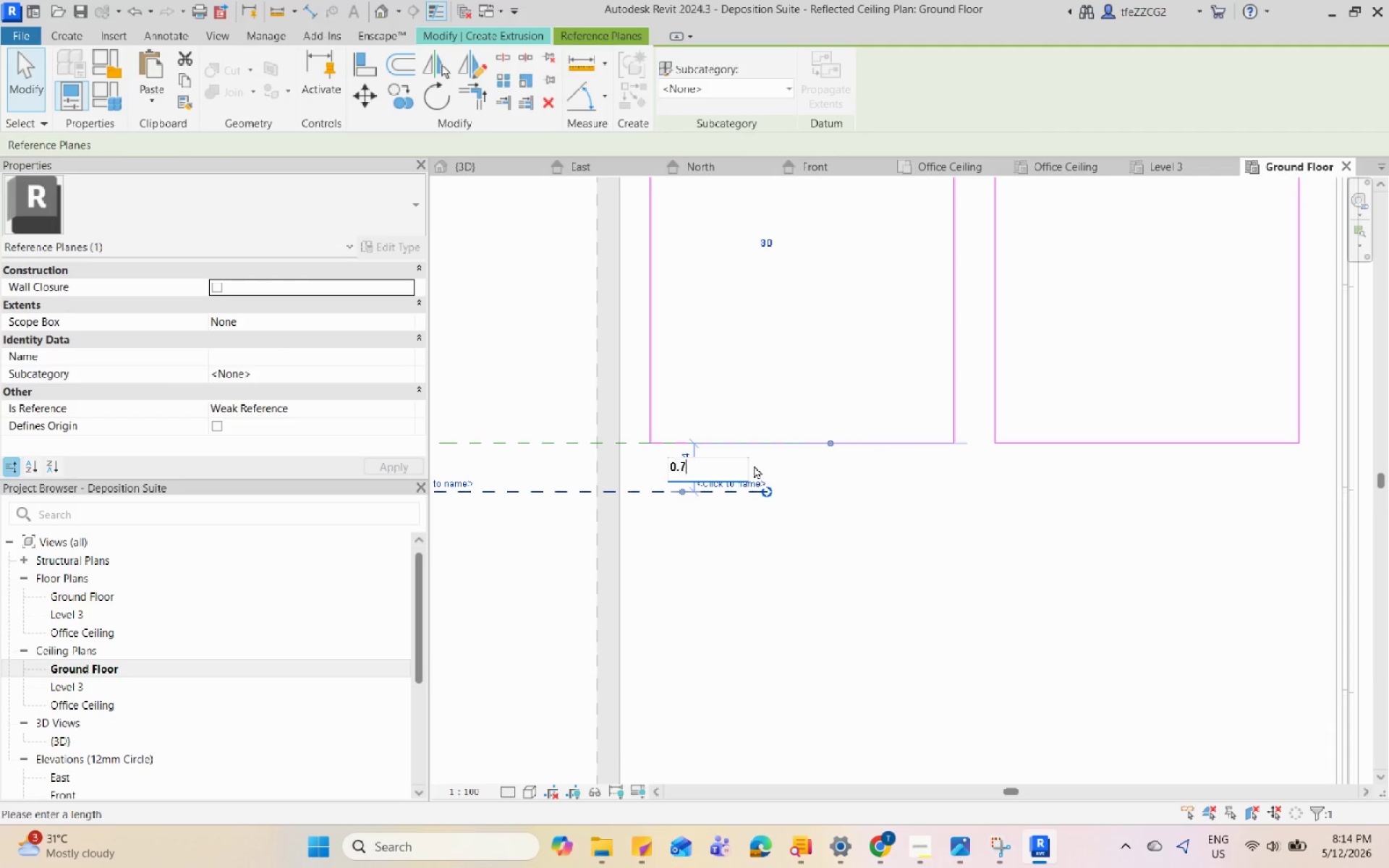 
key(Numpad7)
 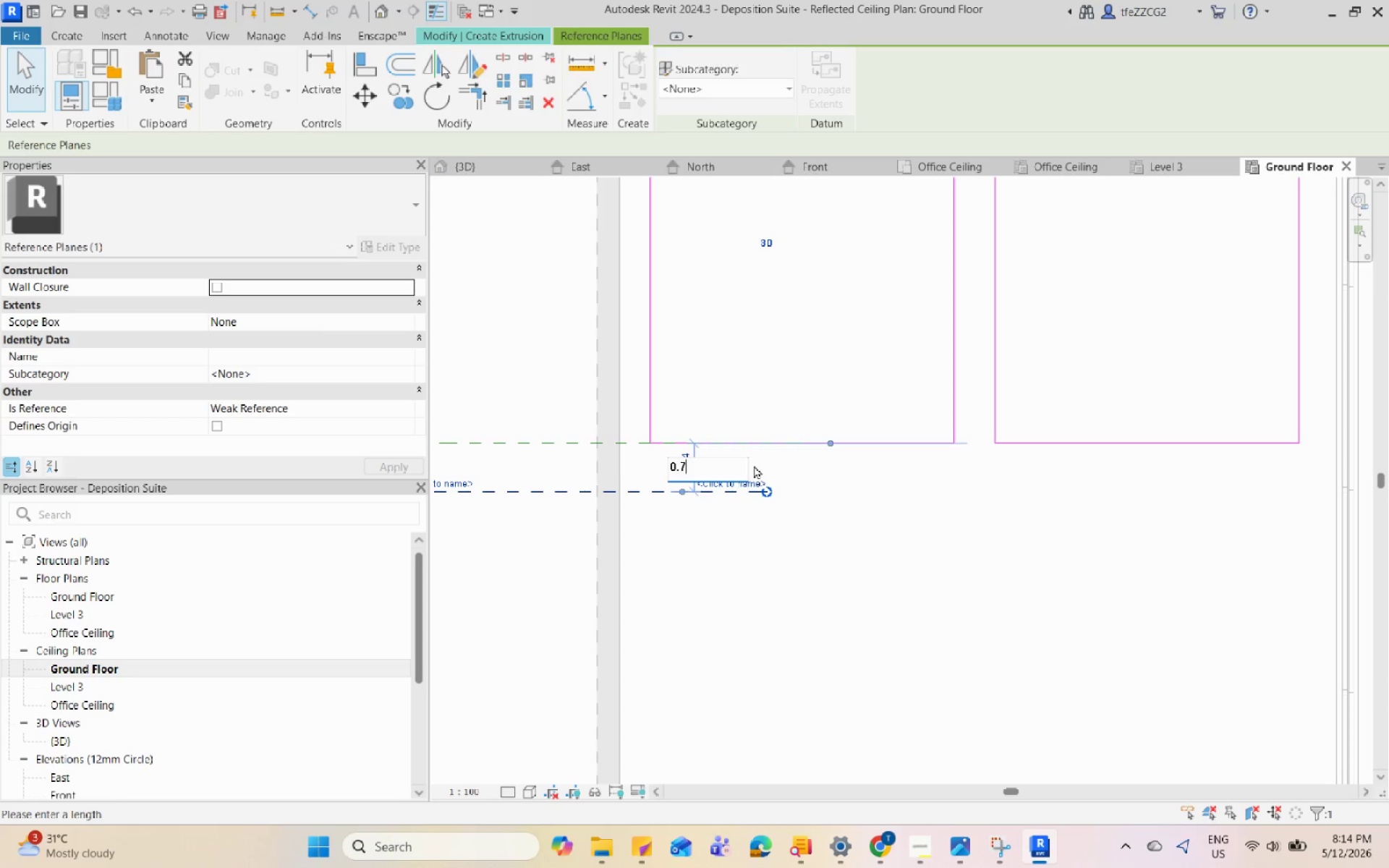 
key(Numpad6)
 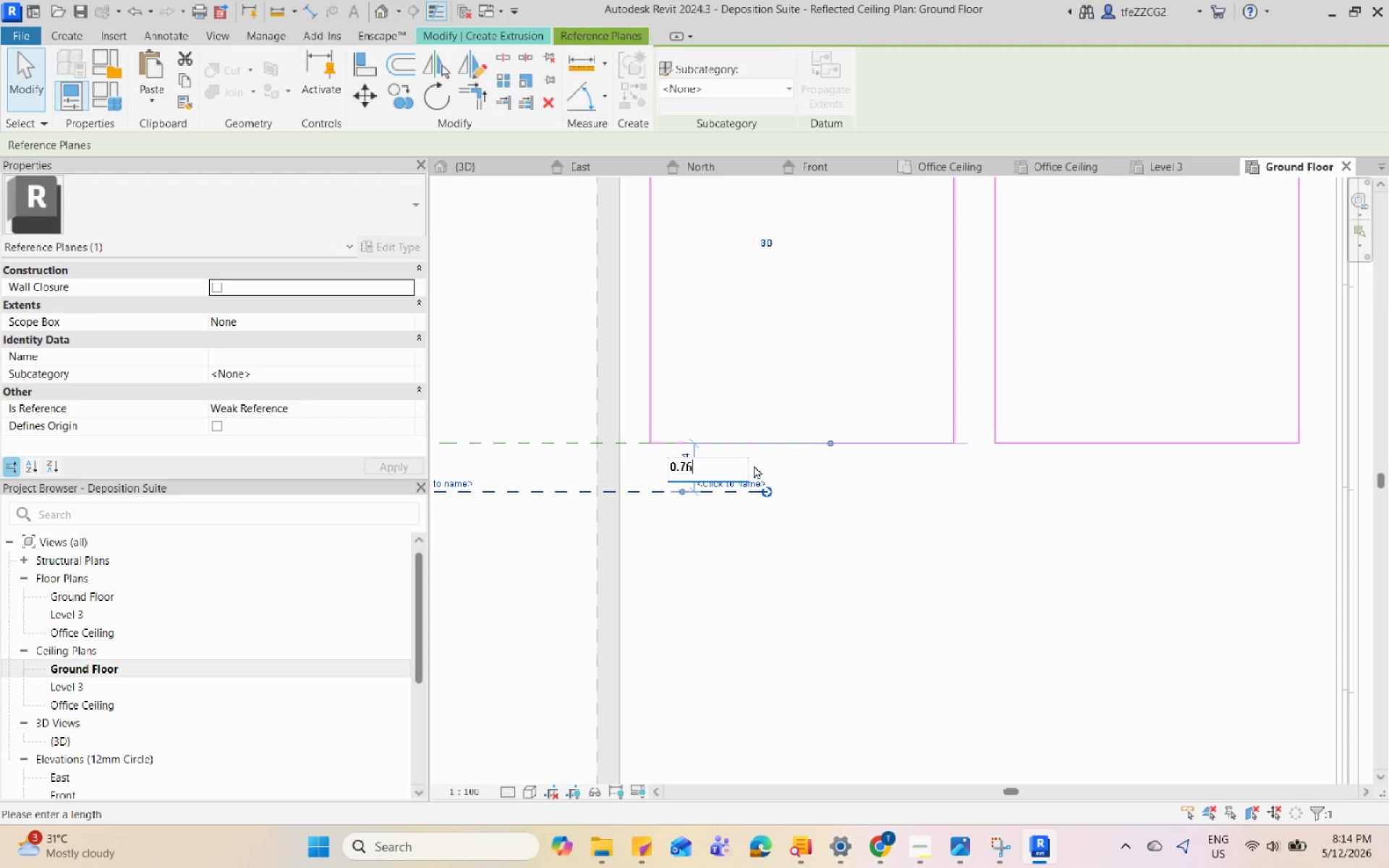 
key(Numpad7)
 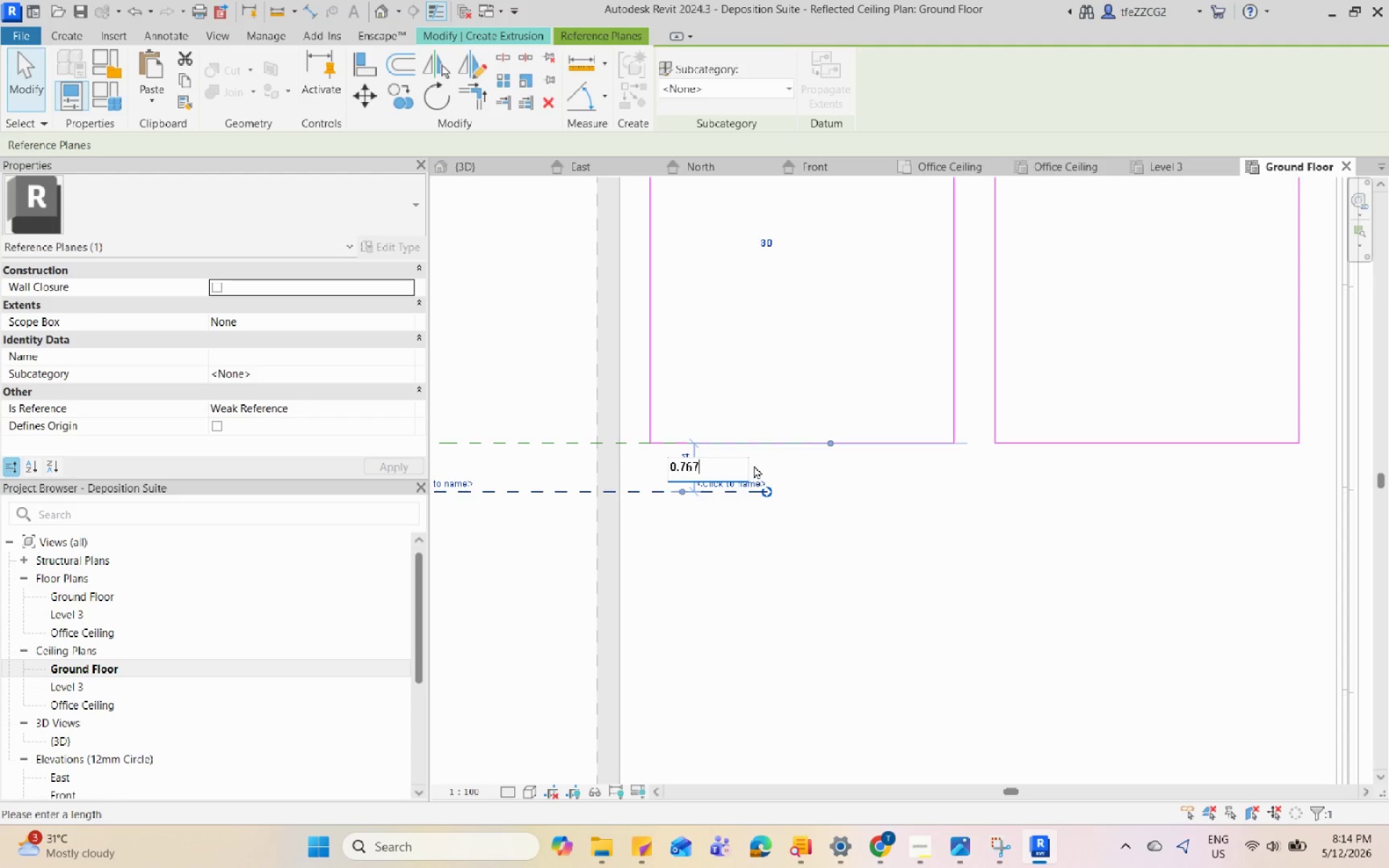 
key(Enter)
 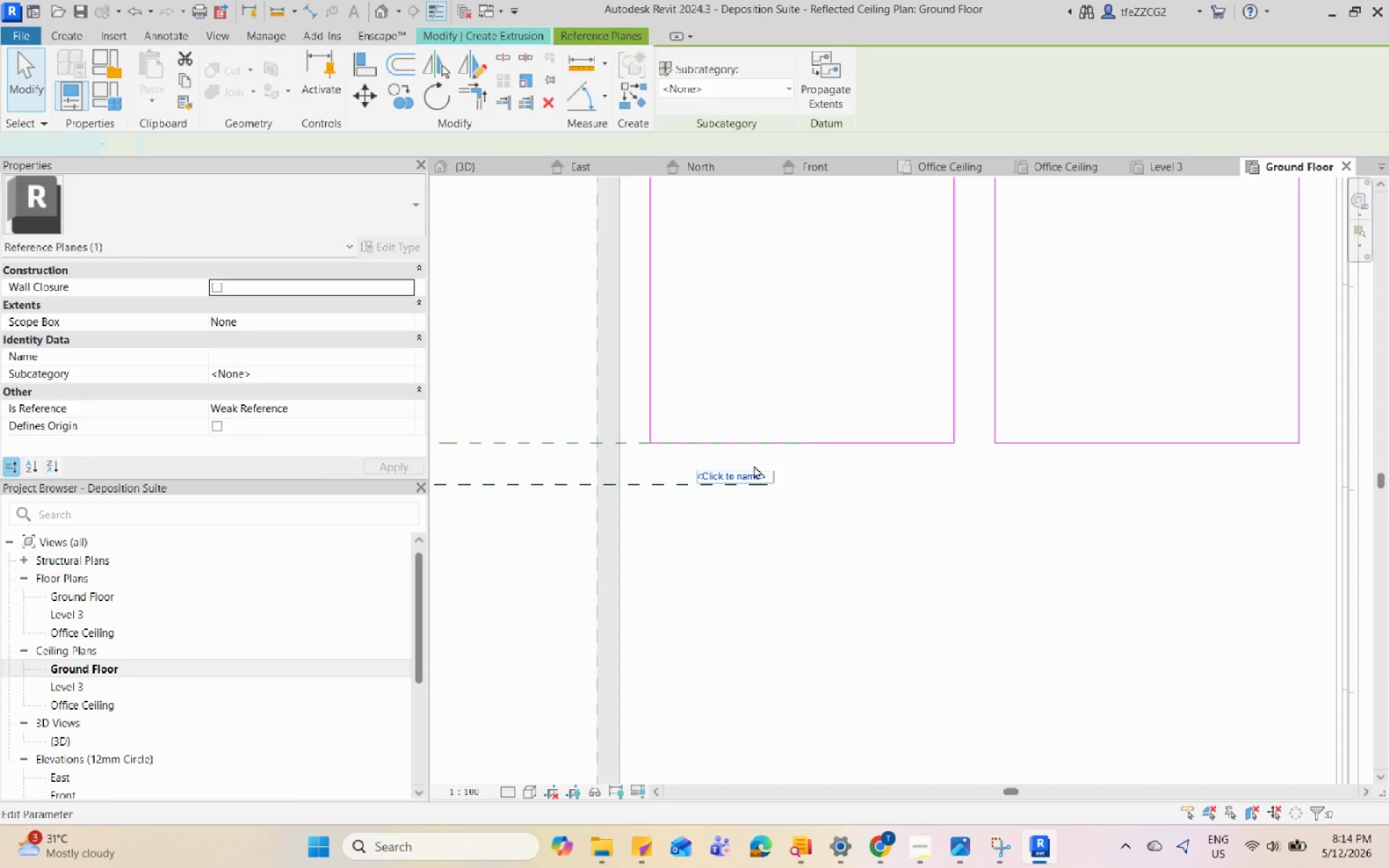 
scroll: coordinate [754, 501], scroll_direction: down, amount: 8.0
 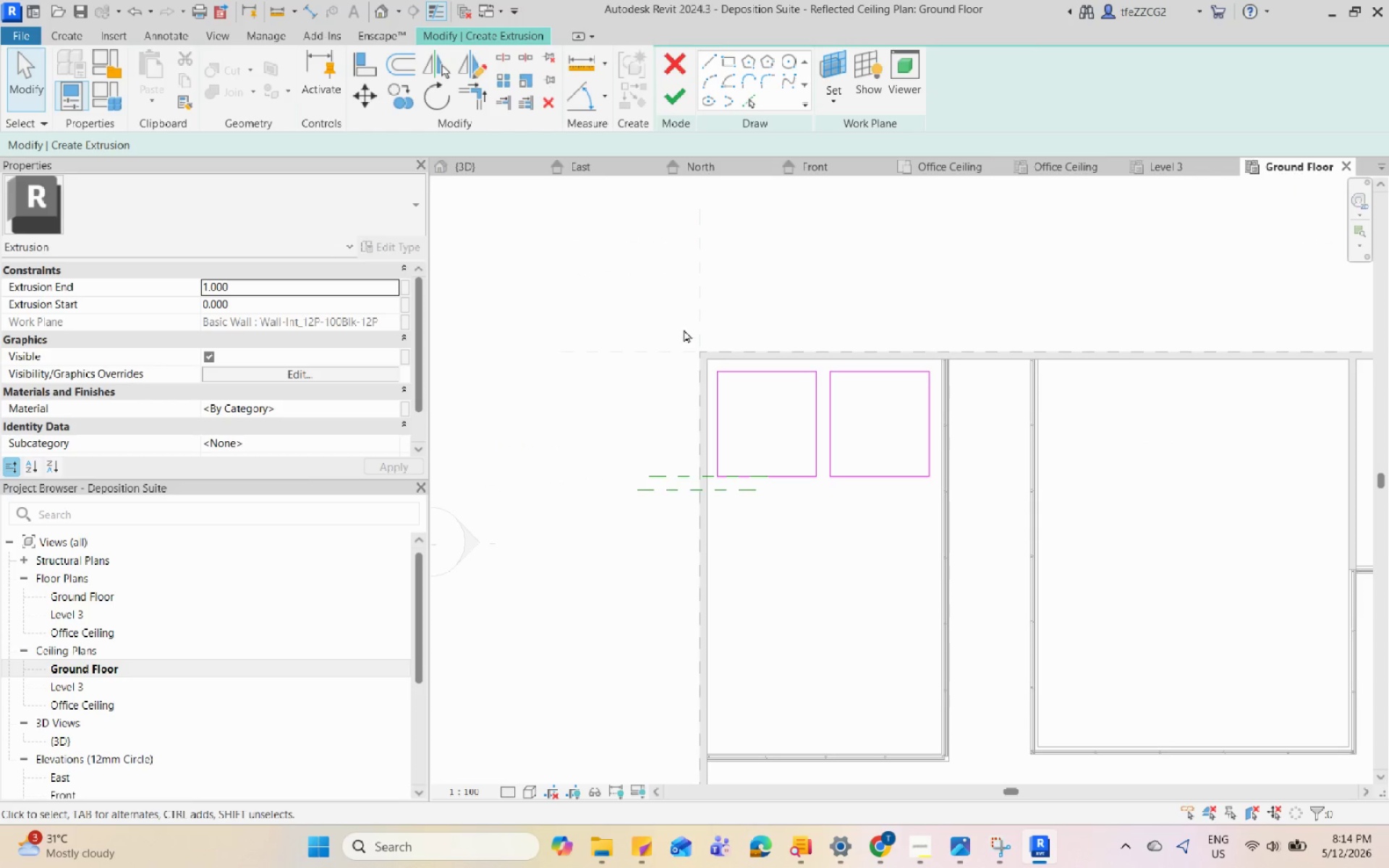 
left_click_drag(start_coordinate=[681, 318], to_coordinate=[1026, 570])
 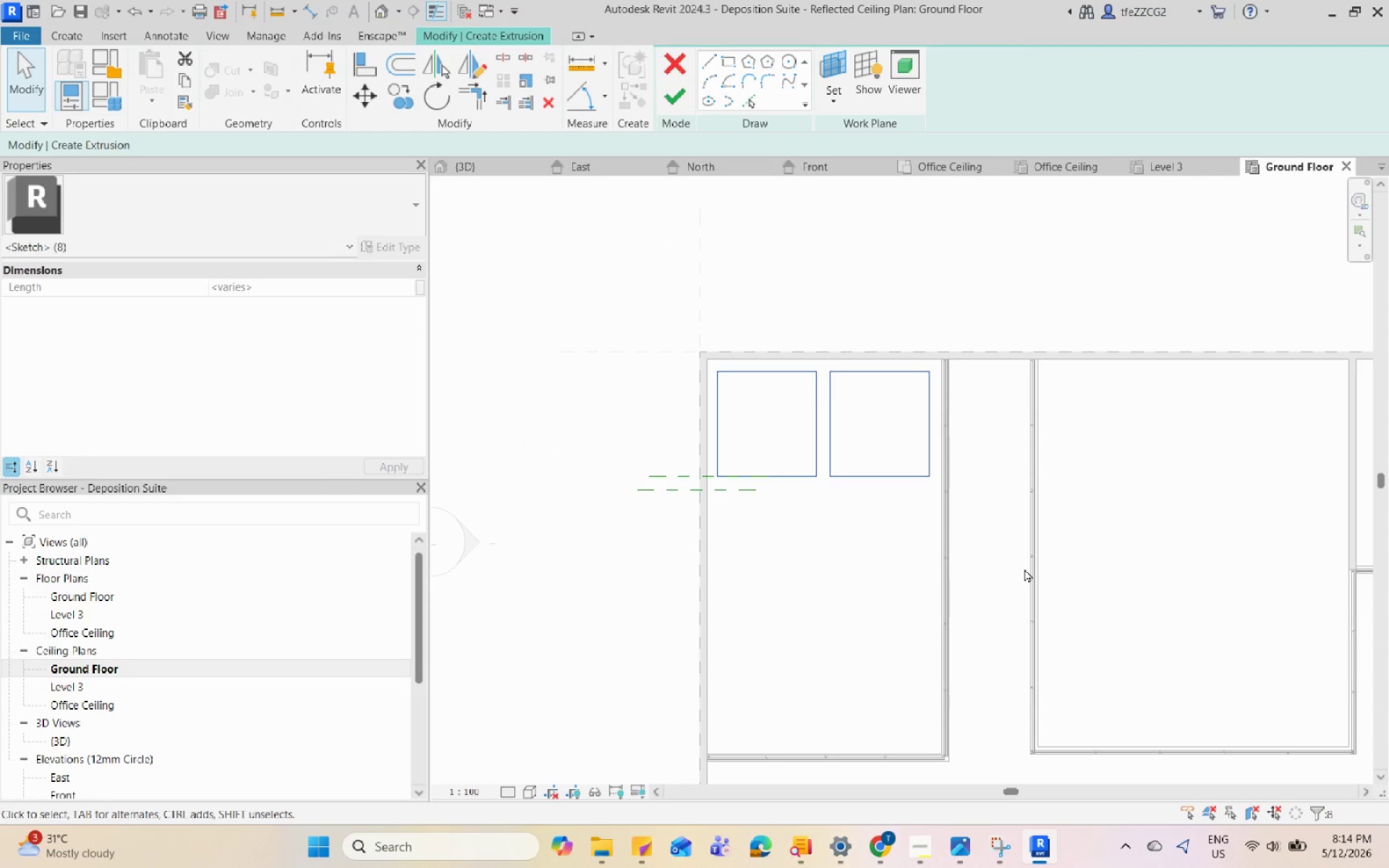 
type(co)
 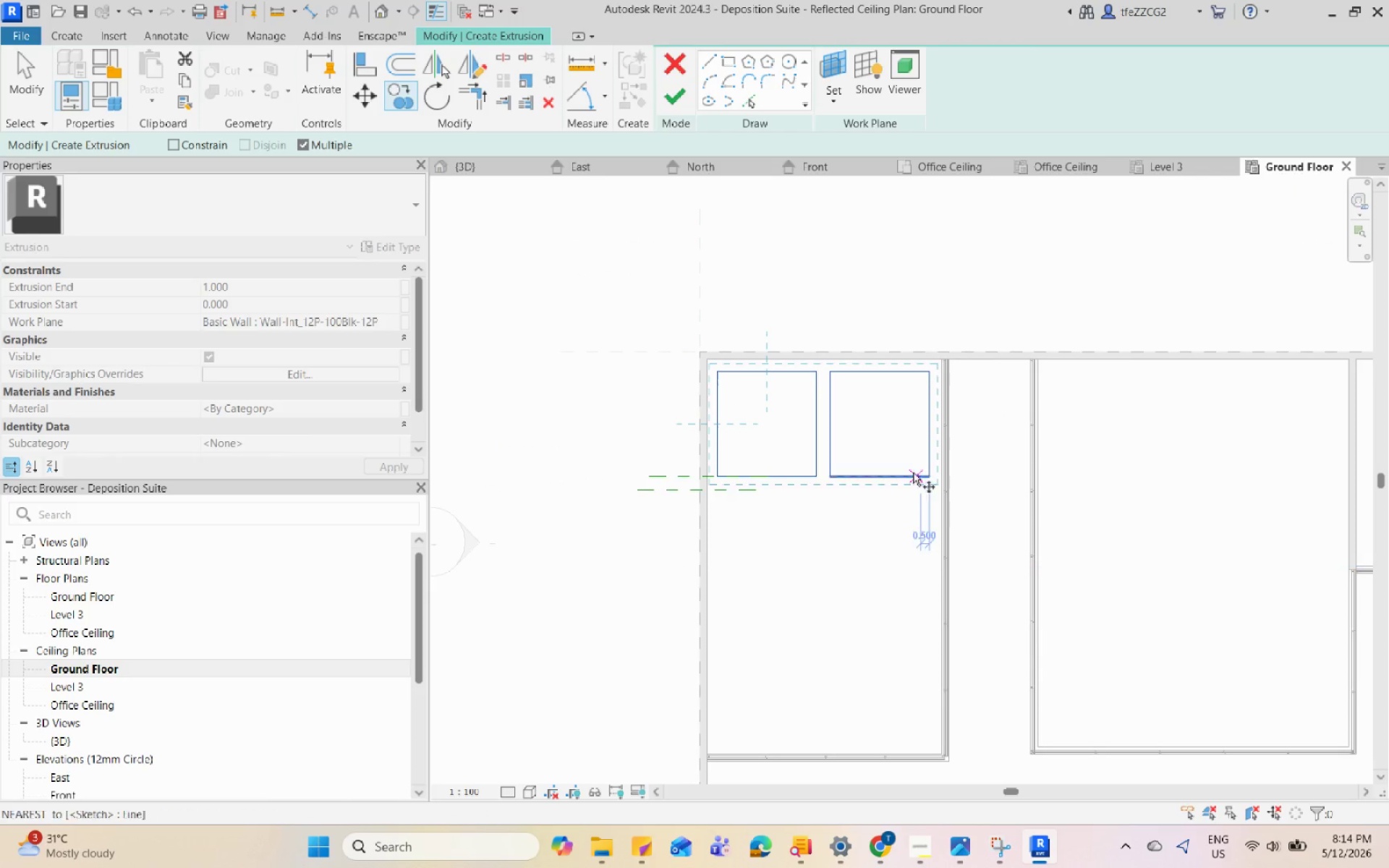 
scroll: coordinate [878, 436], scroll_direction: up, amount: 3.0
 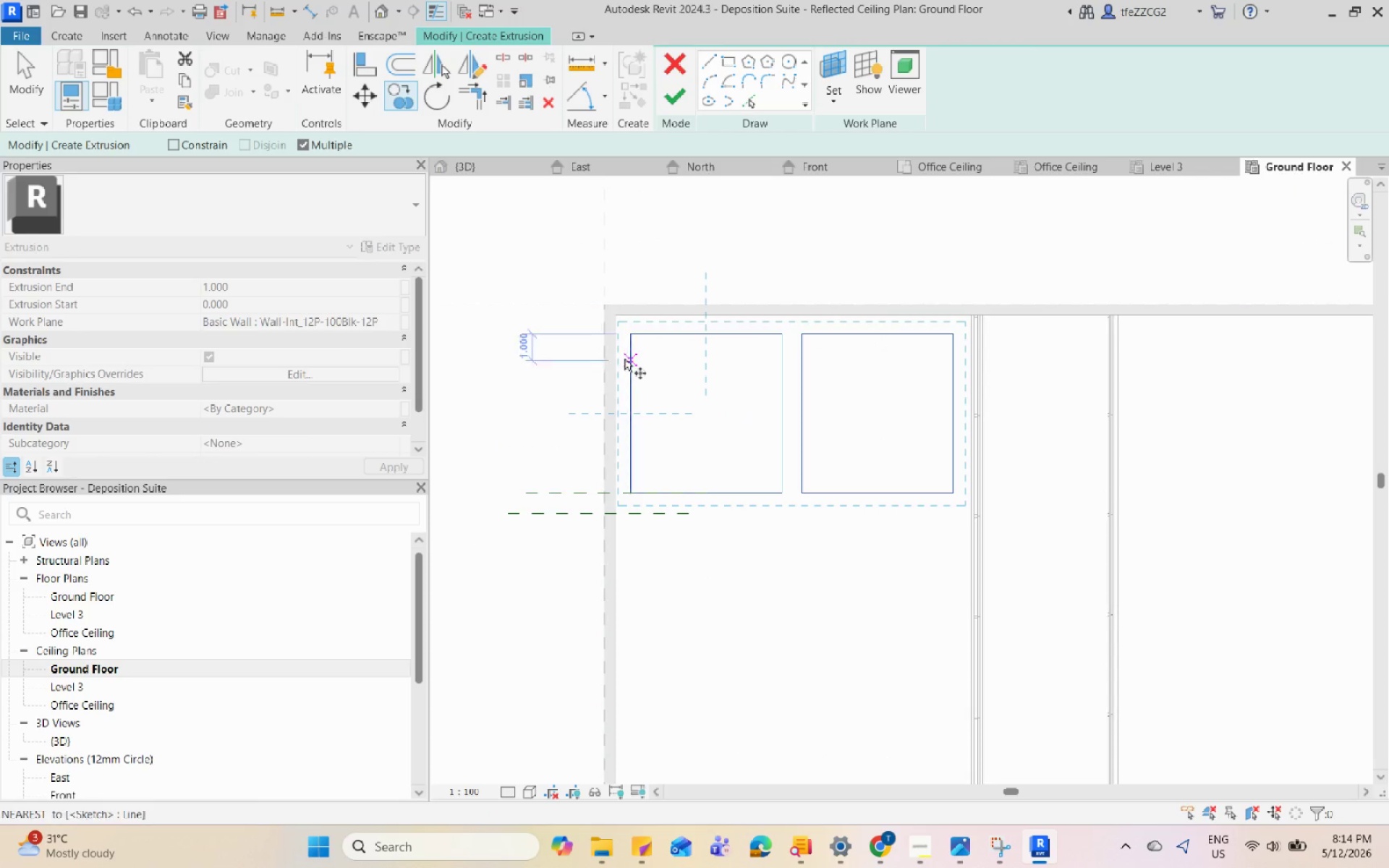 
left_click([629, 333])
 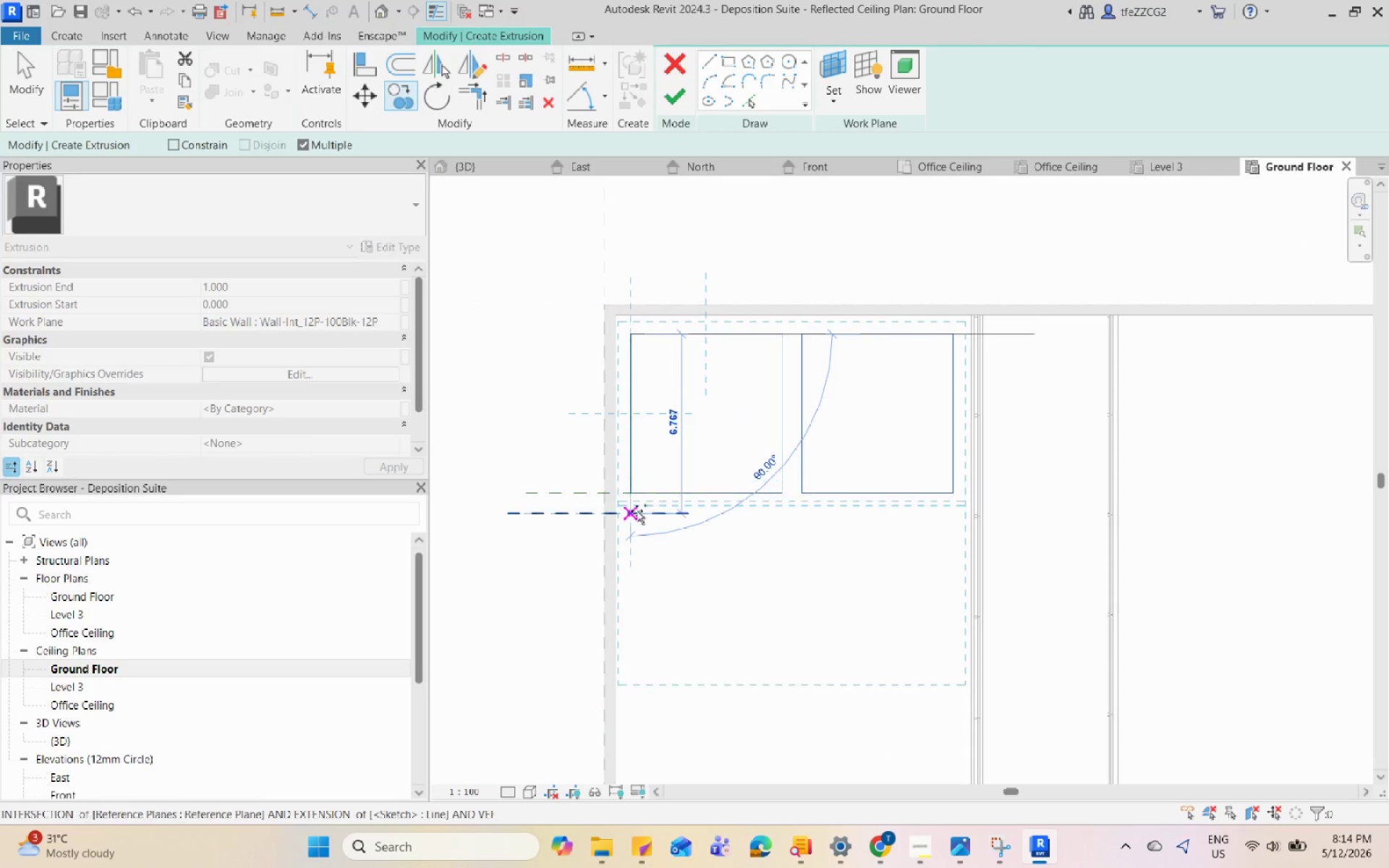 
left_click([637, 512])
 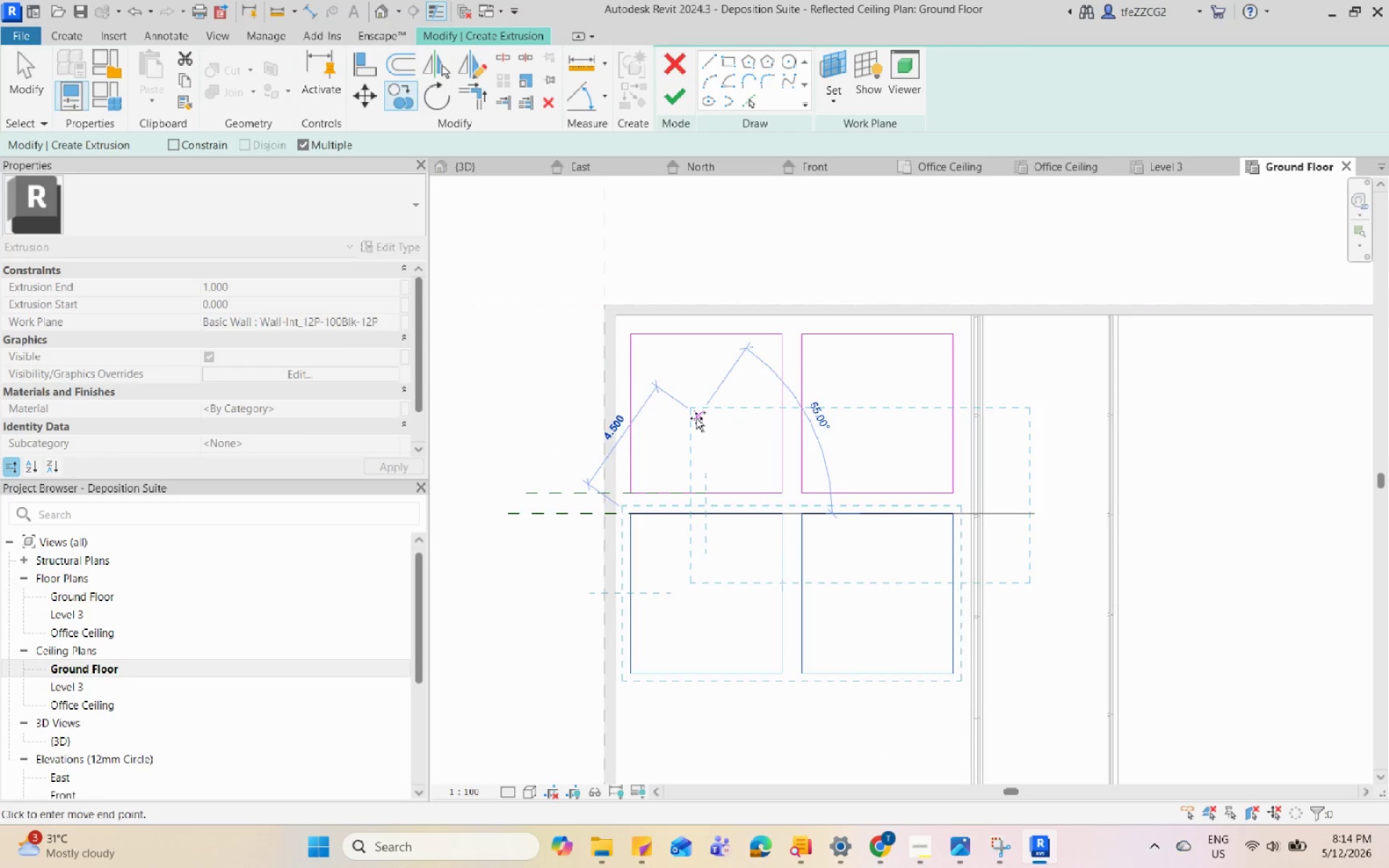 
key(Escape)
 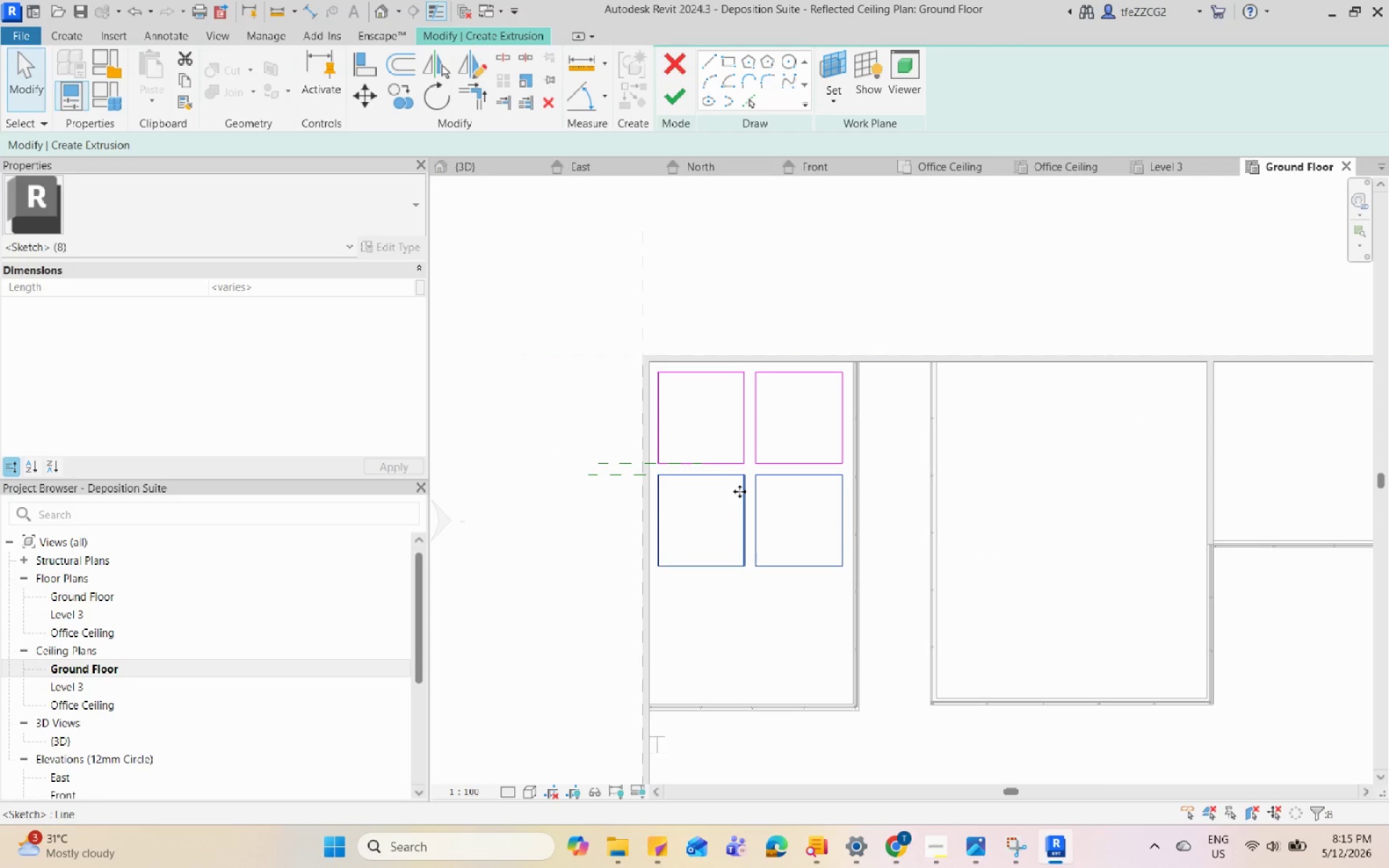 
scroll: coordinate [694, 426], scroll_direction: down, amount: 4.0
 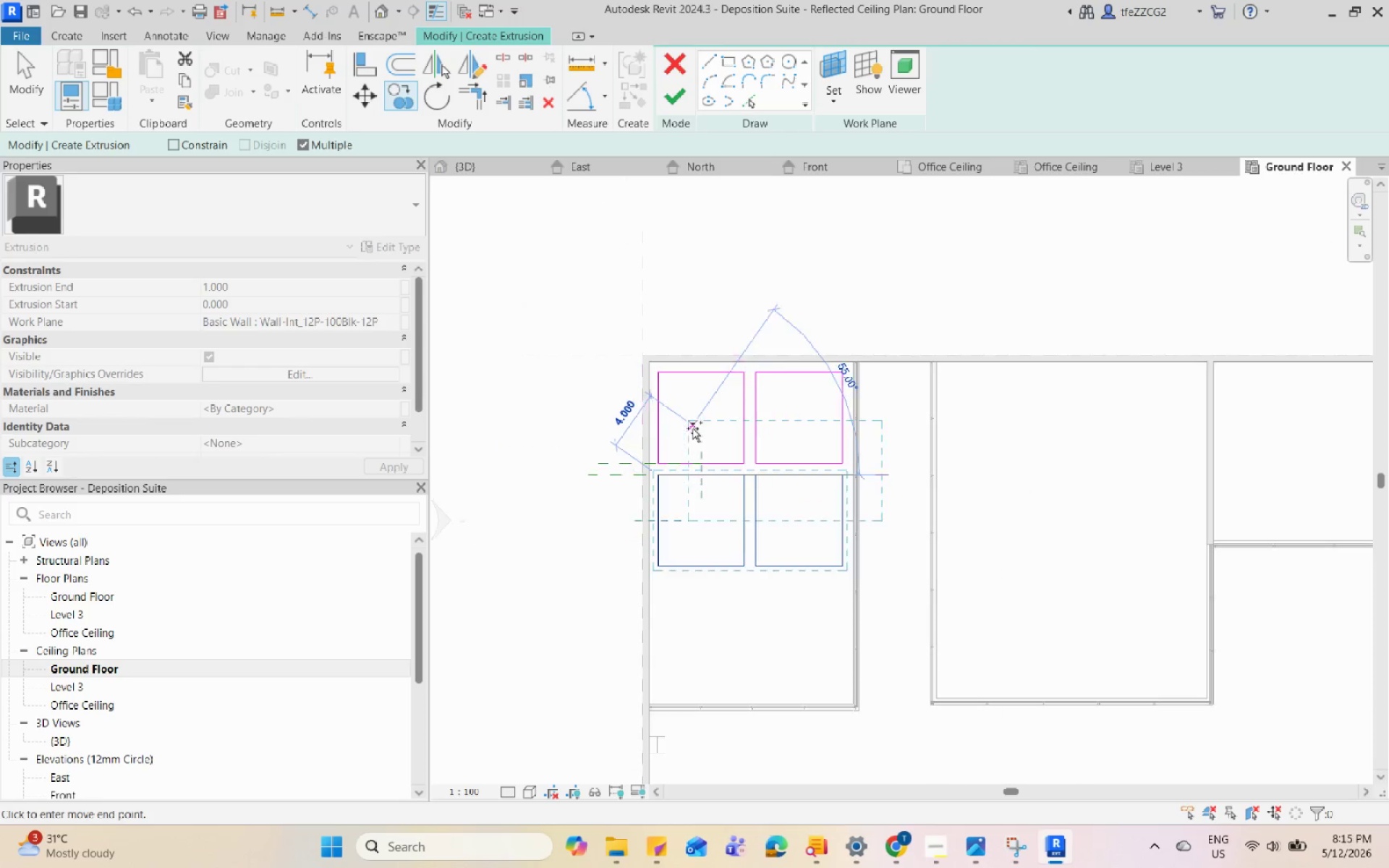 
hold_key(key=C, duration=15.34)
 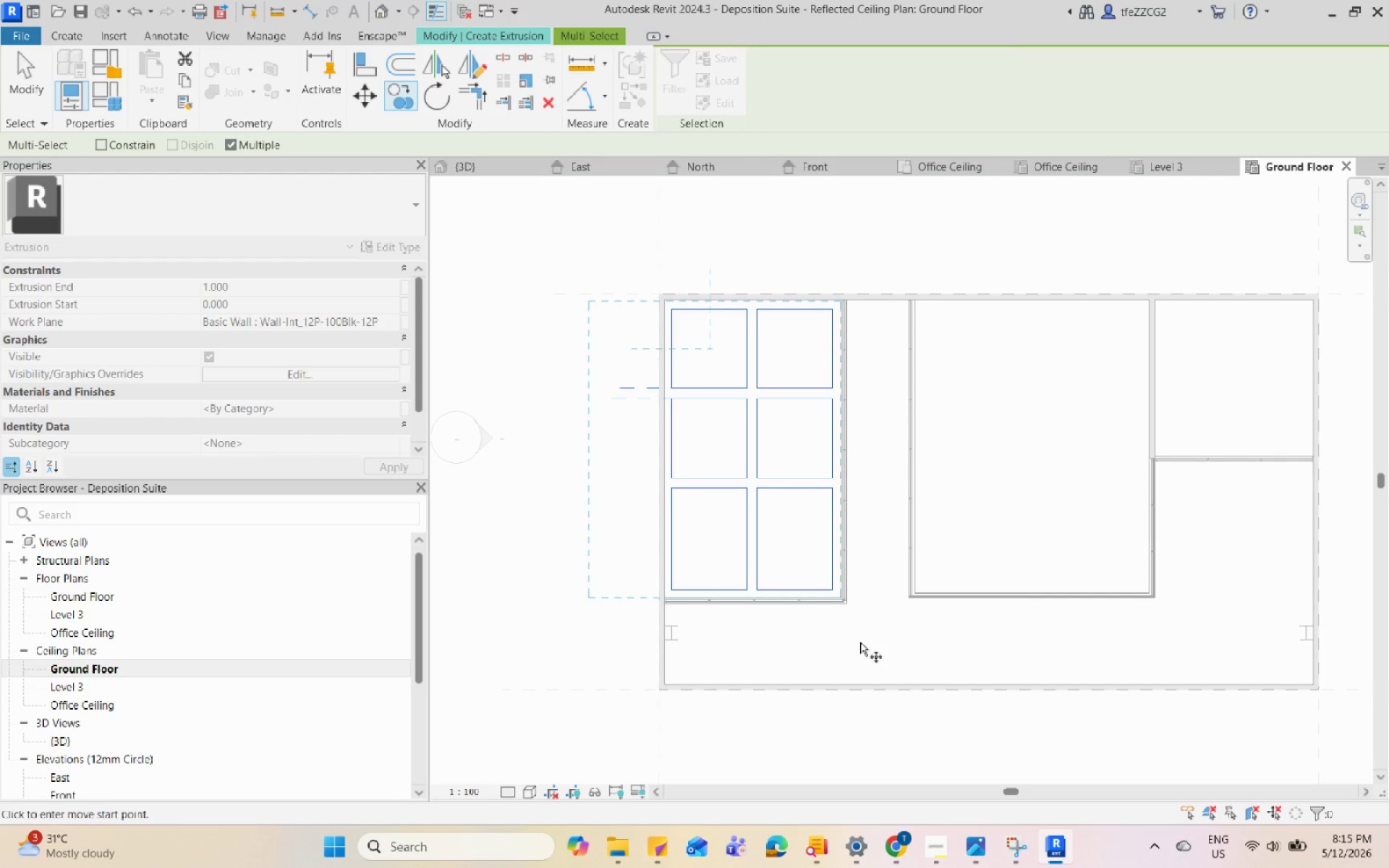 
key(O)
 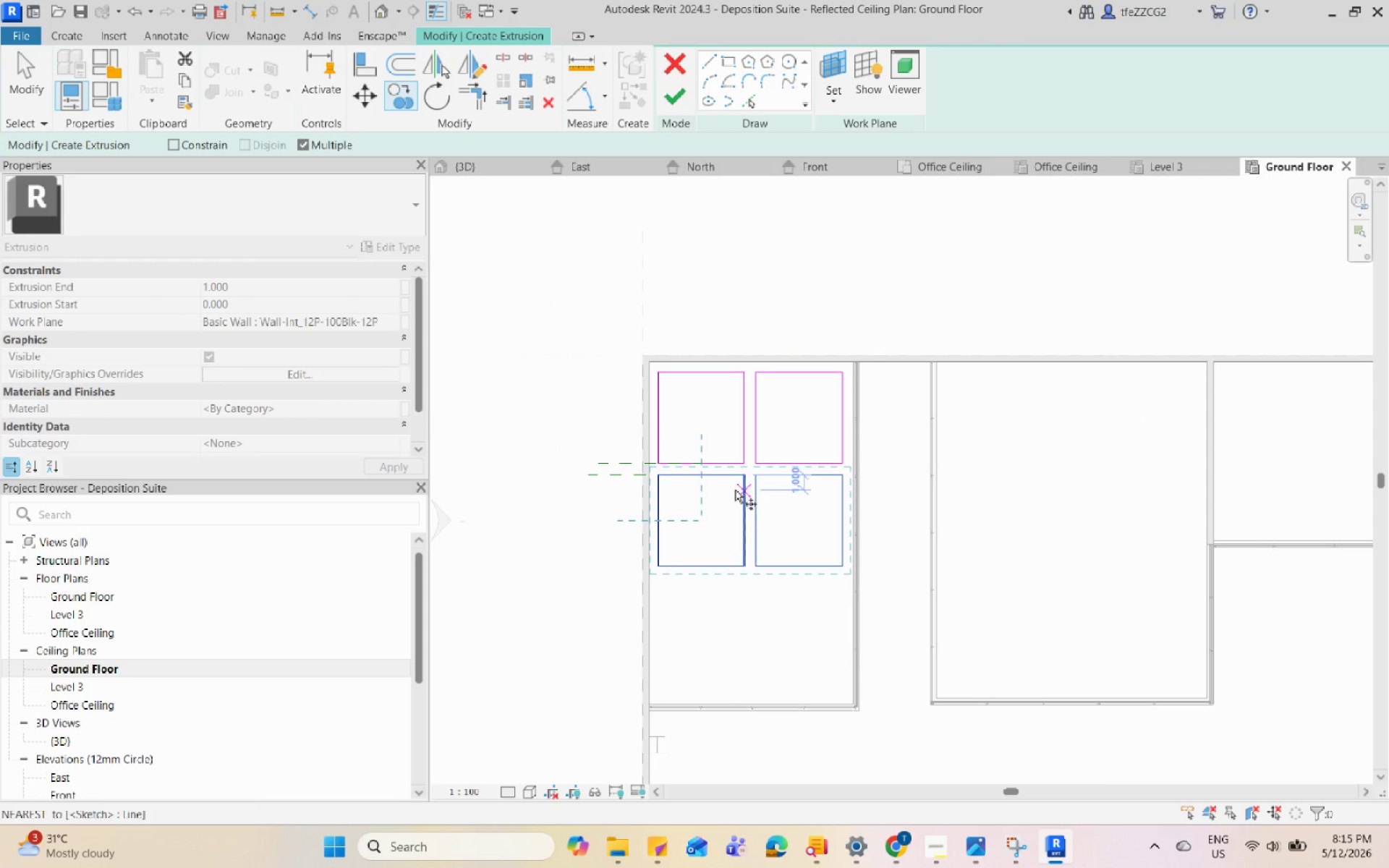 
scroll: coordinate [636, 464], scroll_direction: up, amount: 6.0
 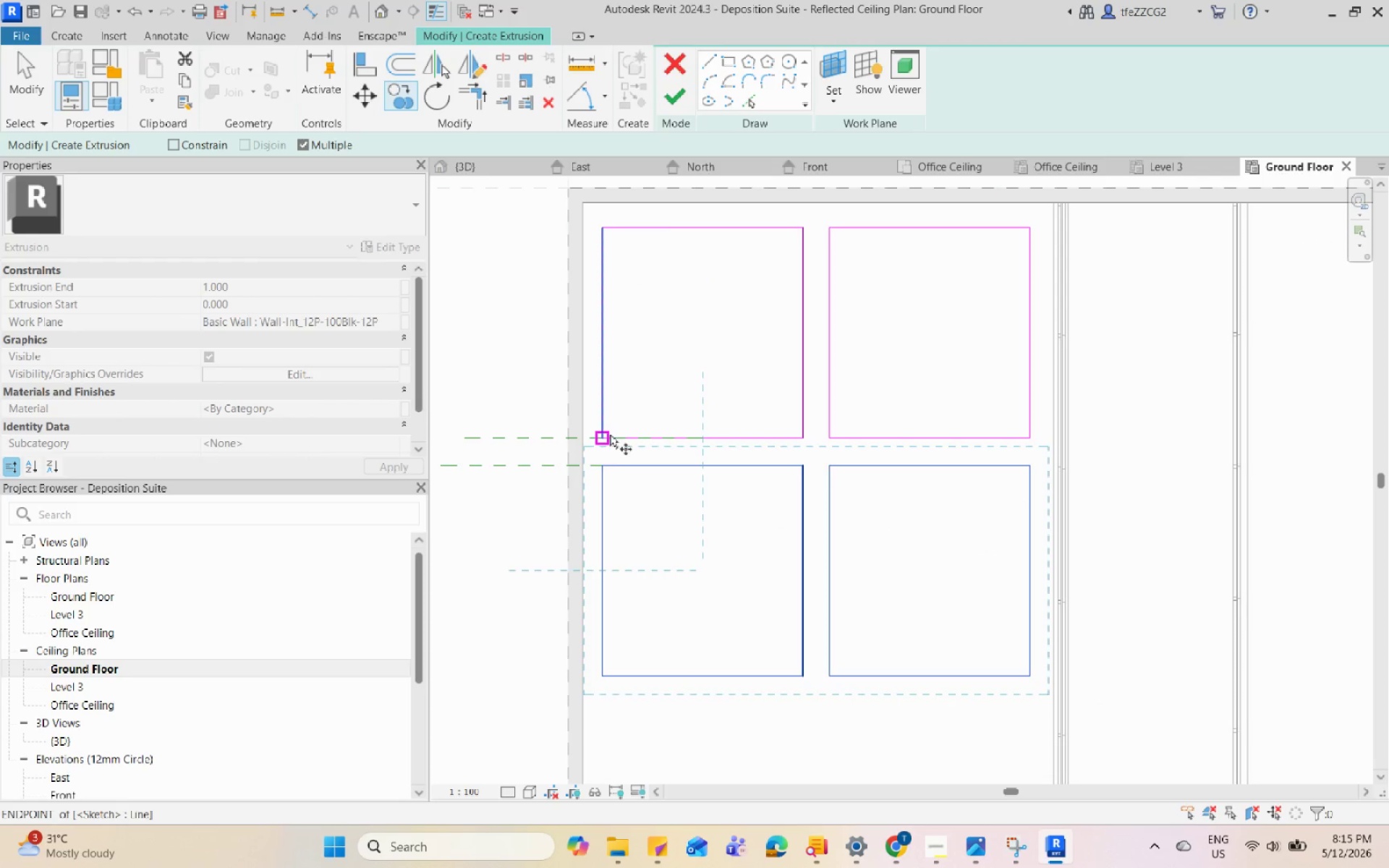 
left_click([606, 433])
 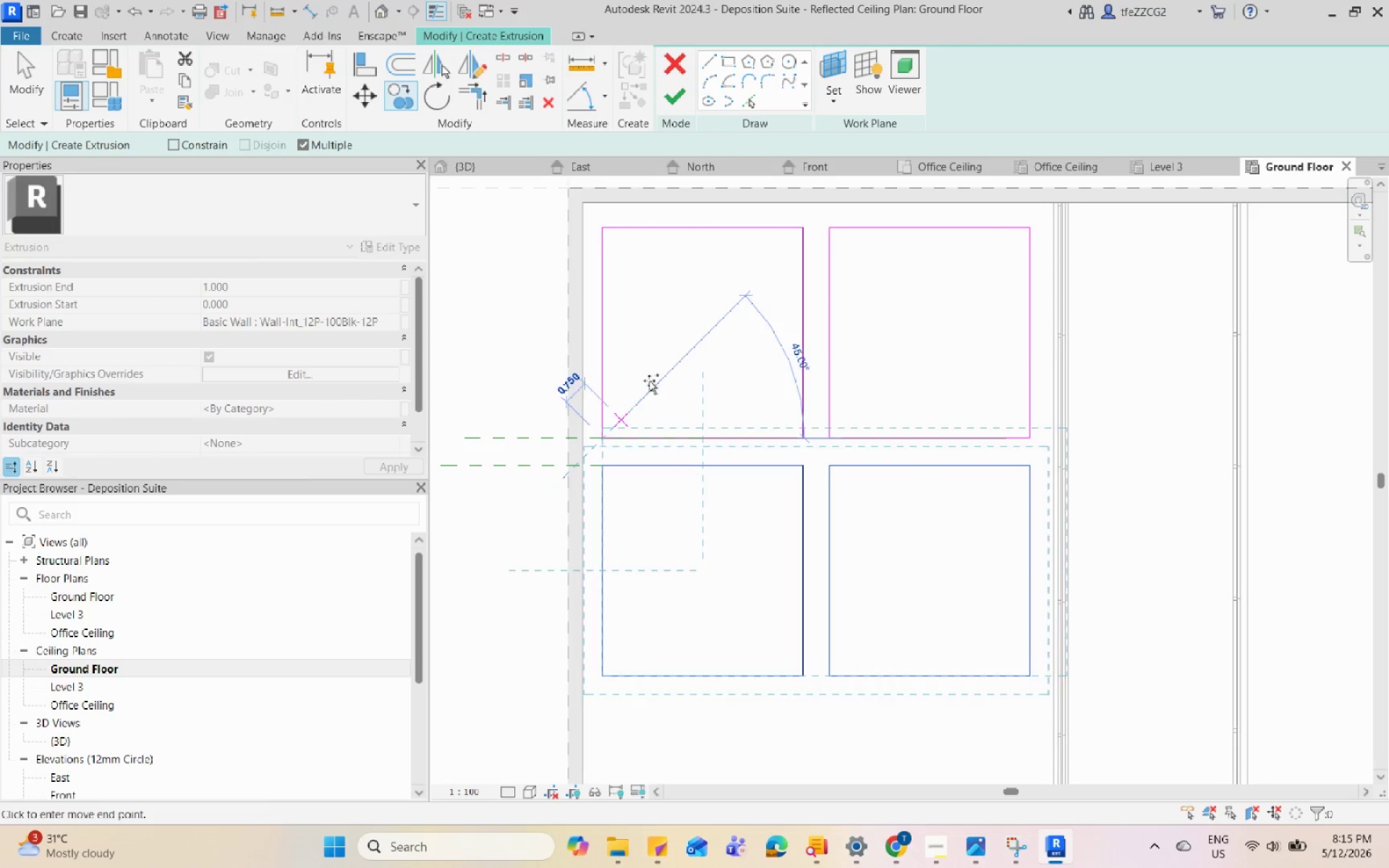 
scroll: coordinate [653, 571], scroll_direction: down, amount: 1.0
 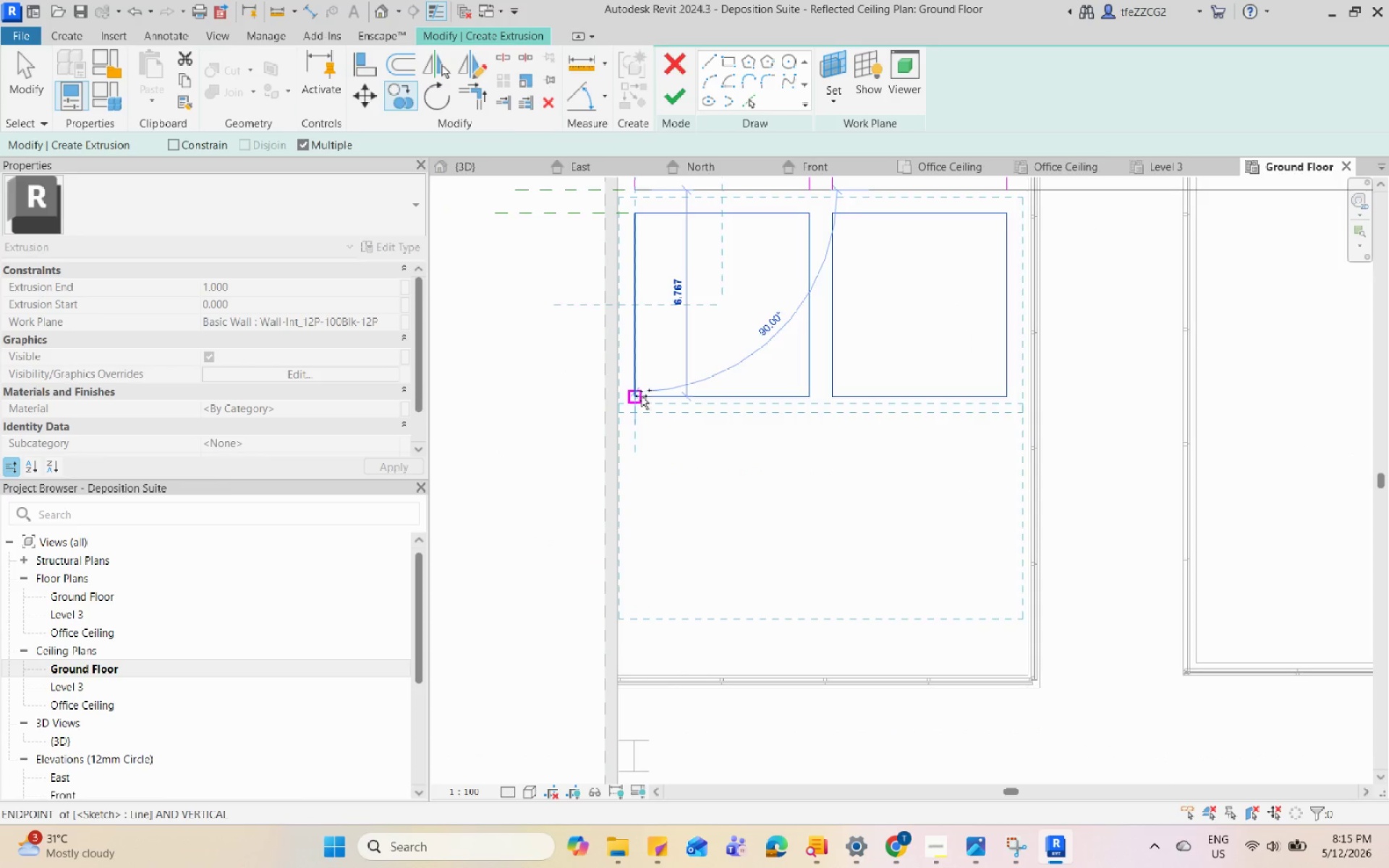 
key(Escape)
 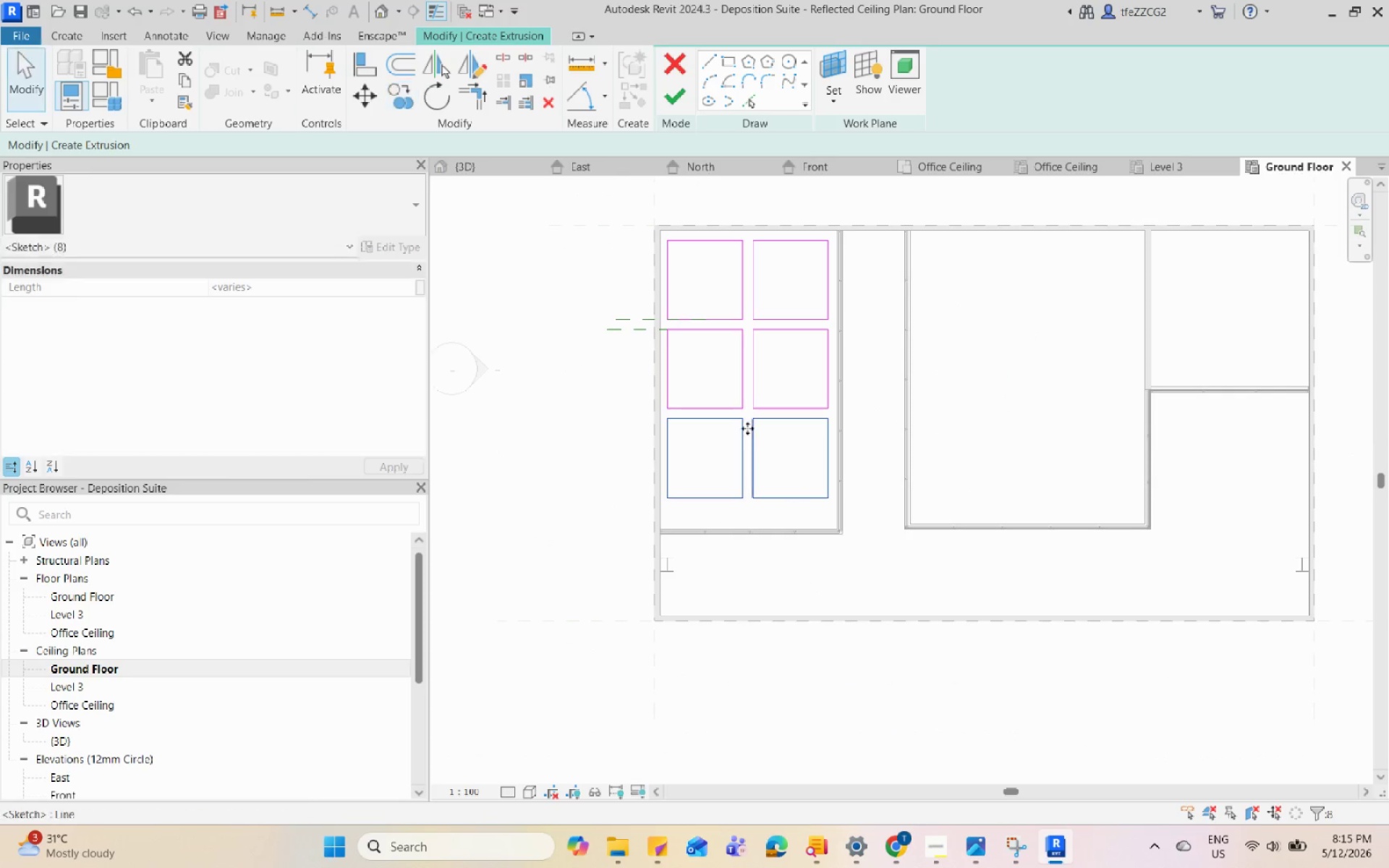 
scroll: coordinate [697, 428], scroll_direction: down, amount: 6.0
 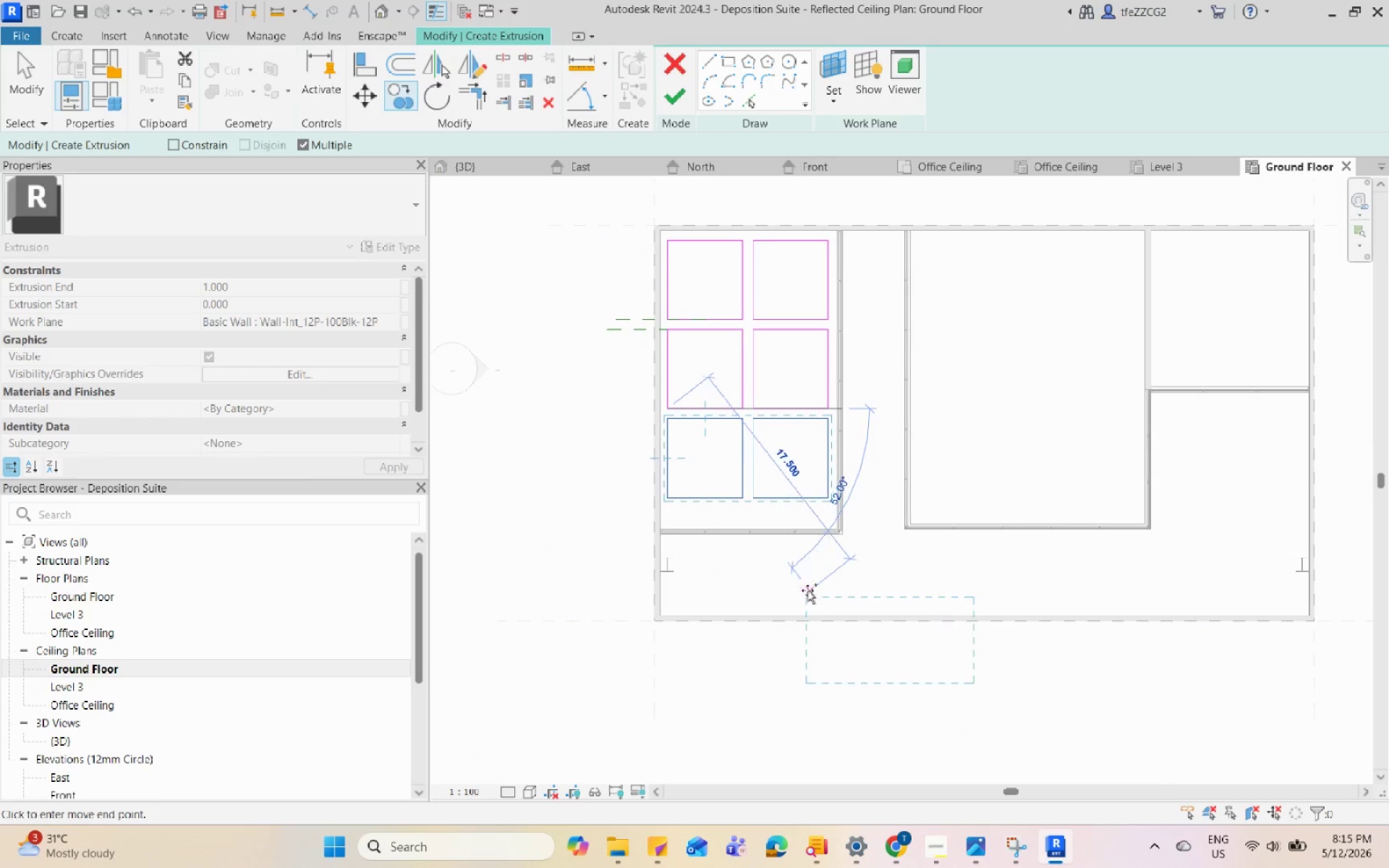 
key(Escape)
 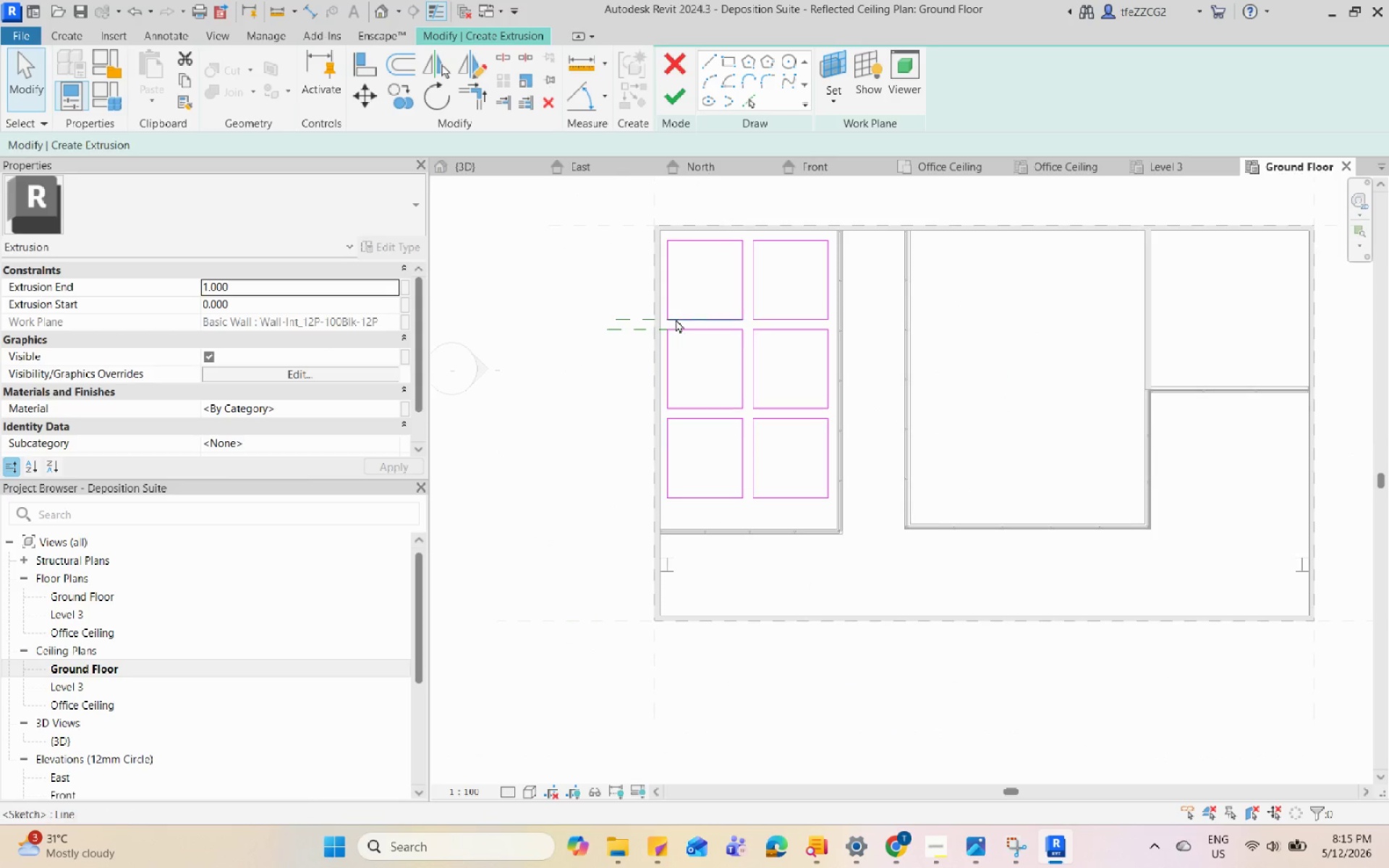 
scroll: coordinate [822, 492], scroll_direction: up, amount: 2.0
 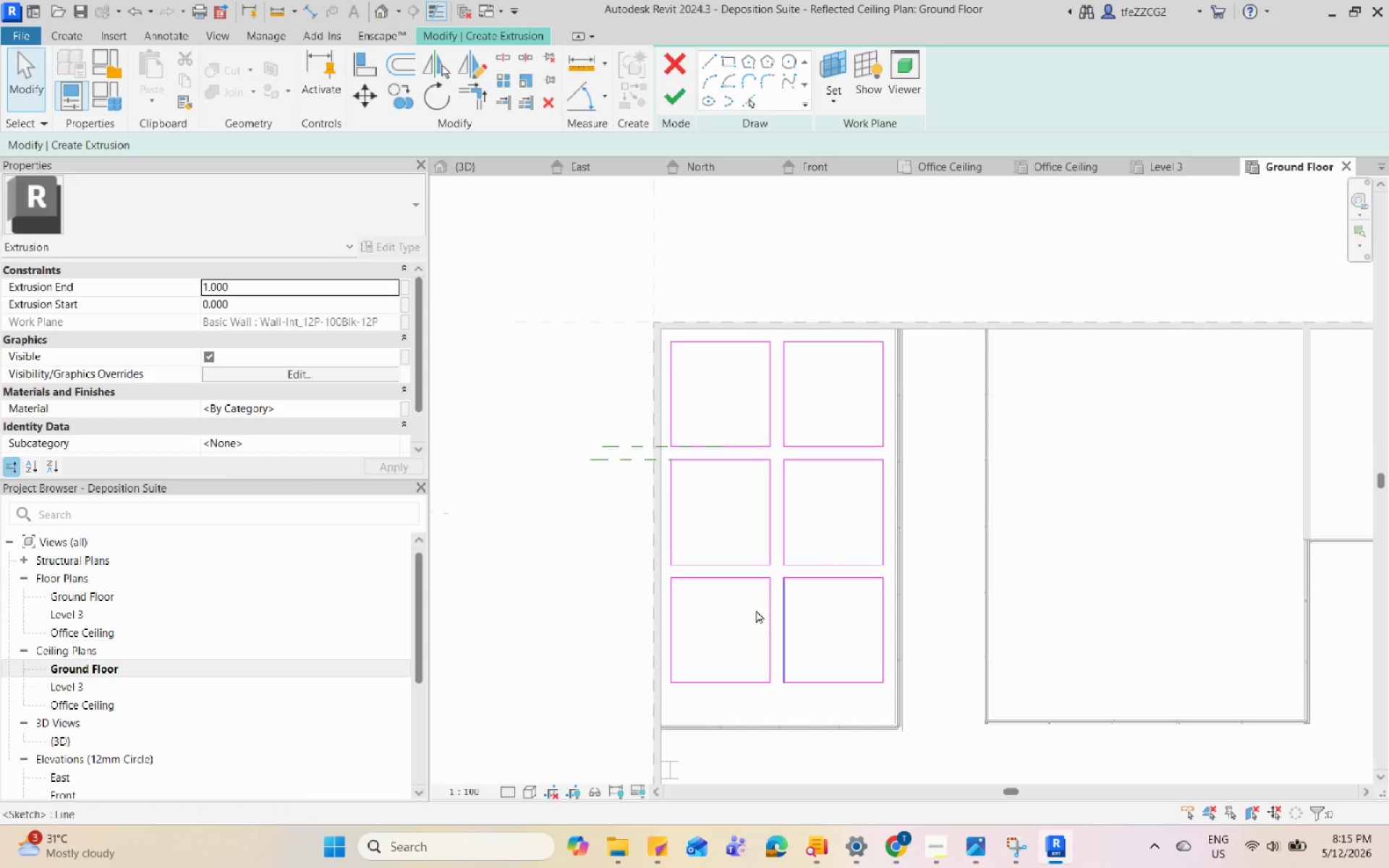 
left_click([744, 687])
 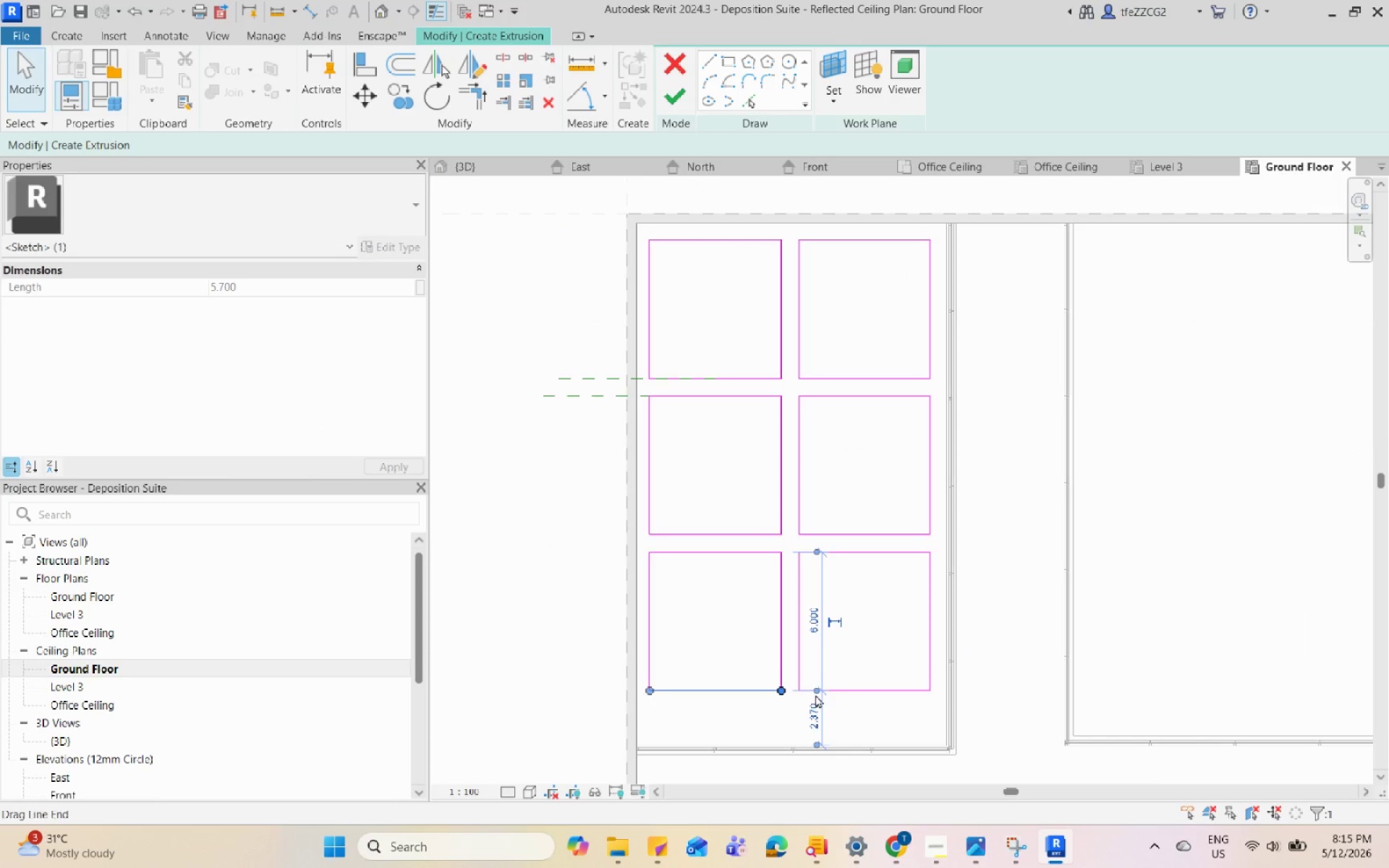 
scroll: coordinate [736, 660], scroll_direction: up, amount: 2.0
 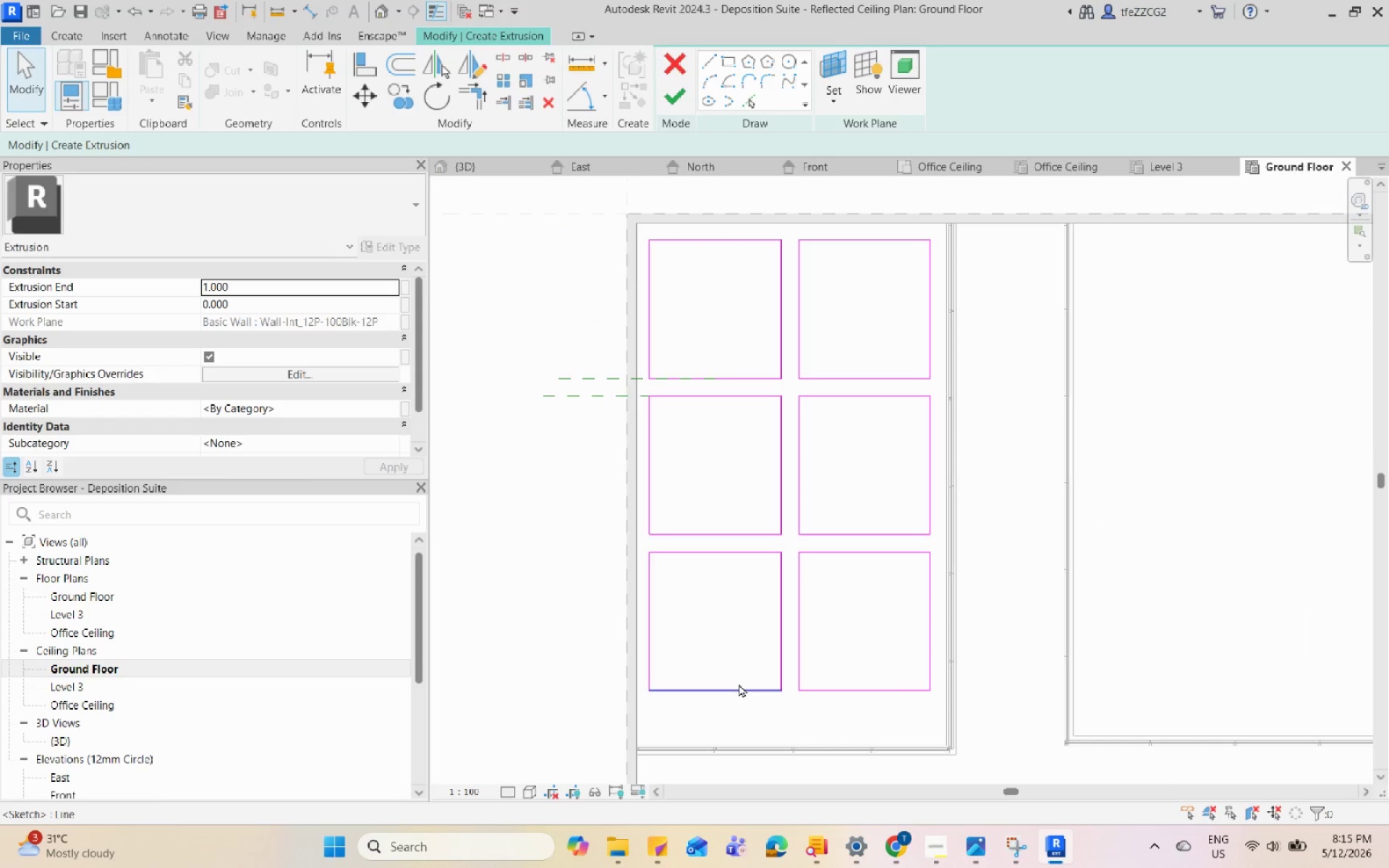 
hold_key(key=ControlLeft, duration=0.59)
 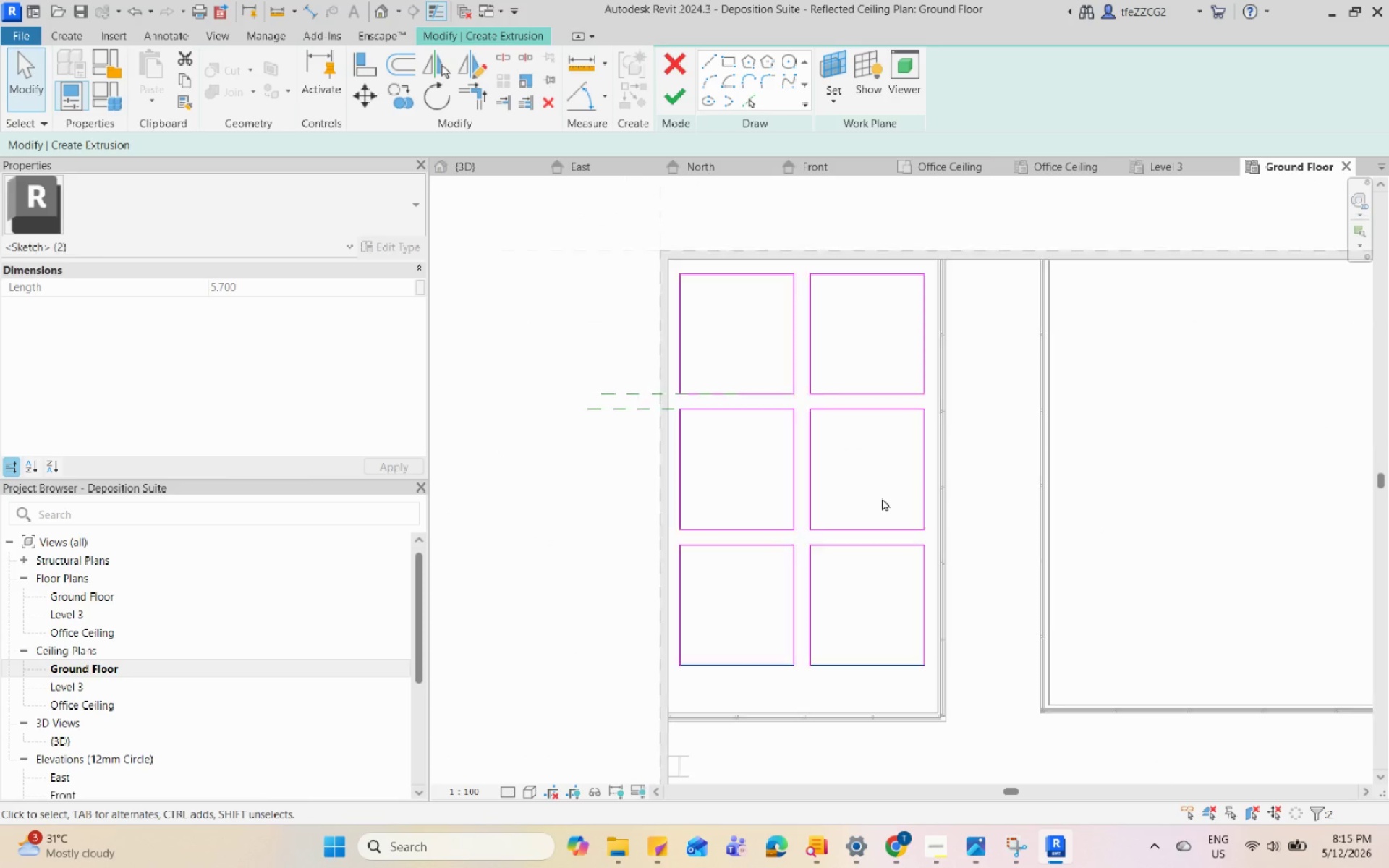 
scroll: coordinate [883, 616], scroll_direction: up, amount: 3.0
 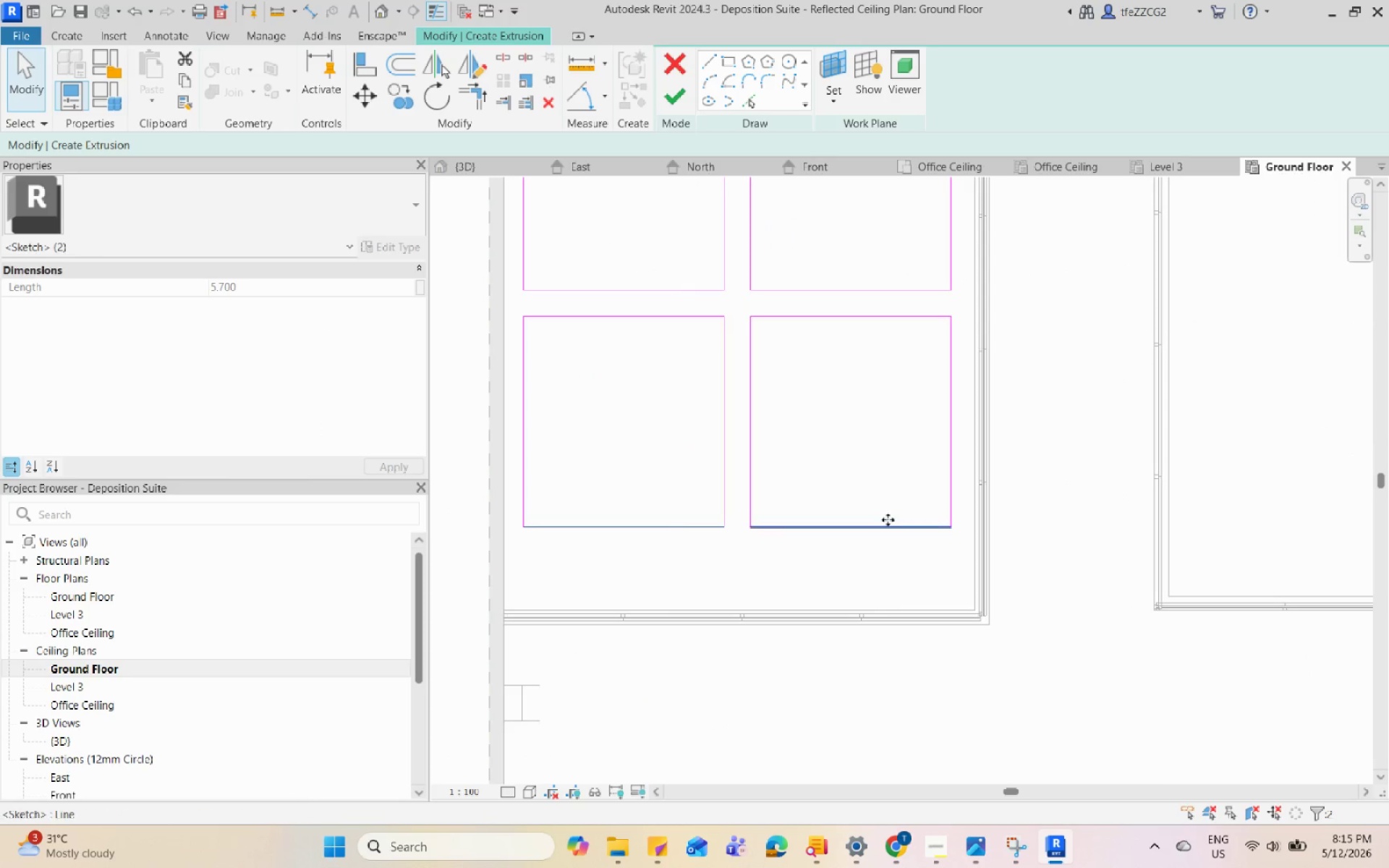 
left_click_drag(start_coordinate=[888, 521], to_coordinate=[886, 582])
 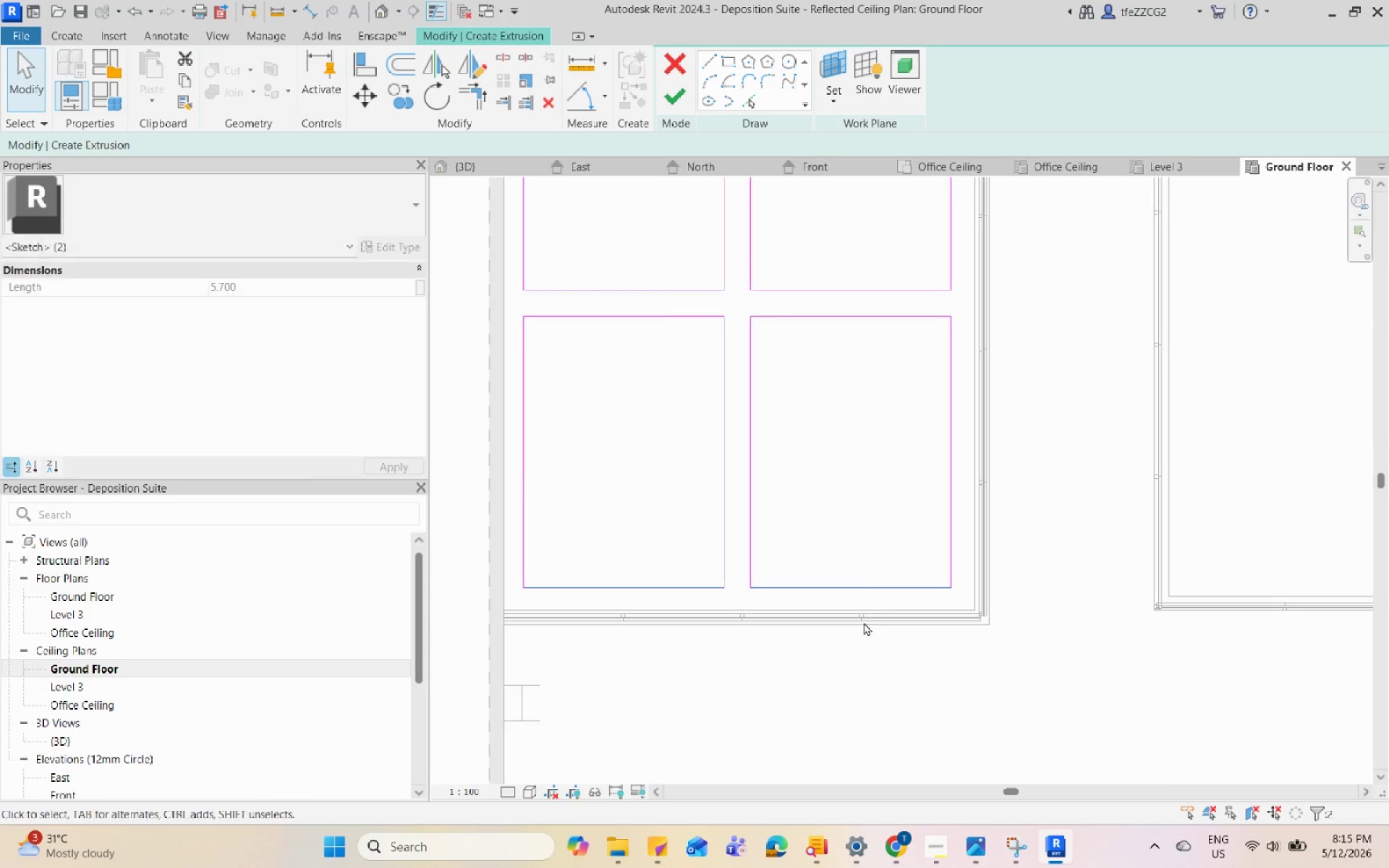 
scroll: coordinate [741, 580], scroll_direction: down, amount: 7.0
 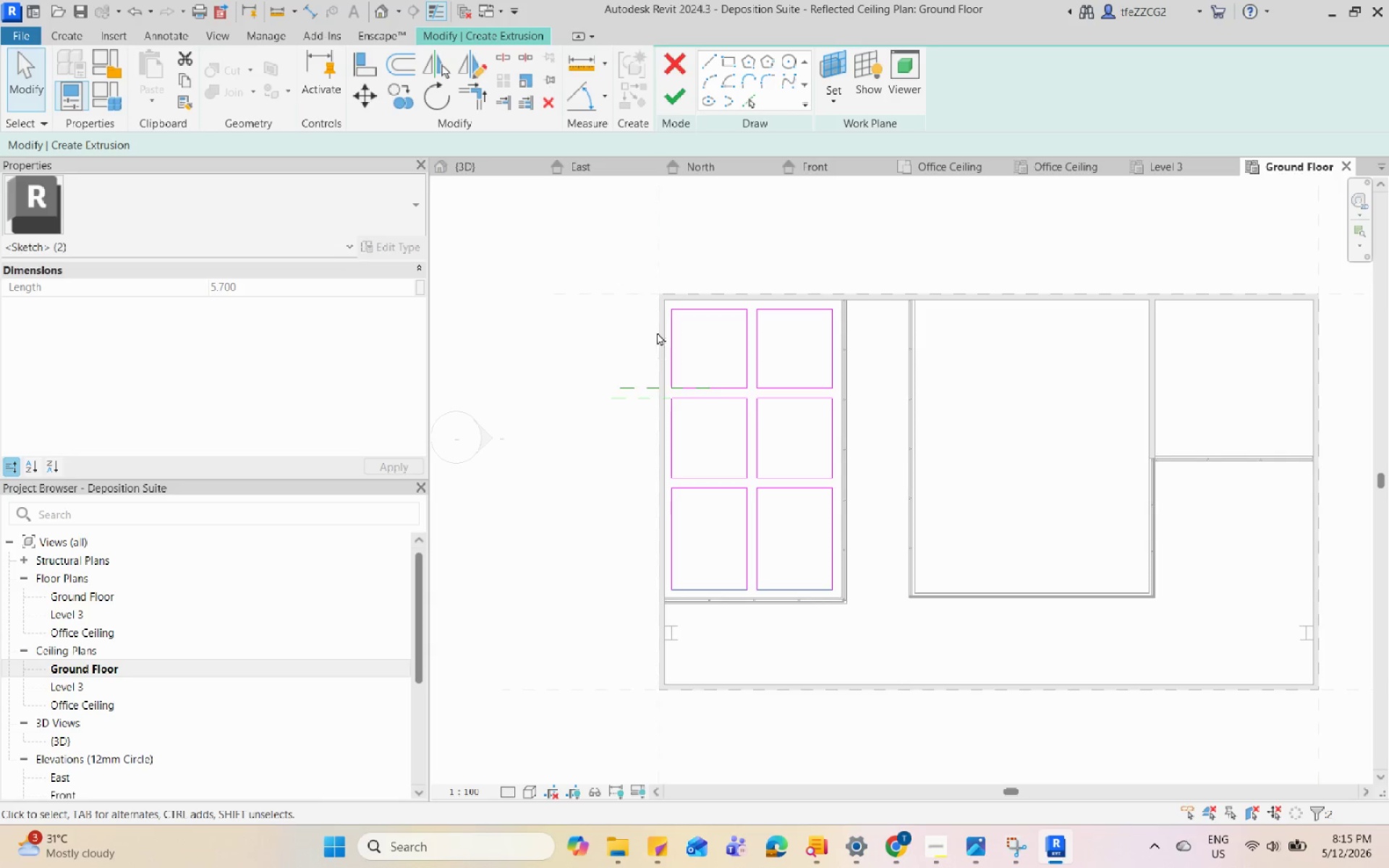 
left_click_drag(start_coordinate=[593, 255], to_coordinate=[857, 644])
 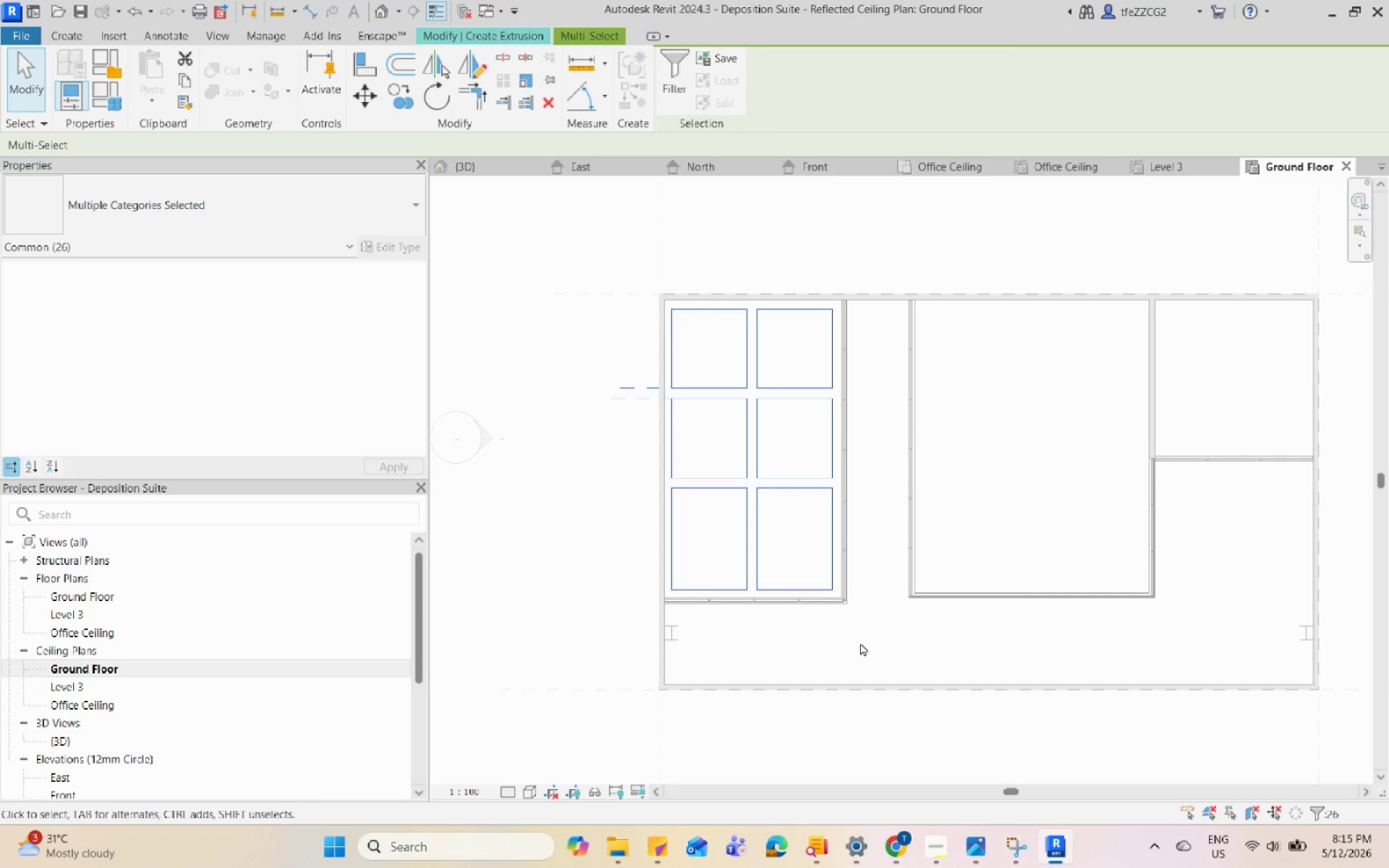 
key(O)
 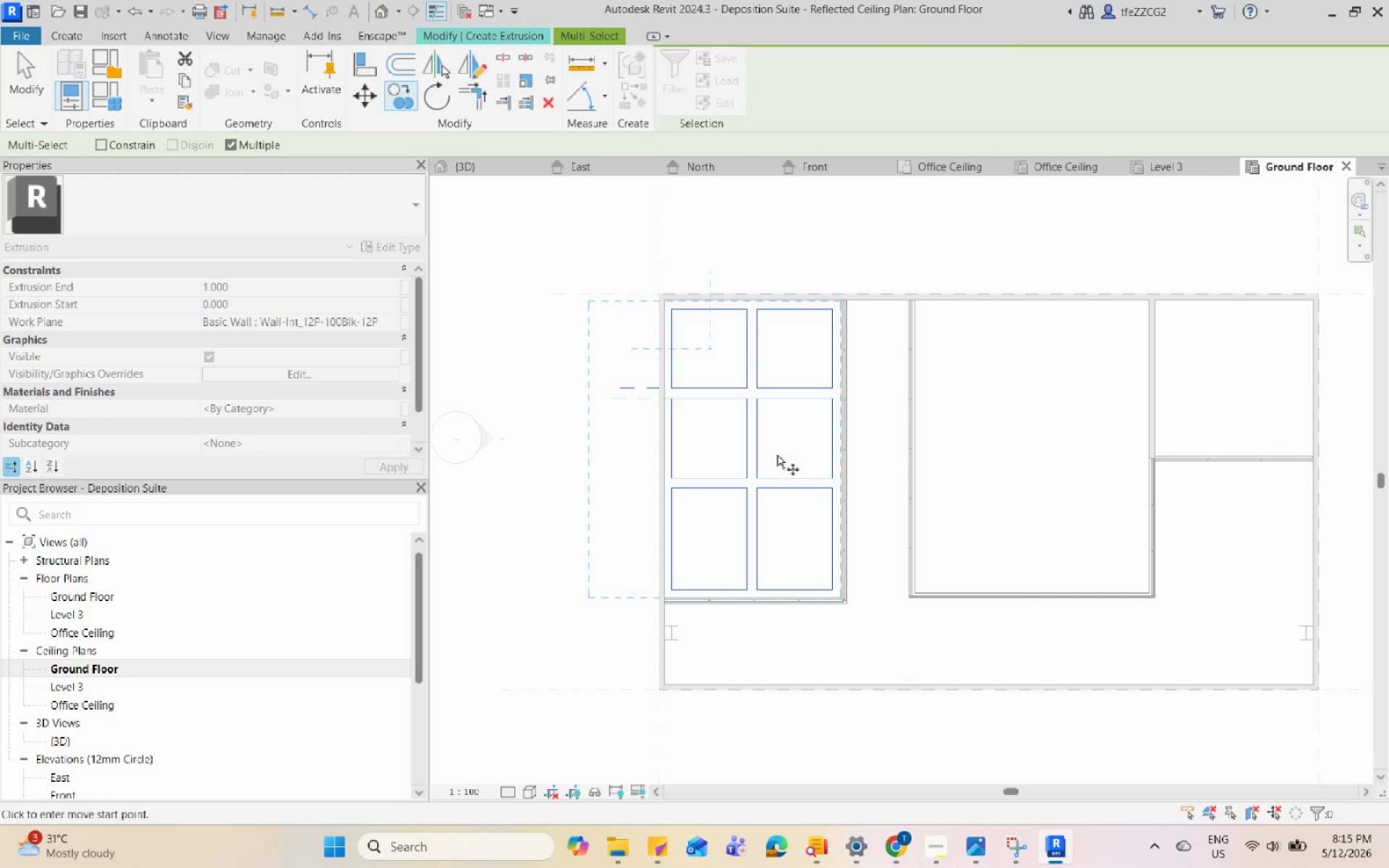 
scroll: coordinate [749, 307], scroll_direction: up, amount: 6.0
 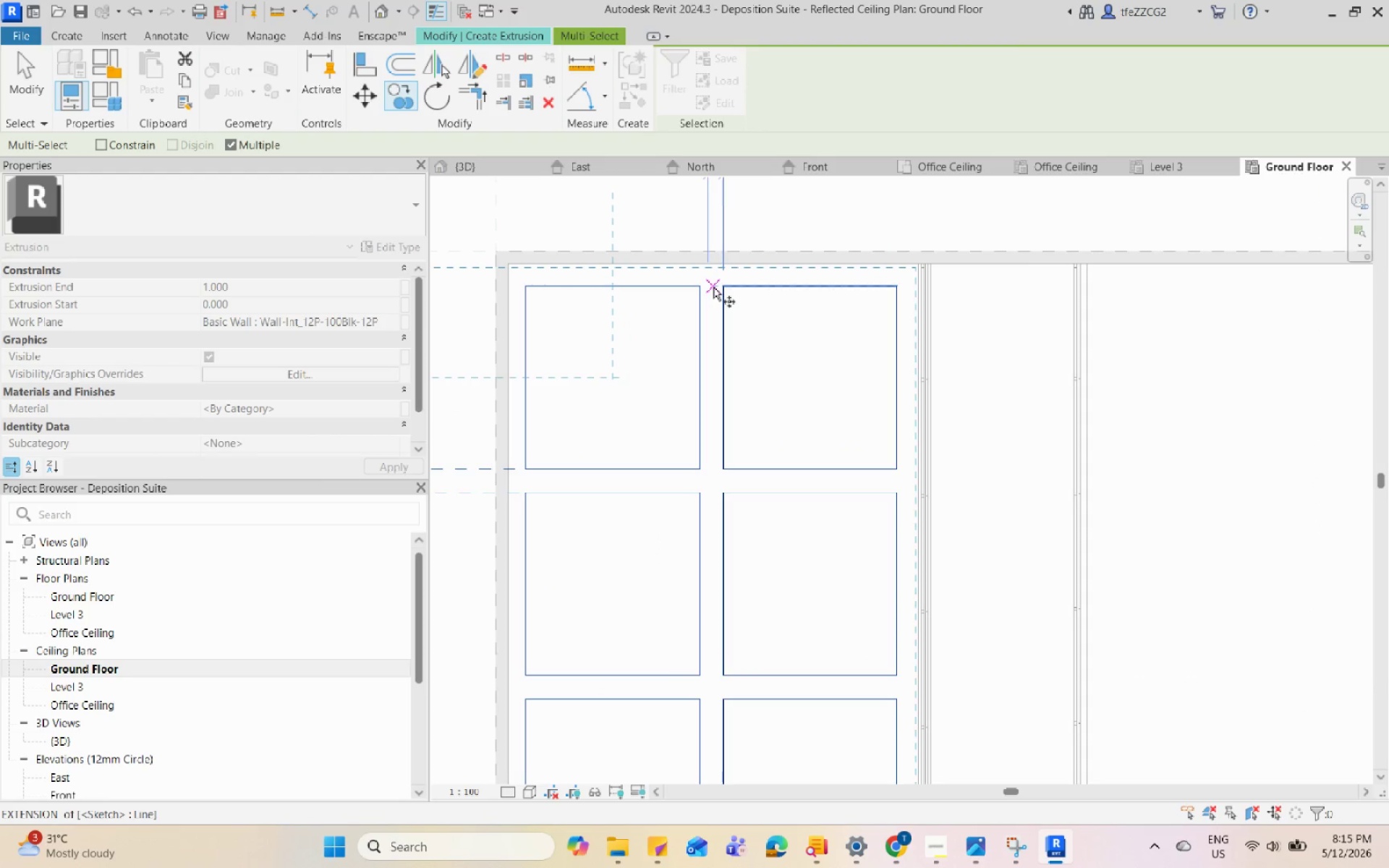 
left_click([713, 286])
 